 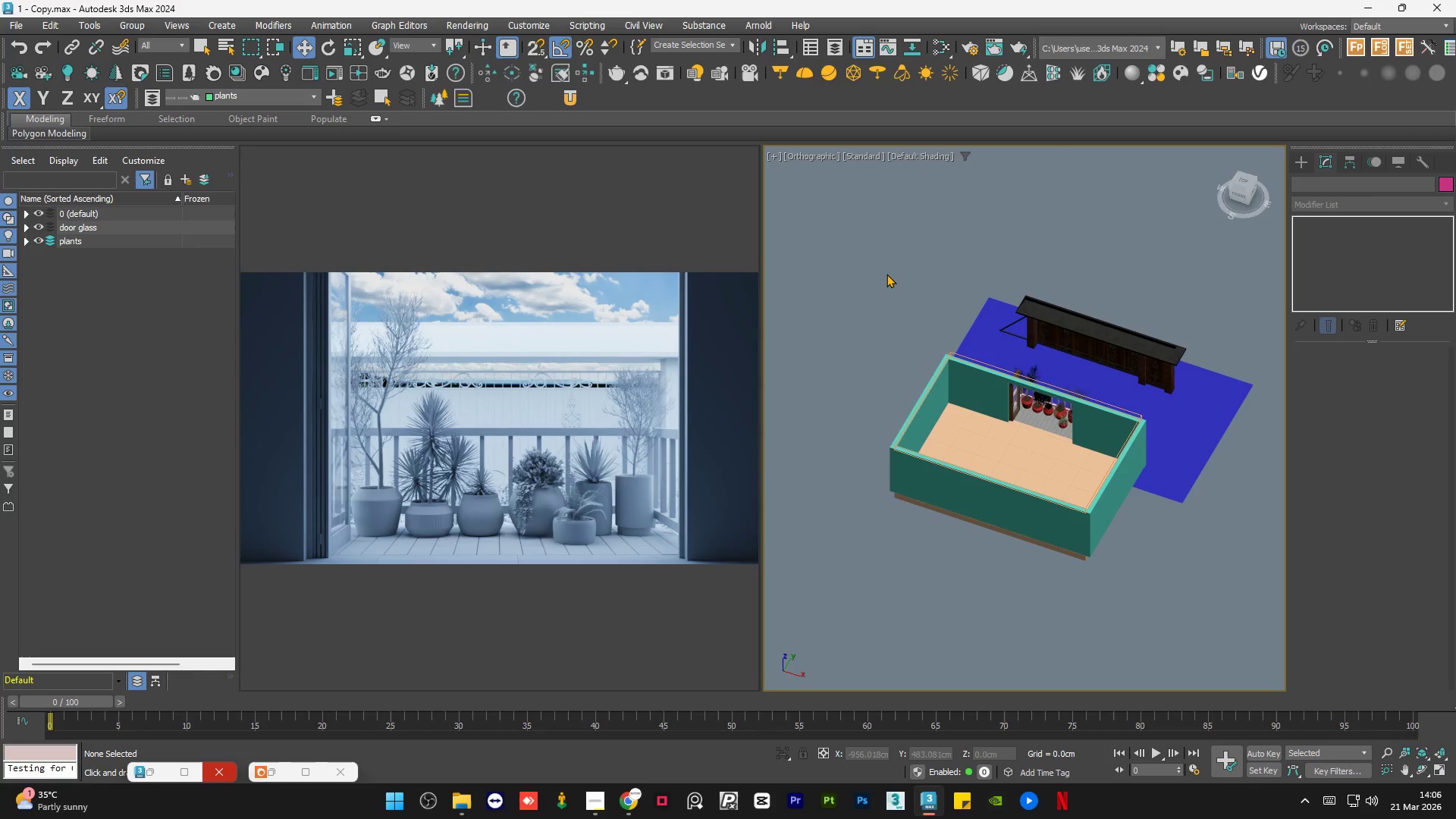 
key(Control+ControlLeft)
 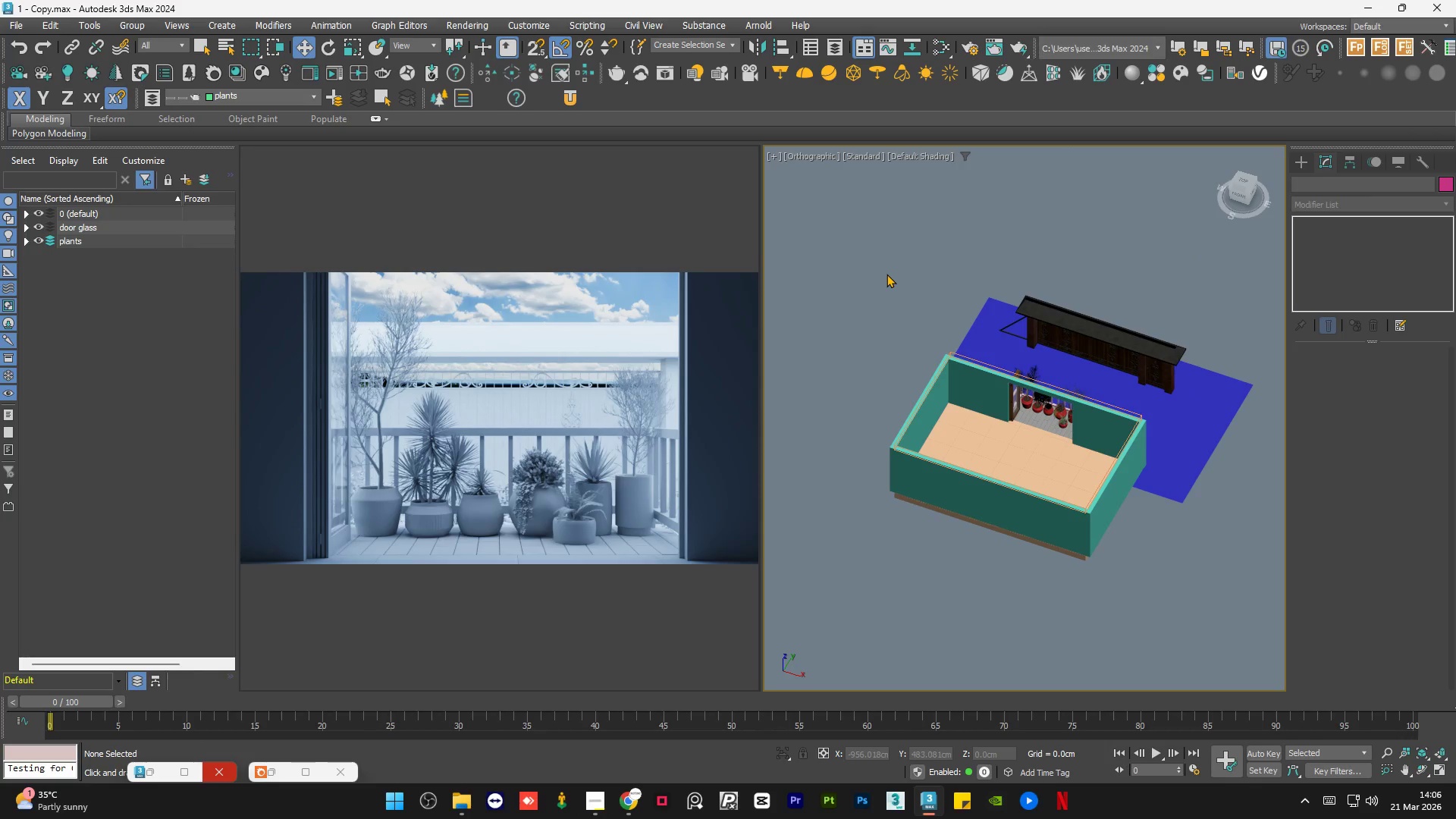 
key(Control+S)
 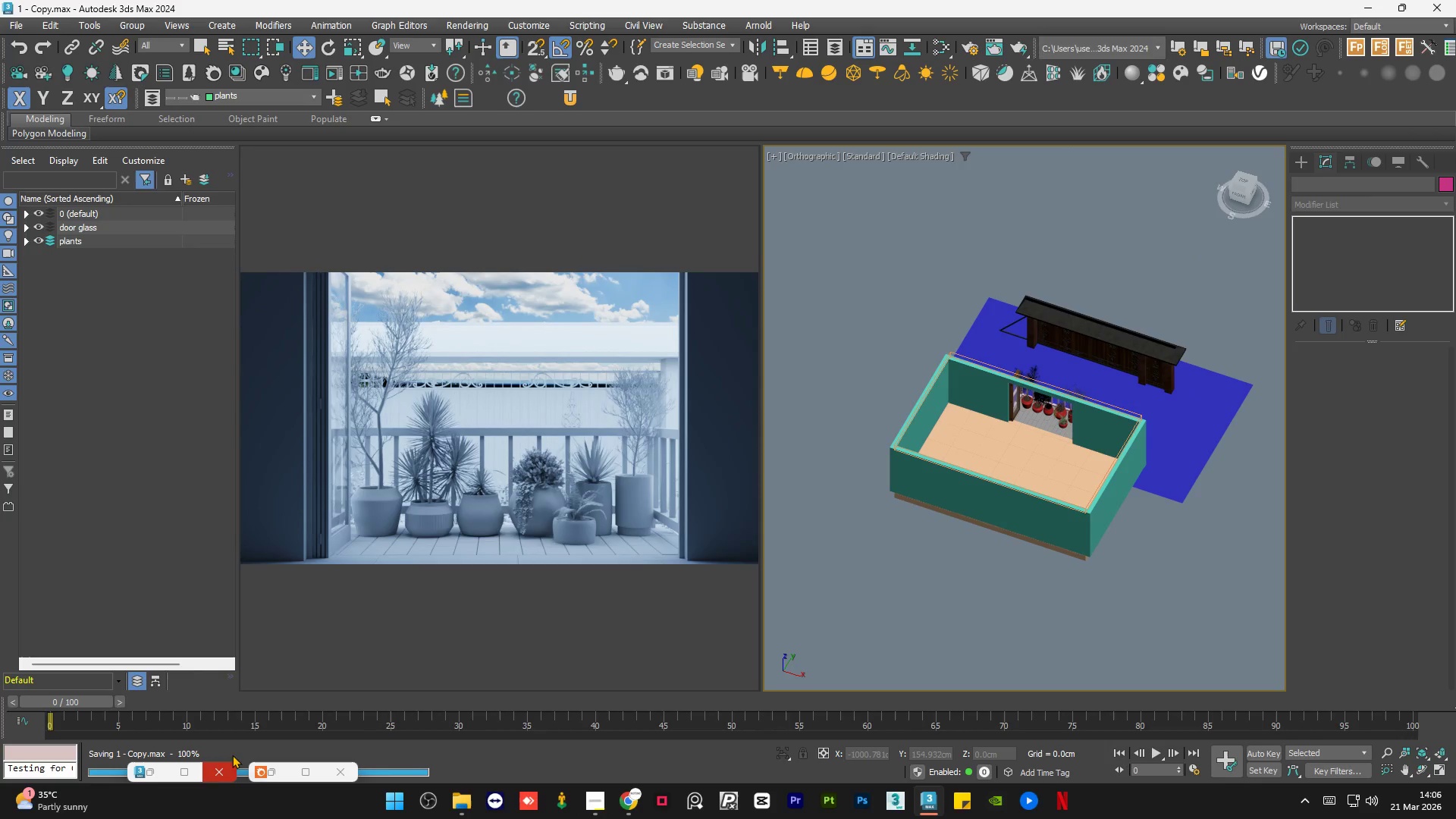 
left_click([158, 773])
 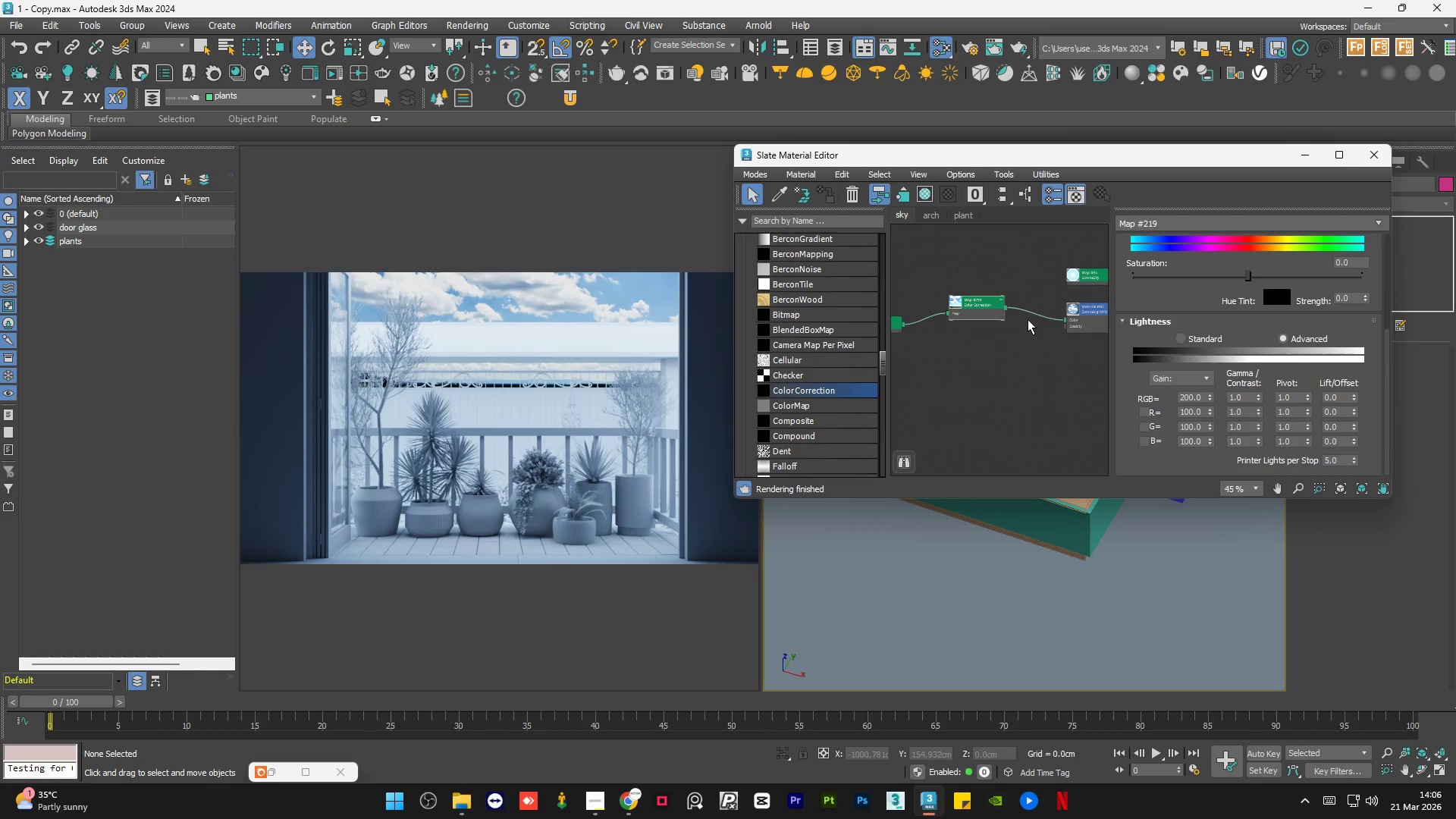 
scroll: coordinate [990, 315], scroll_direction: down, amount: 2.0
 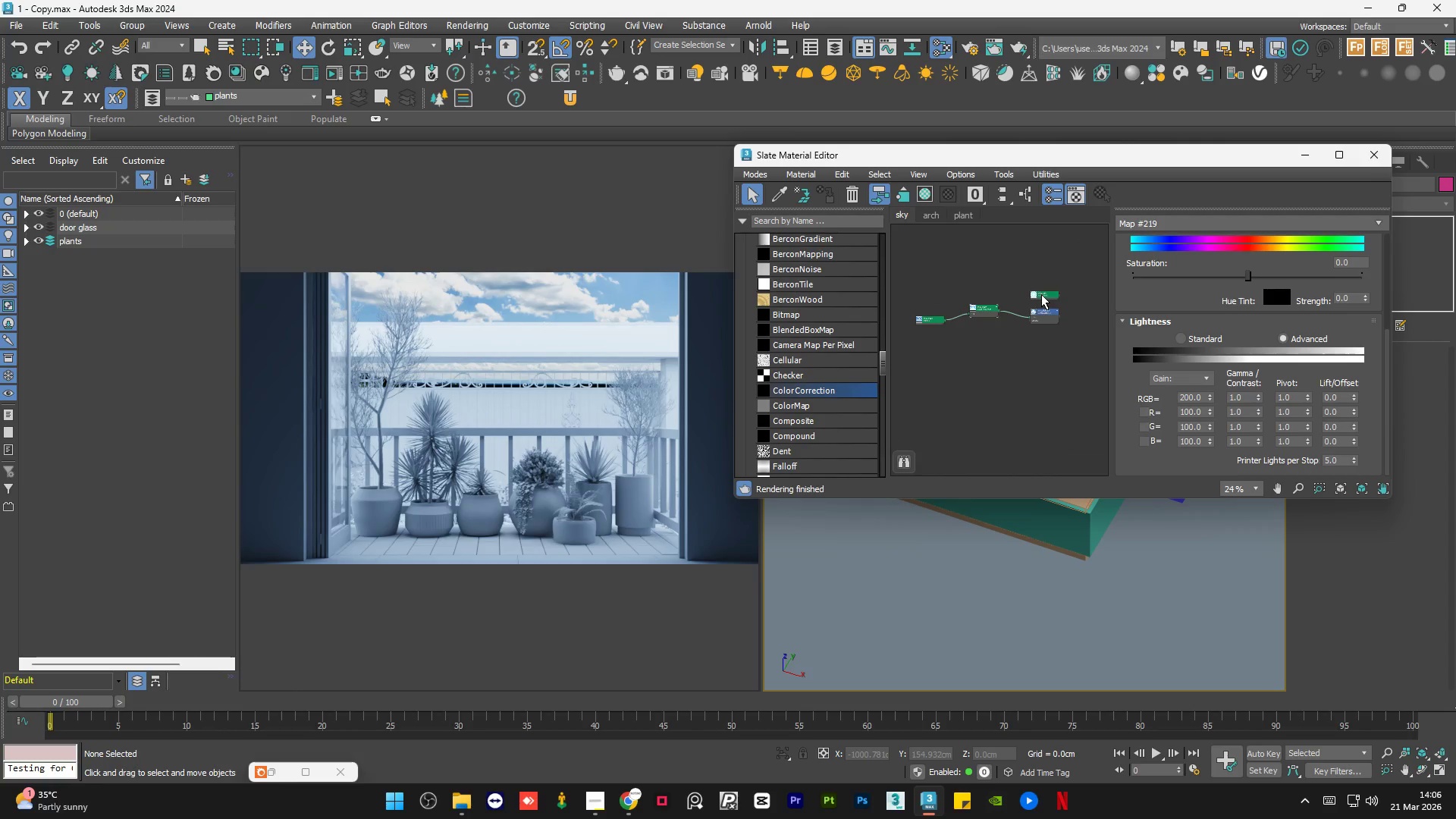 
double_click([1041, 294])
 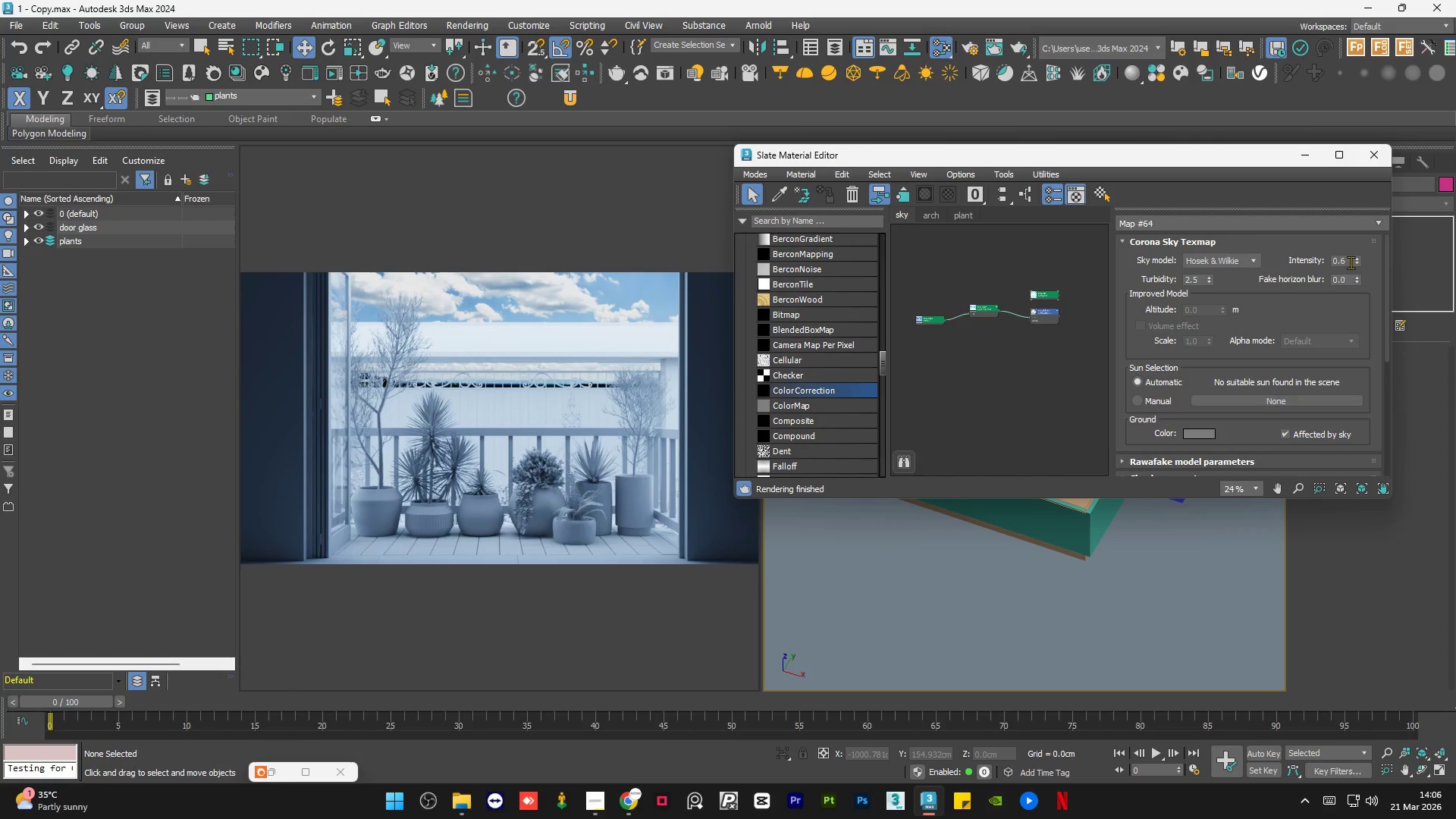 
double_click([1351, 262])
 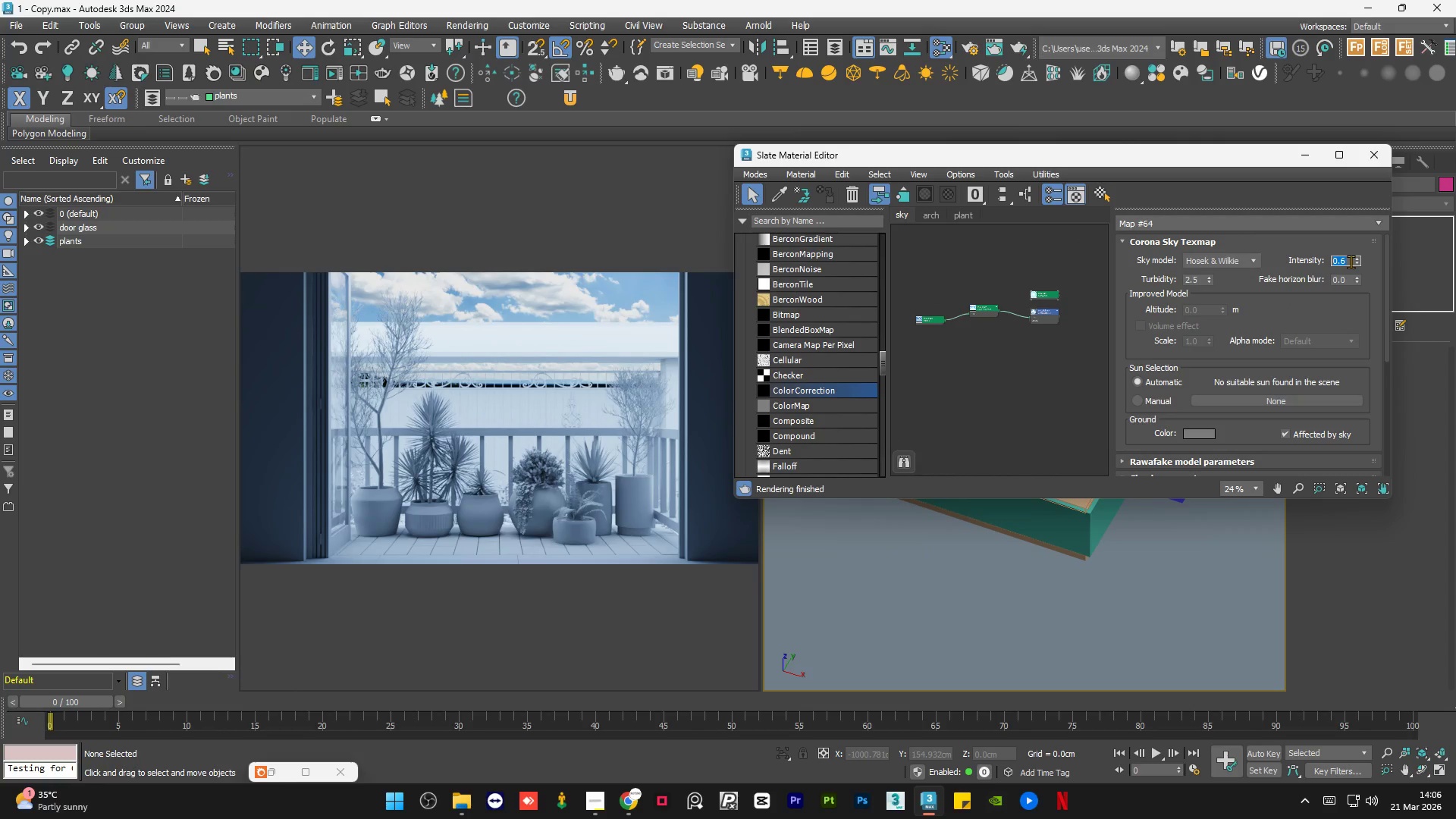 
key(NumpadDecimal)
 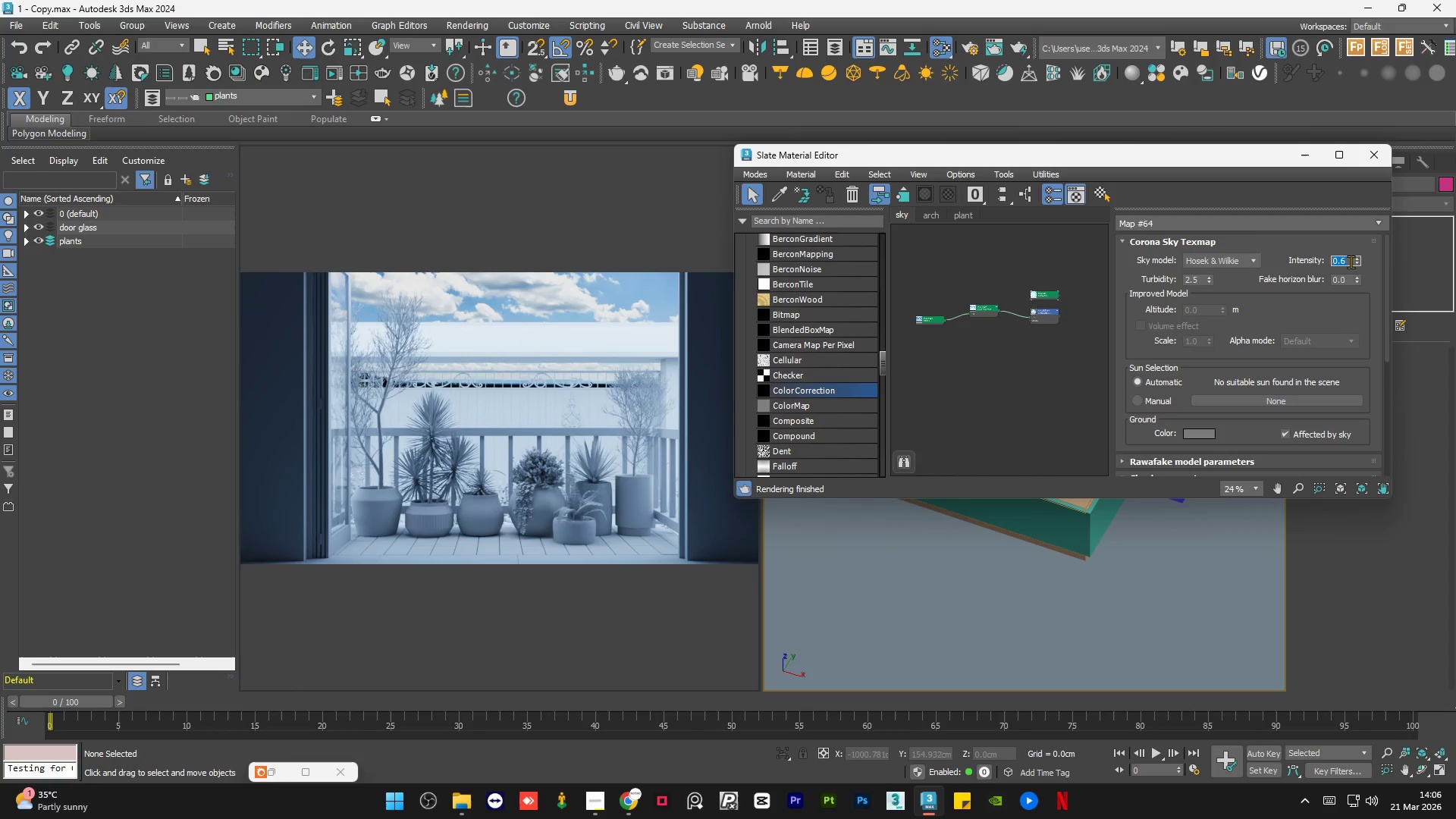 
key(Numpad7)
 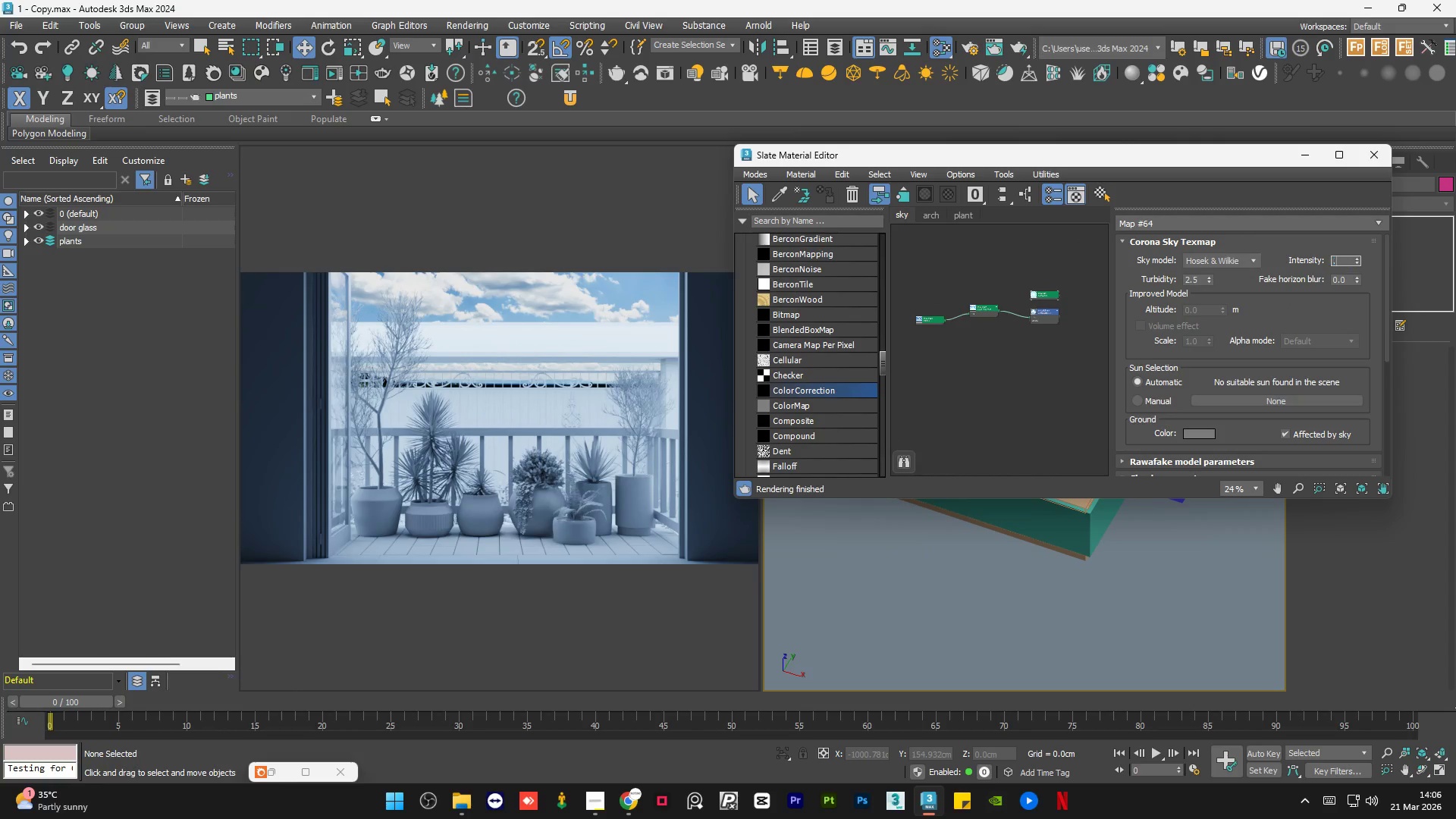 
key(NumpadEnter)
 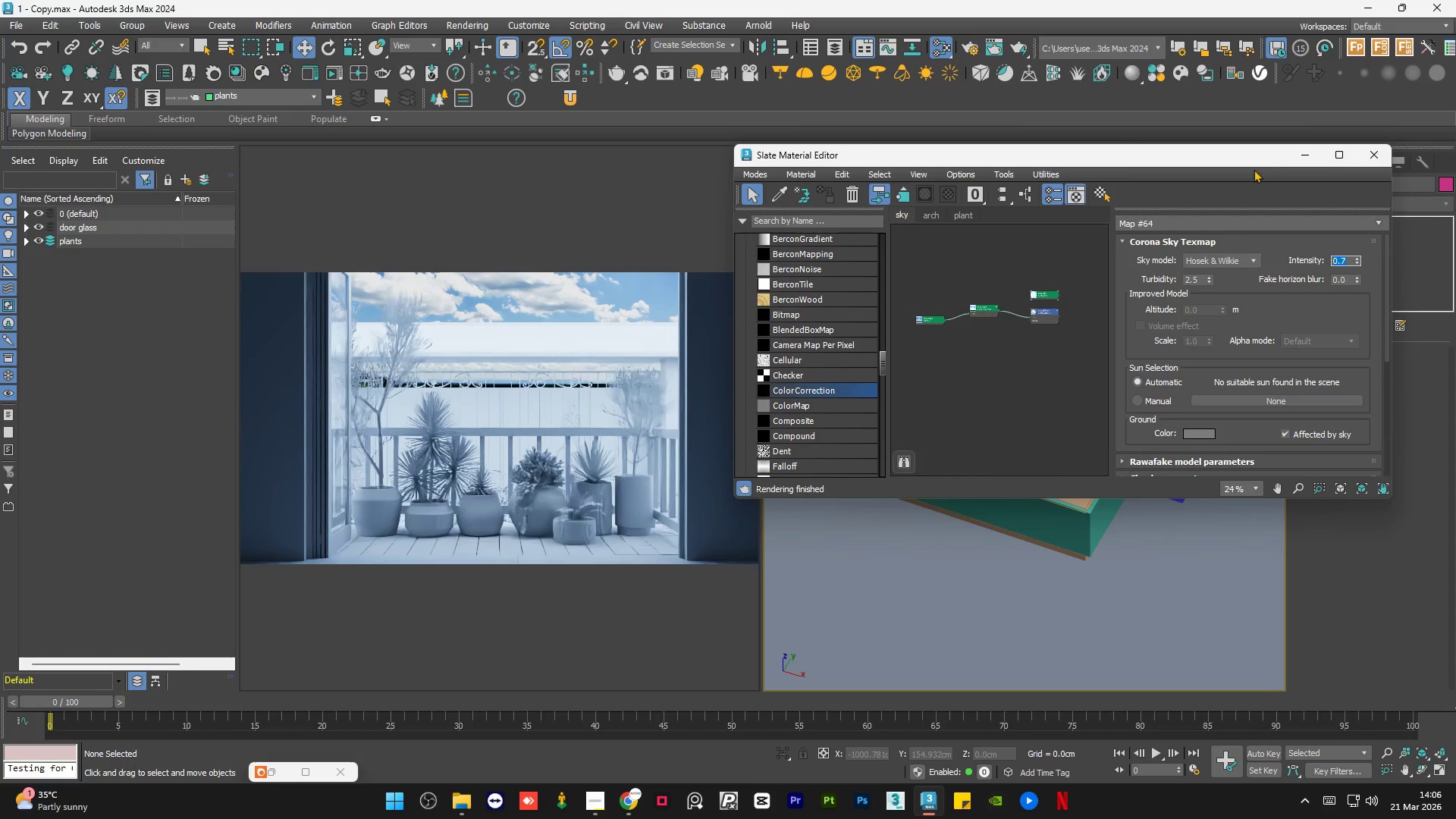 
left_click([1301, 152])
 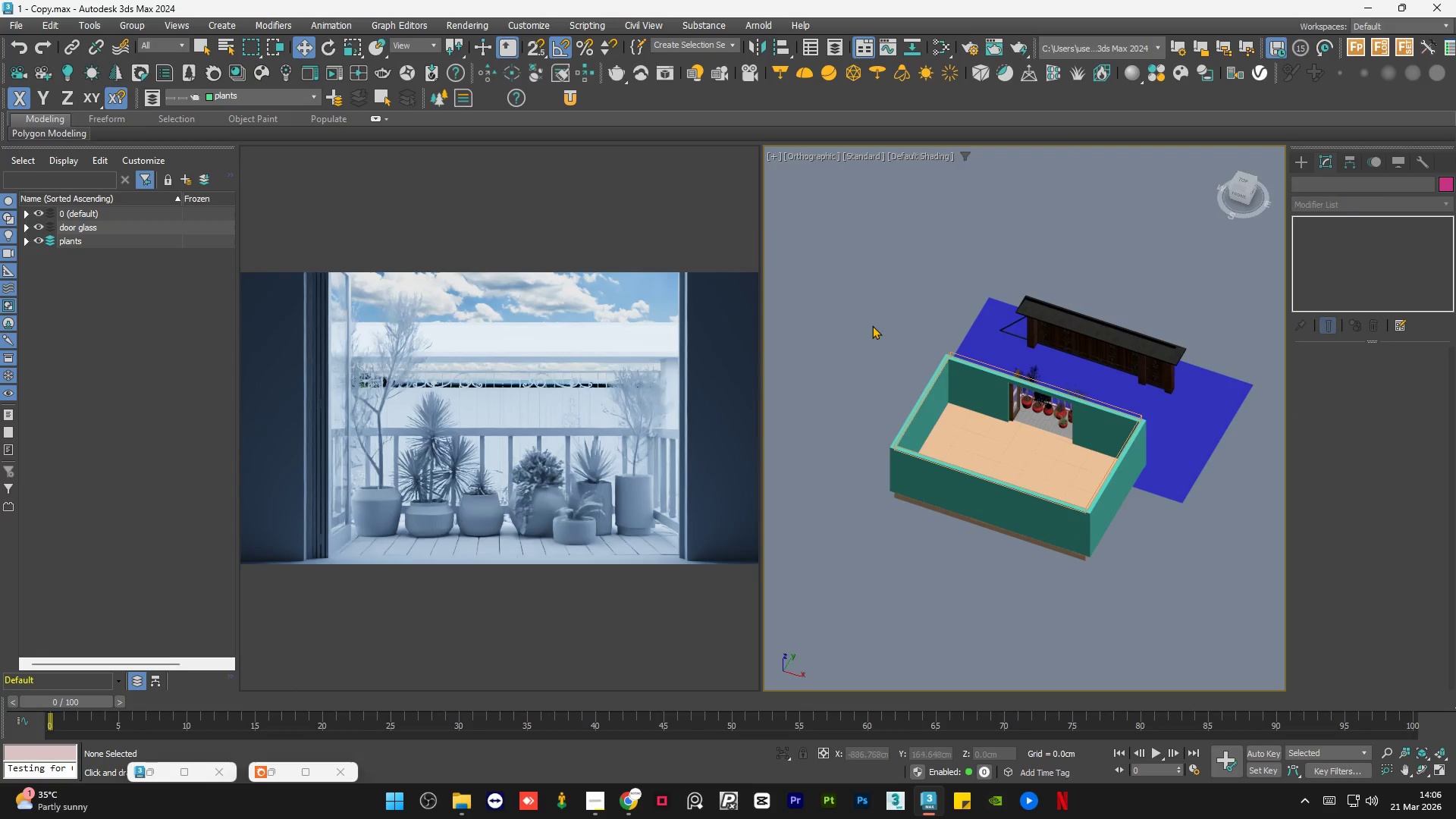 
double_click([872, 325])
 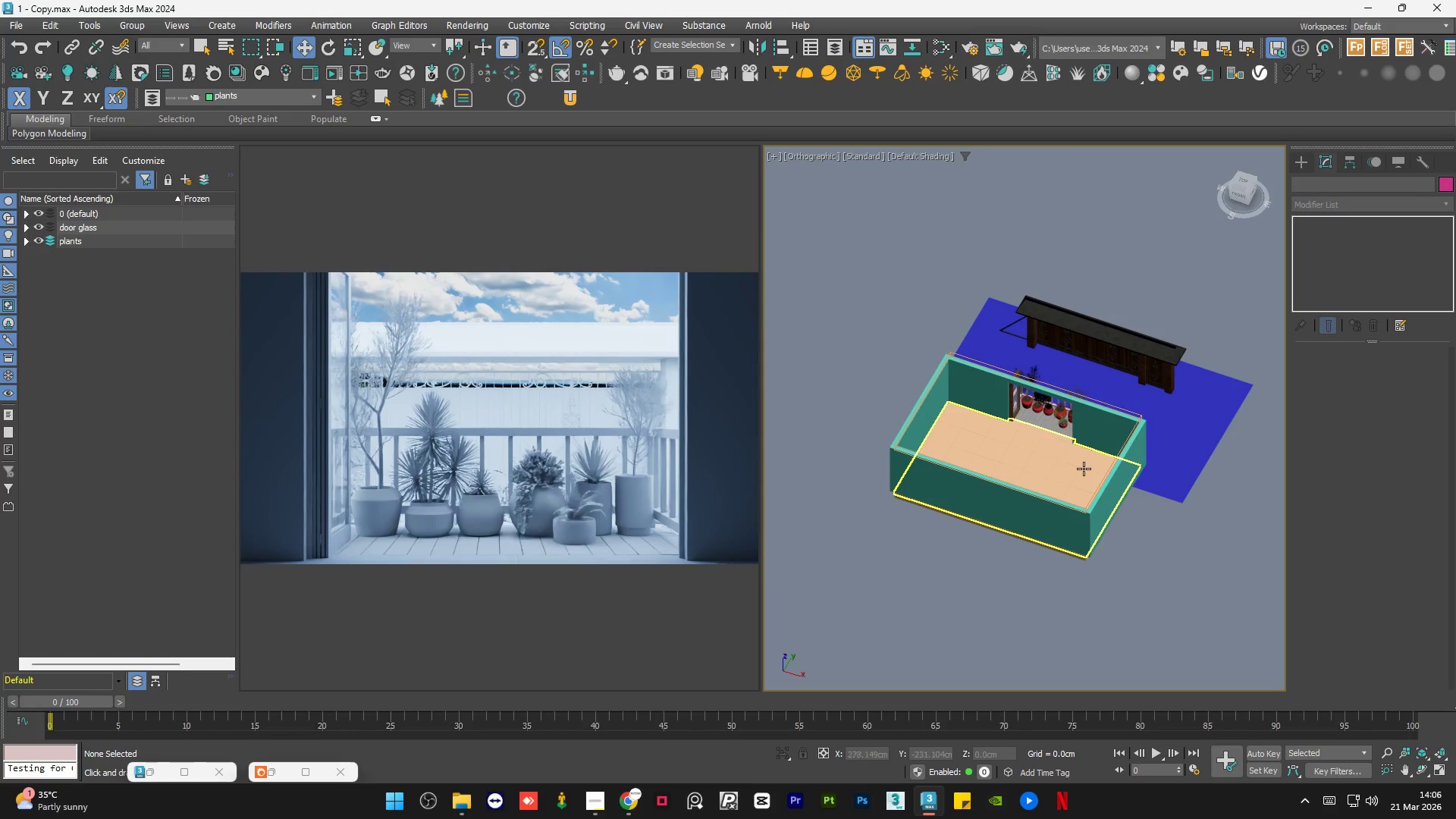 
scroll: coordinate [1087, 471], scroll_direction: down, amount: 1.0
 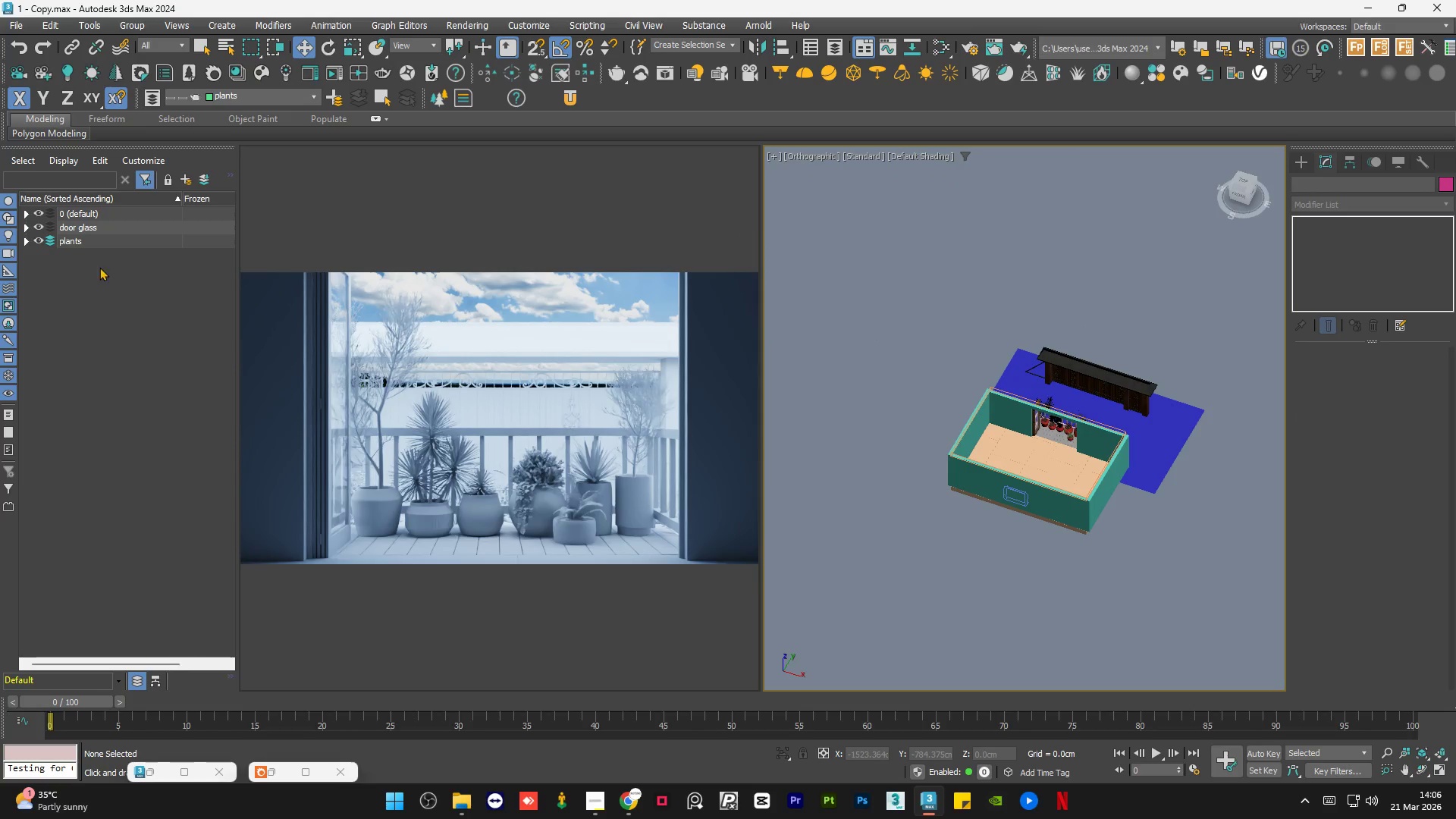 
left_click([95, 244])
 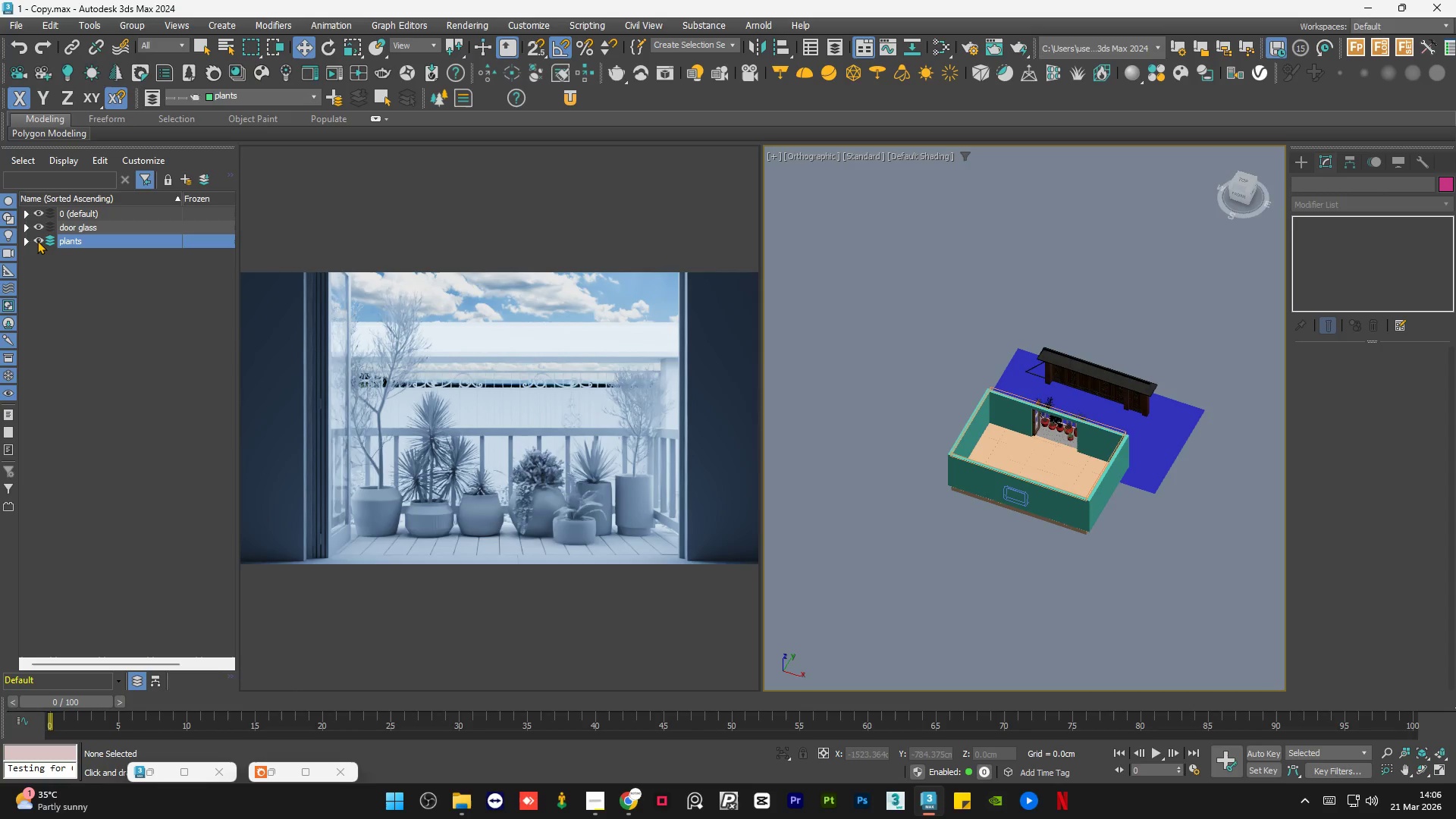 
left_click([37, 240])
 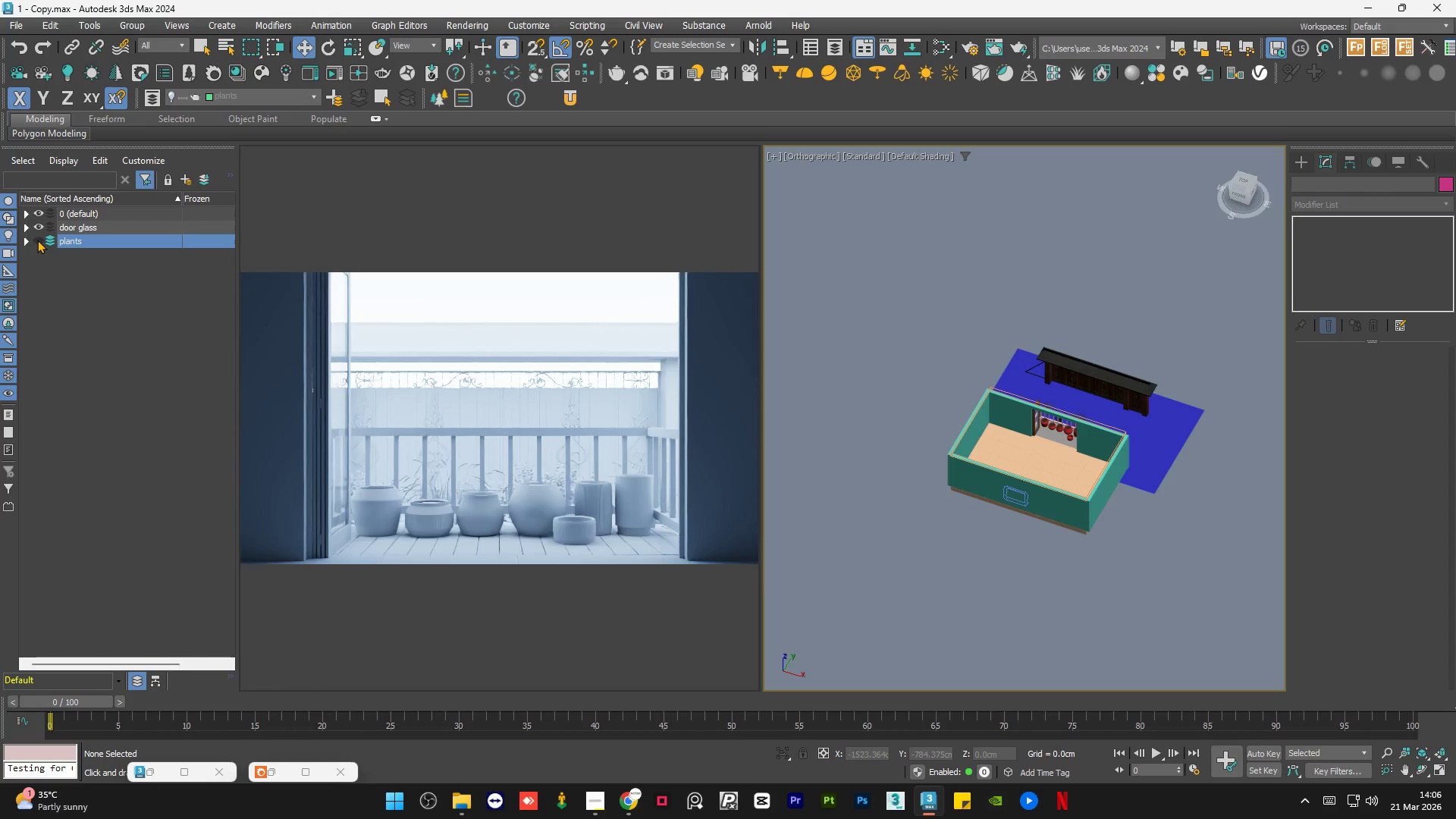 
left_click([1106, 346])
 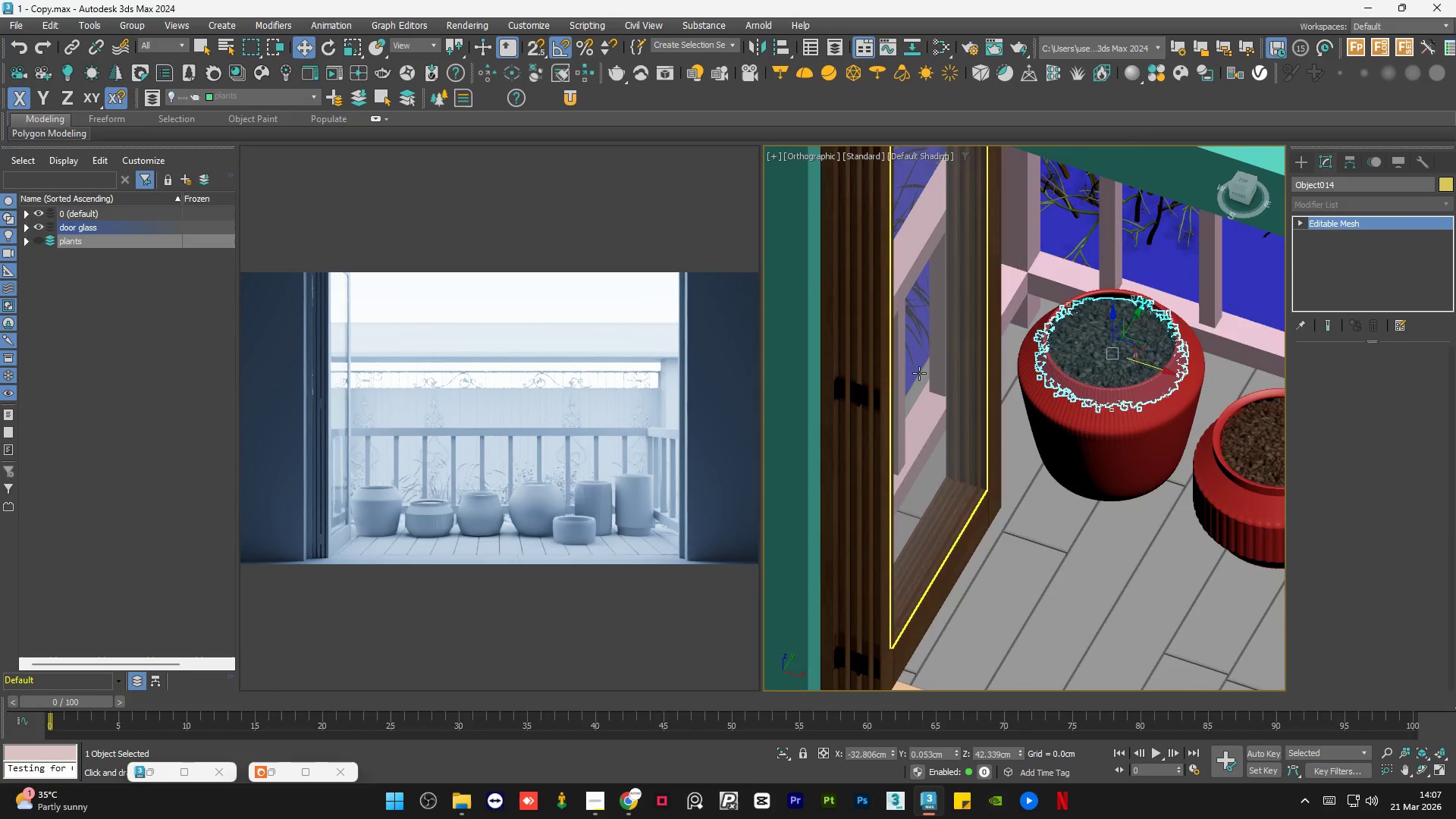 
scroll: coordinate [1100, 379], scroll_direction: up, amount: 9.0
 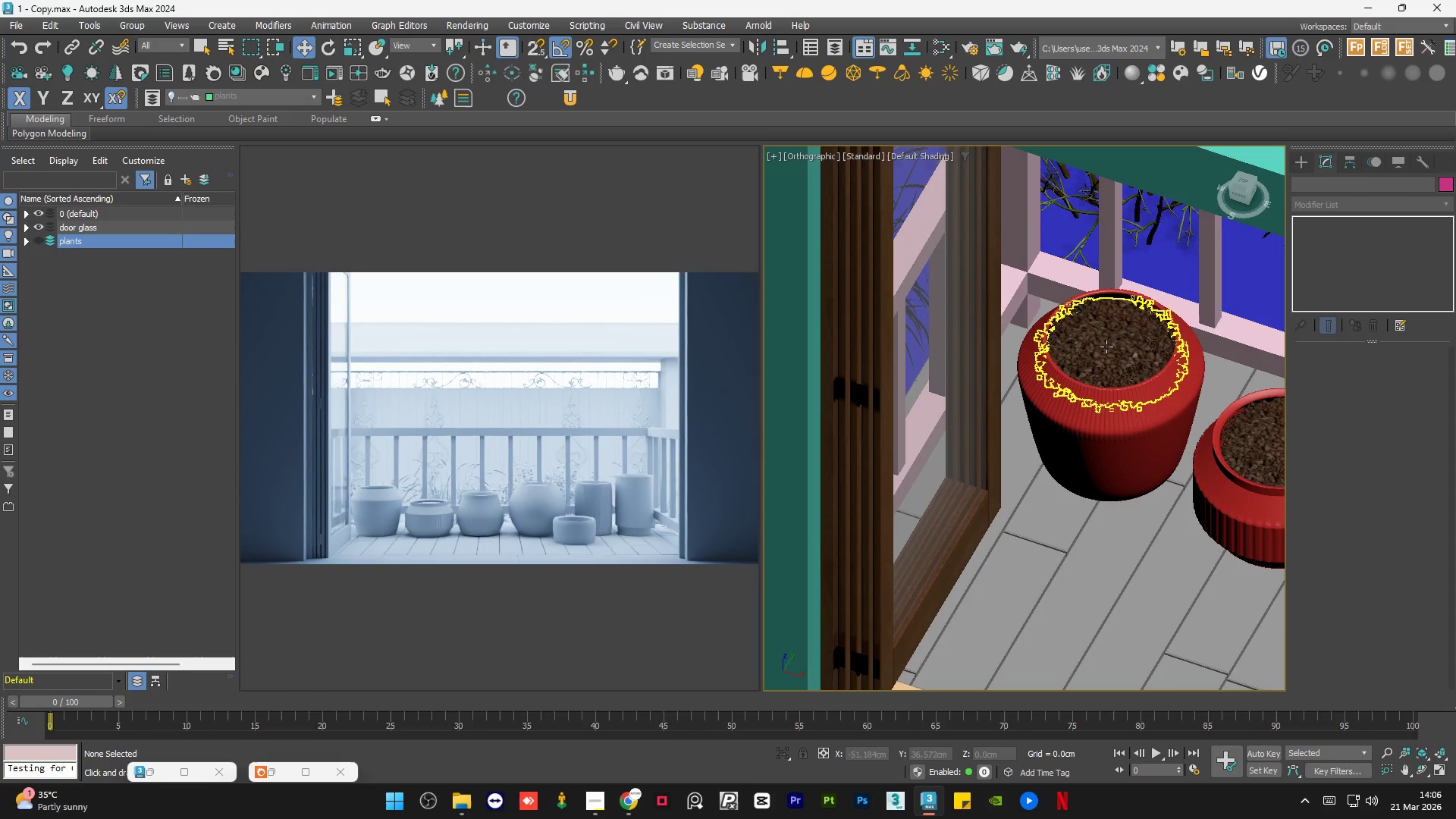 
scroll: coordinate [919, 374], scroll_direction: down, amount: 2.0
 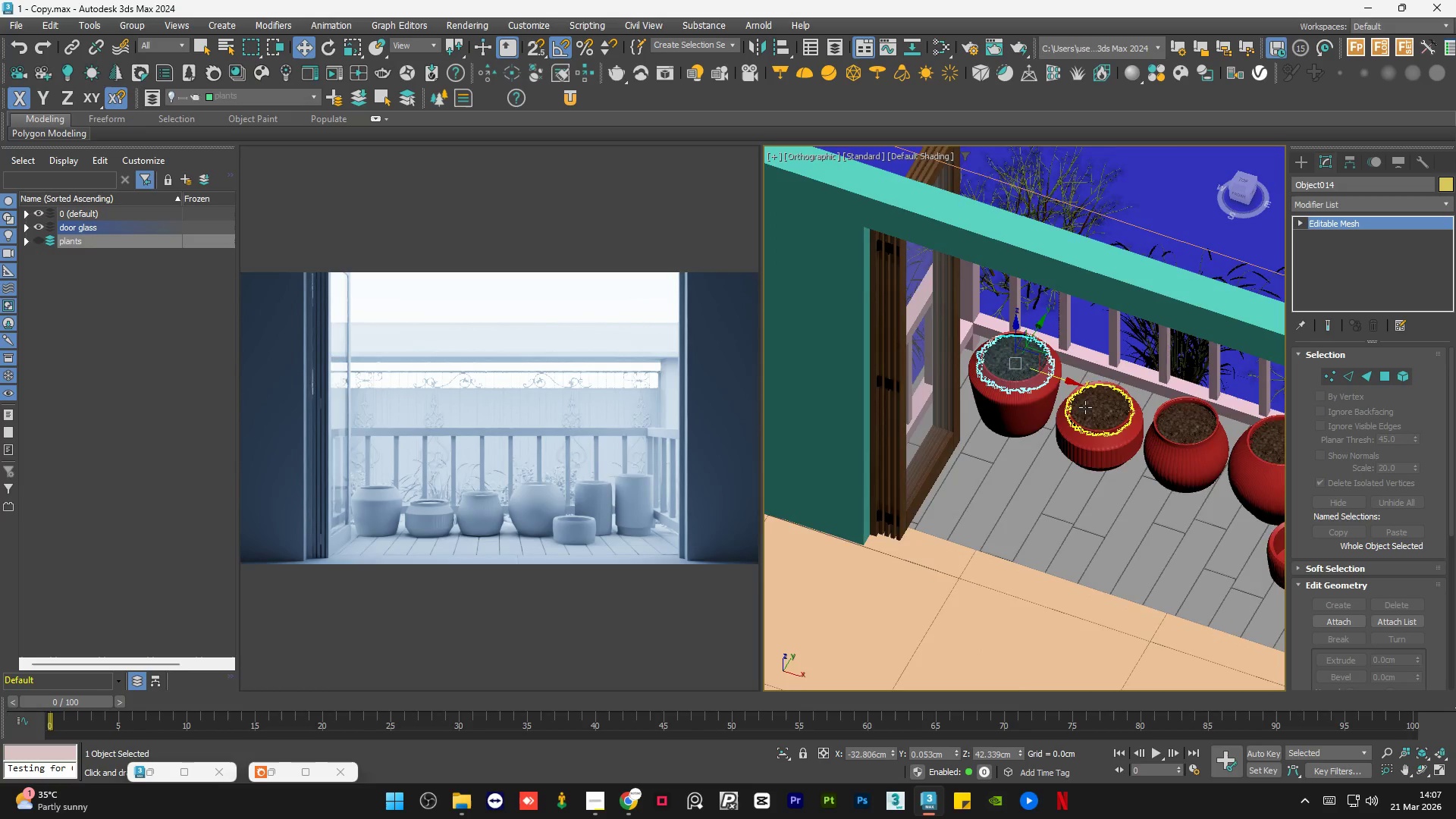 
hold_key(key=ControlLeft, duration=0.55)
left_click([1122, 406])
 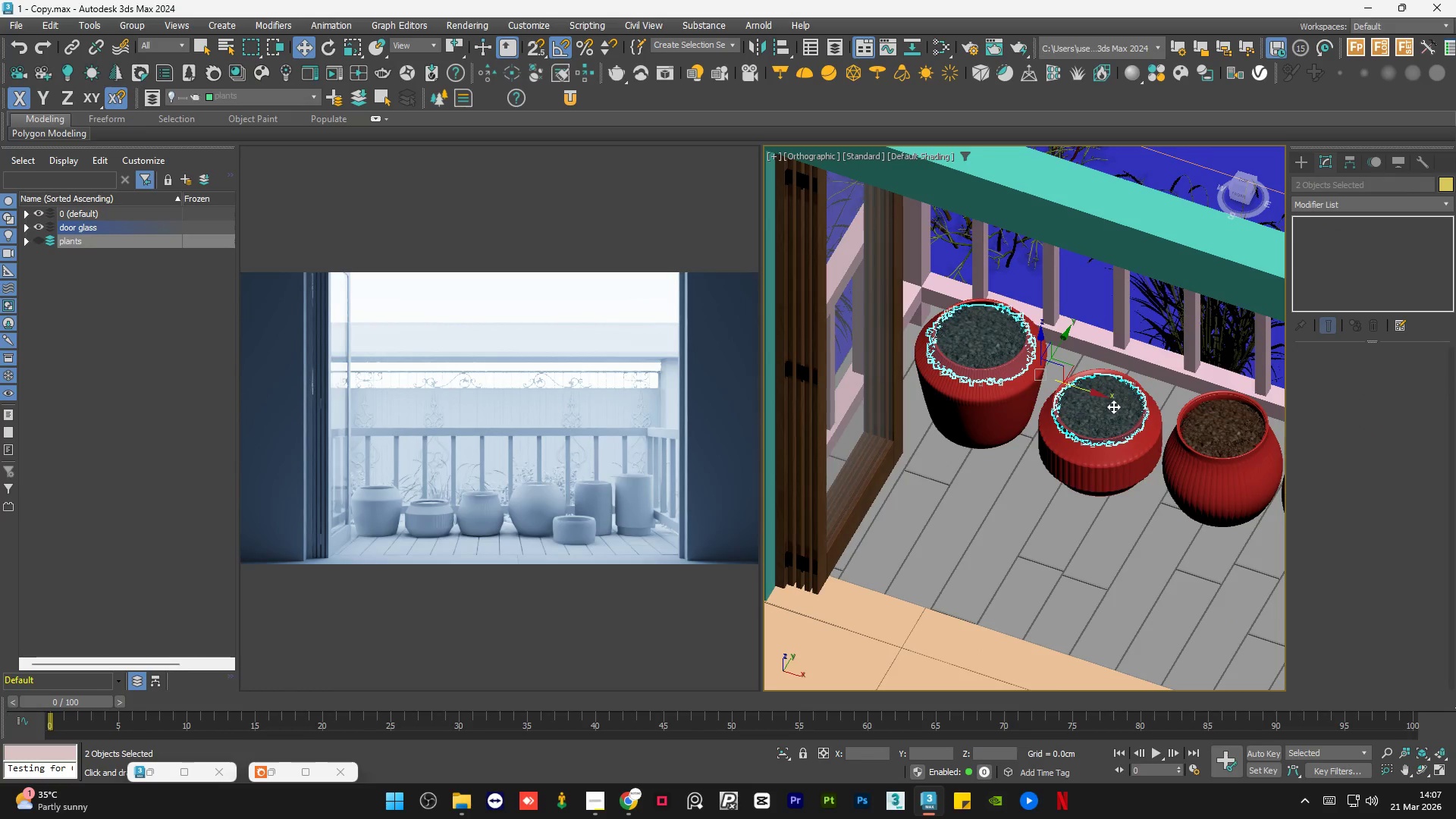 
scroll: coordinate [1098, 410], scroll_direction: up, amount: 1.0
 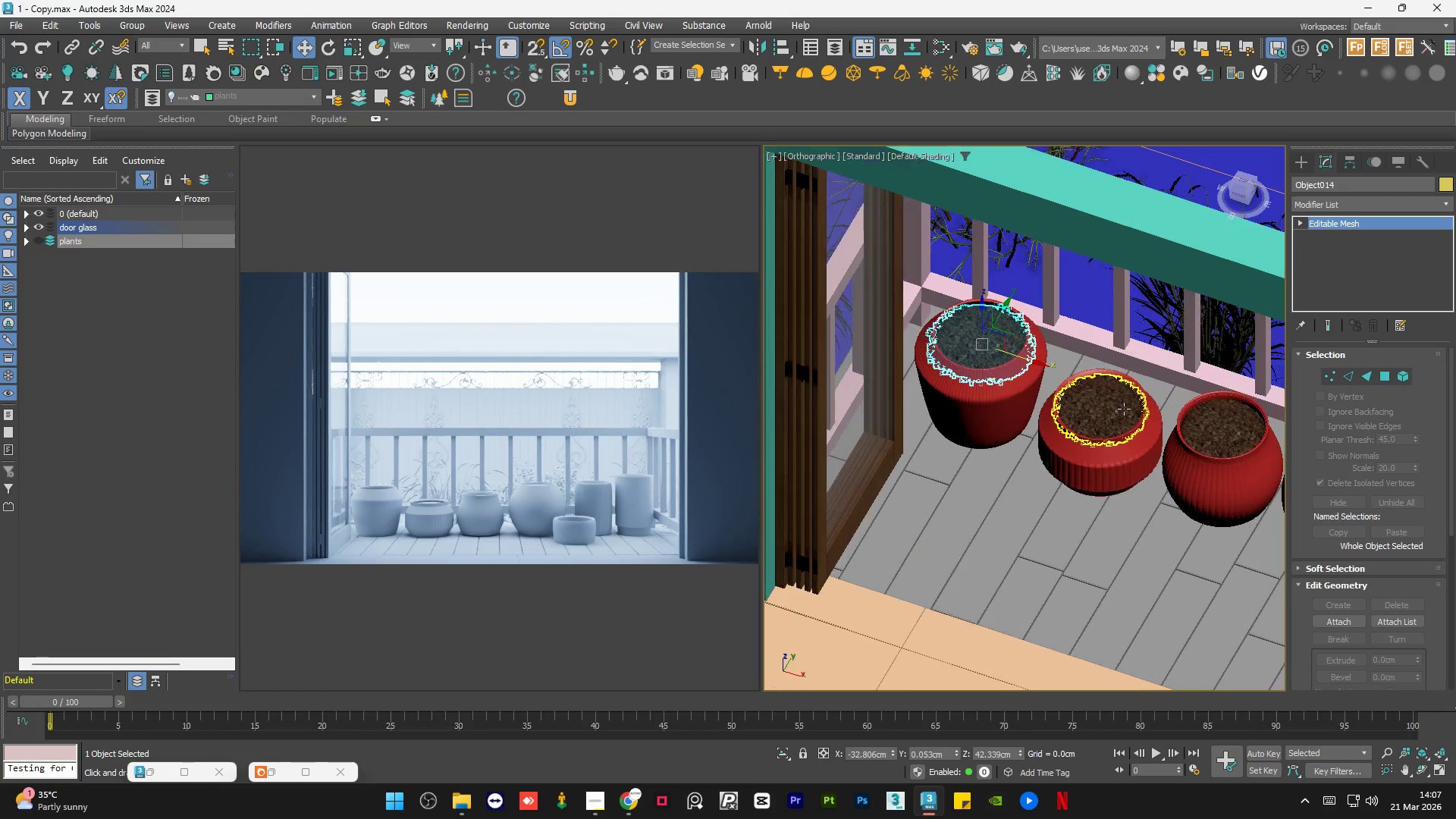 
hold_key(key=ControlLeft, duration=1.59)
 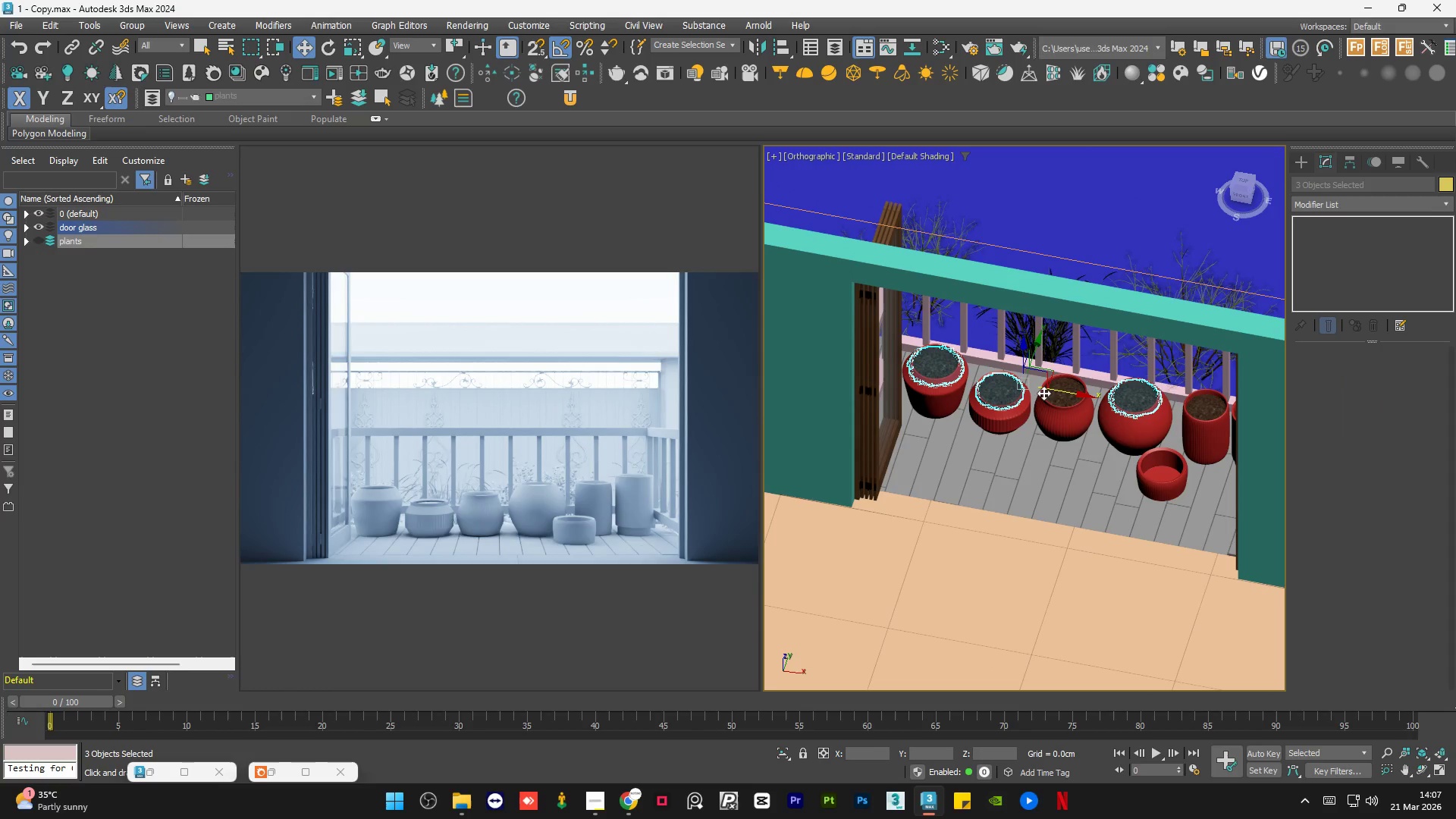 
hold_key(key=AltLeft, duration=0.47)
 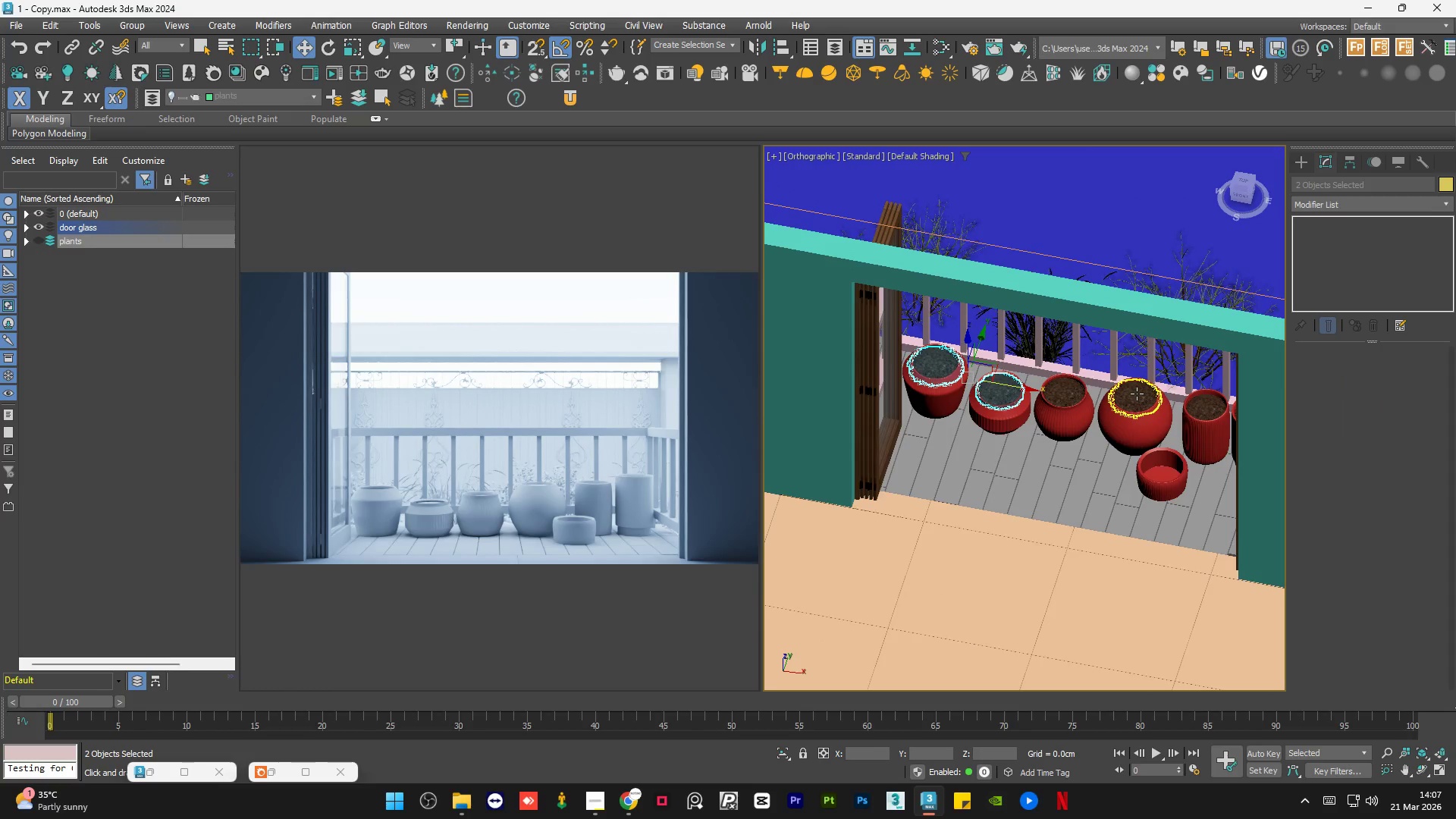 
scroll: coordinate [892, 380], scroll_direction: down, amount: 2.0
 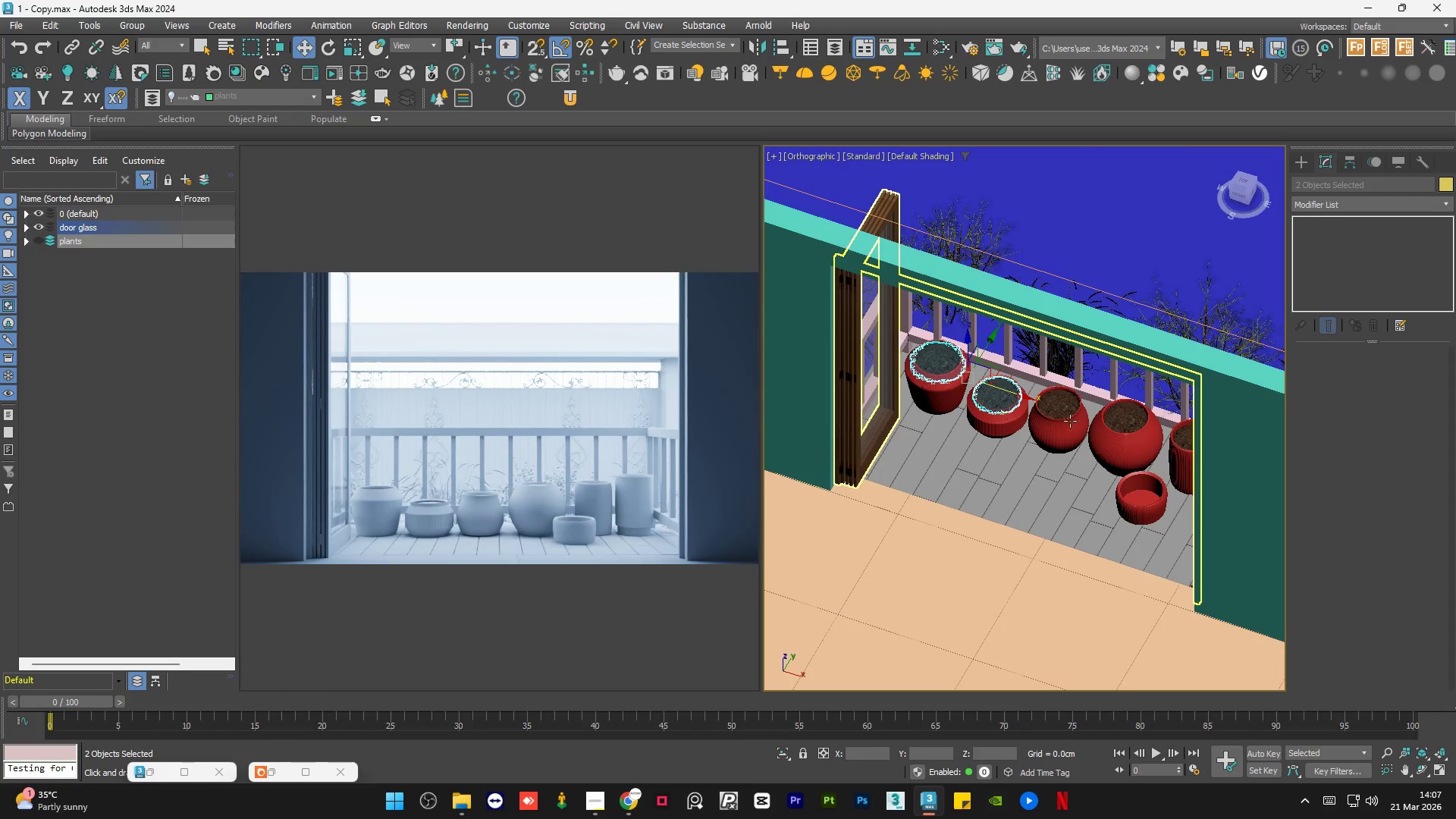 
left_click([1137, 394])
 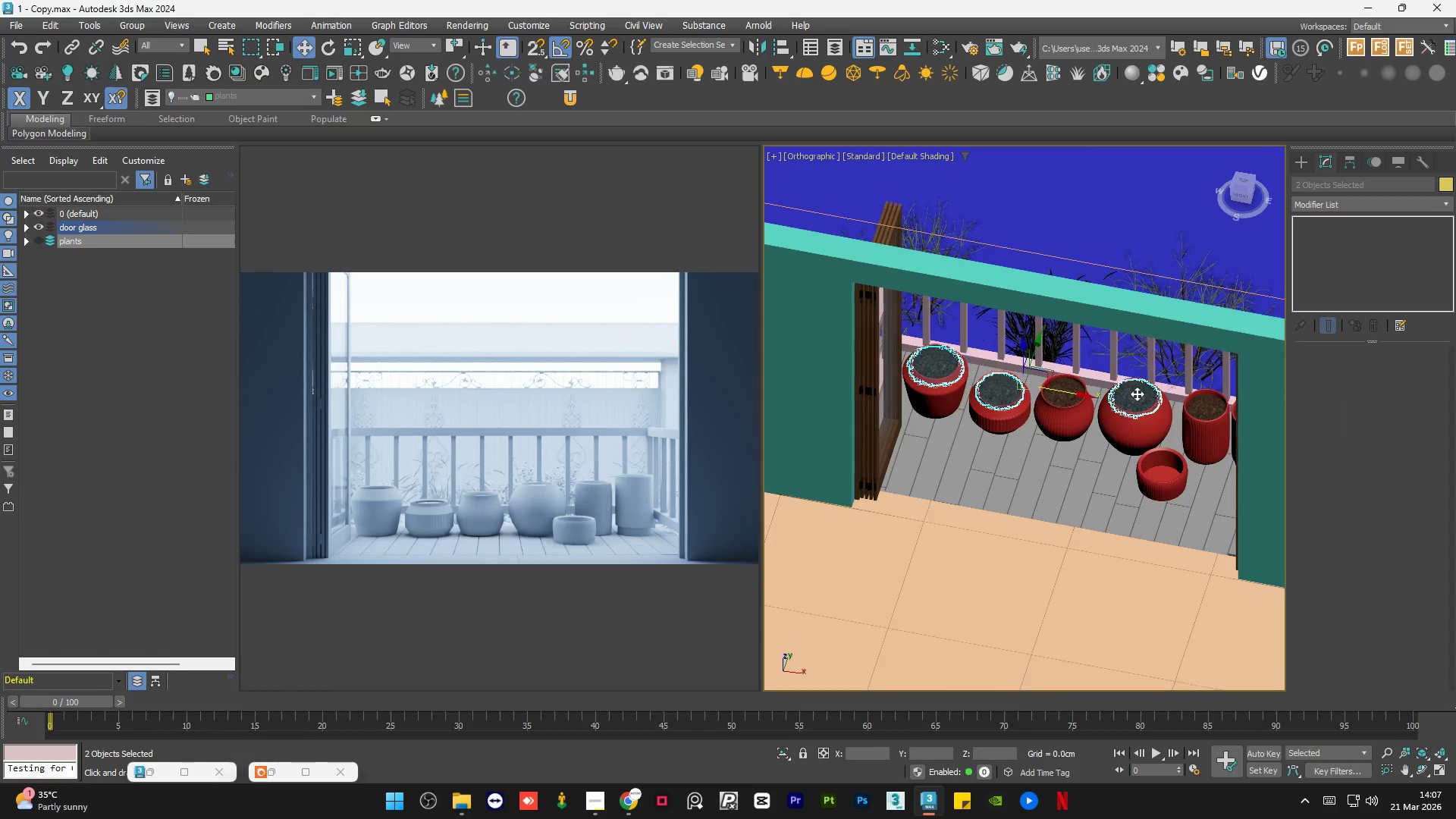 
key(Control+ControlLeft)
 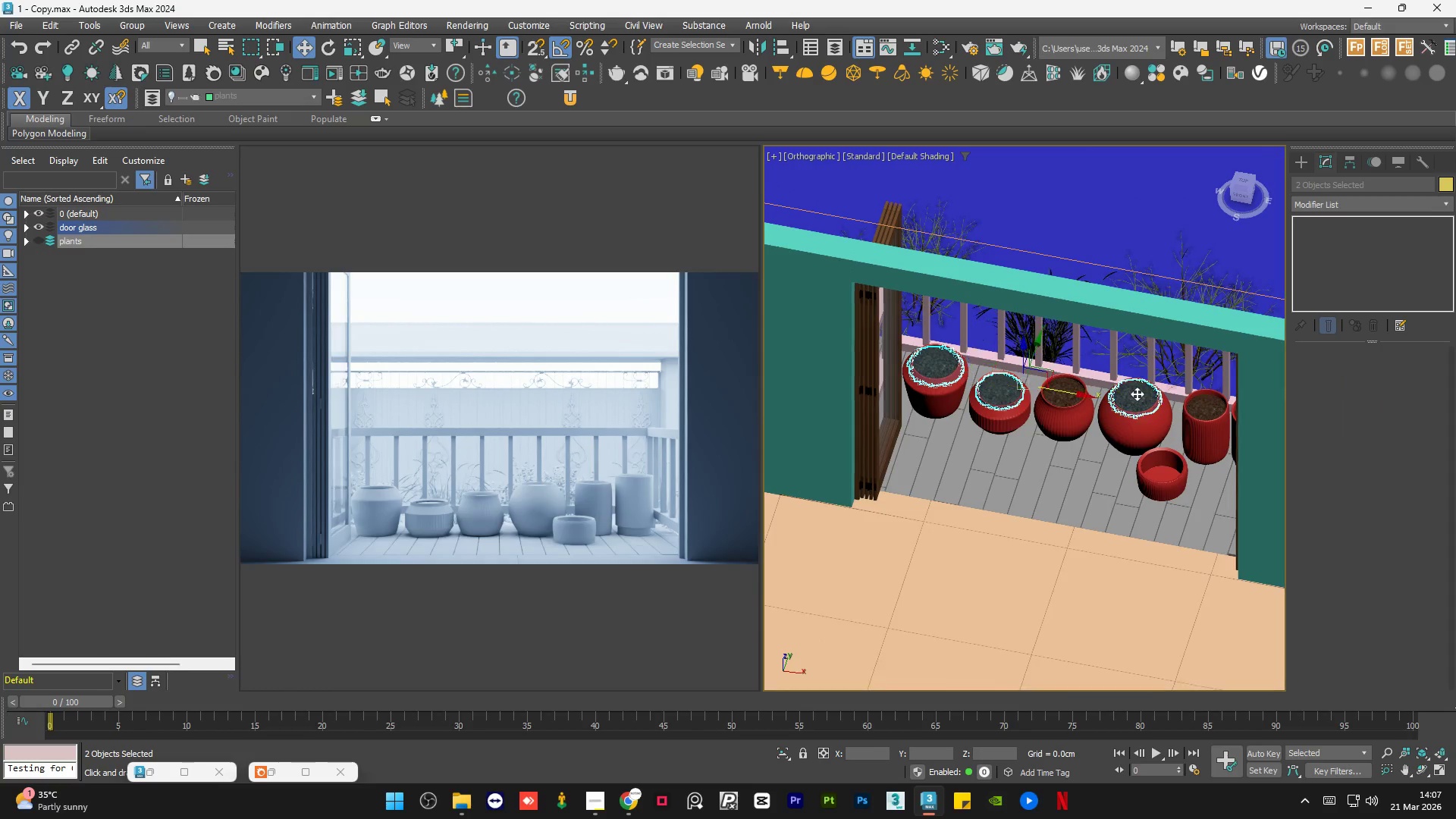 
key(Control+ControlLeft)
 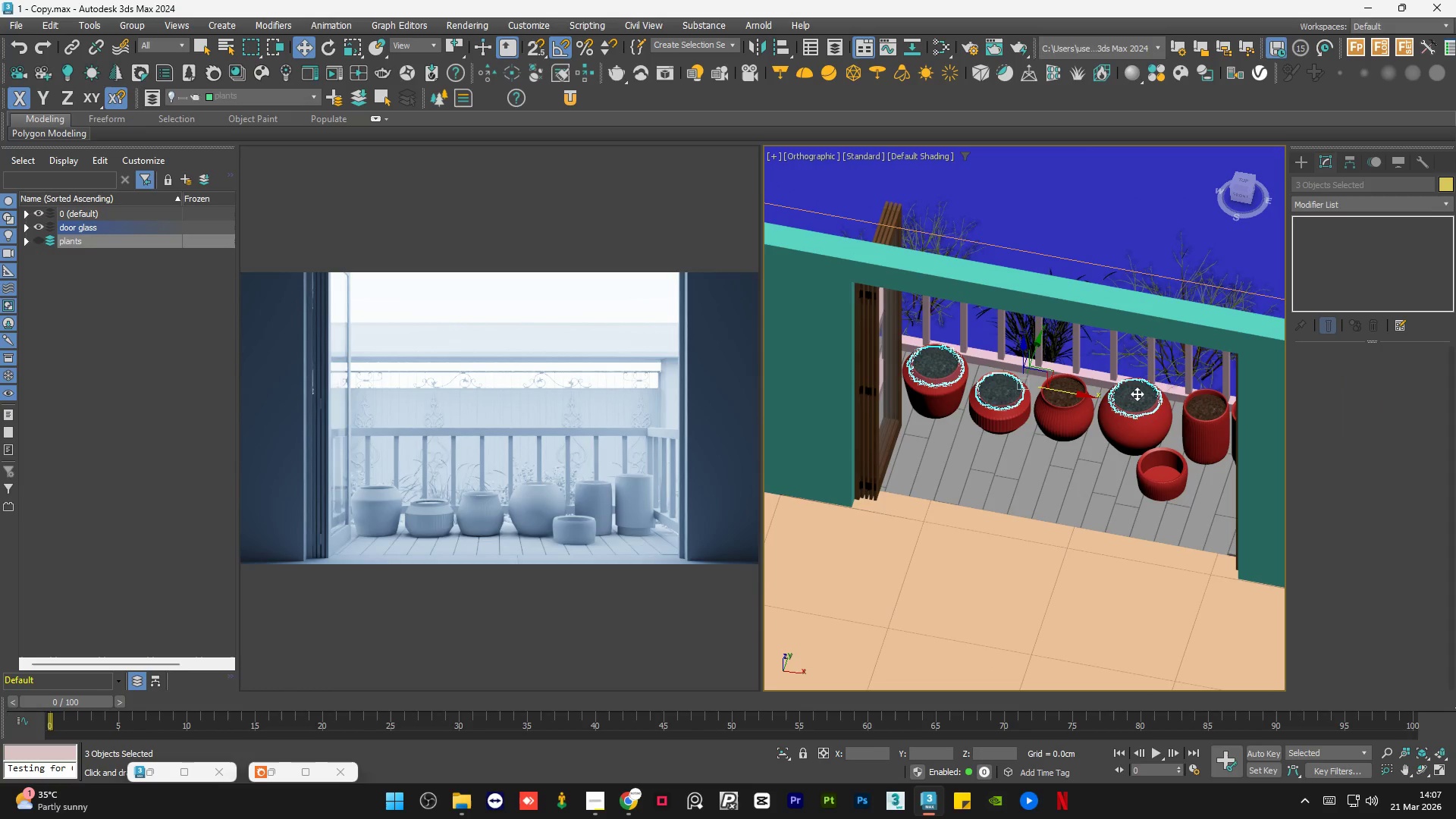 
key(Control+ControlLeft)
 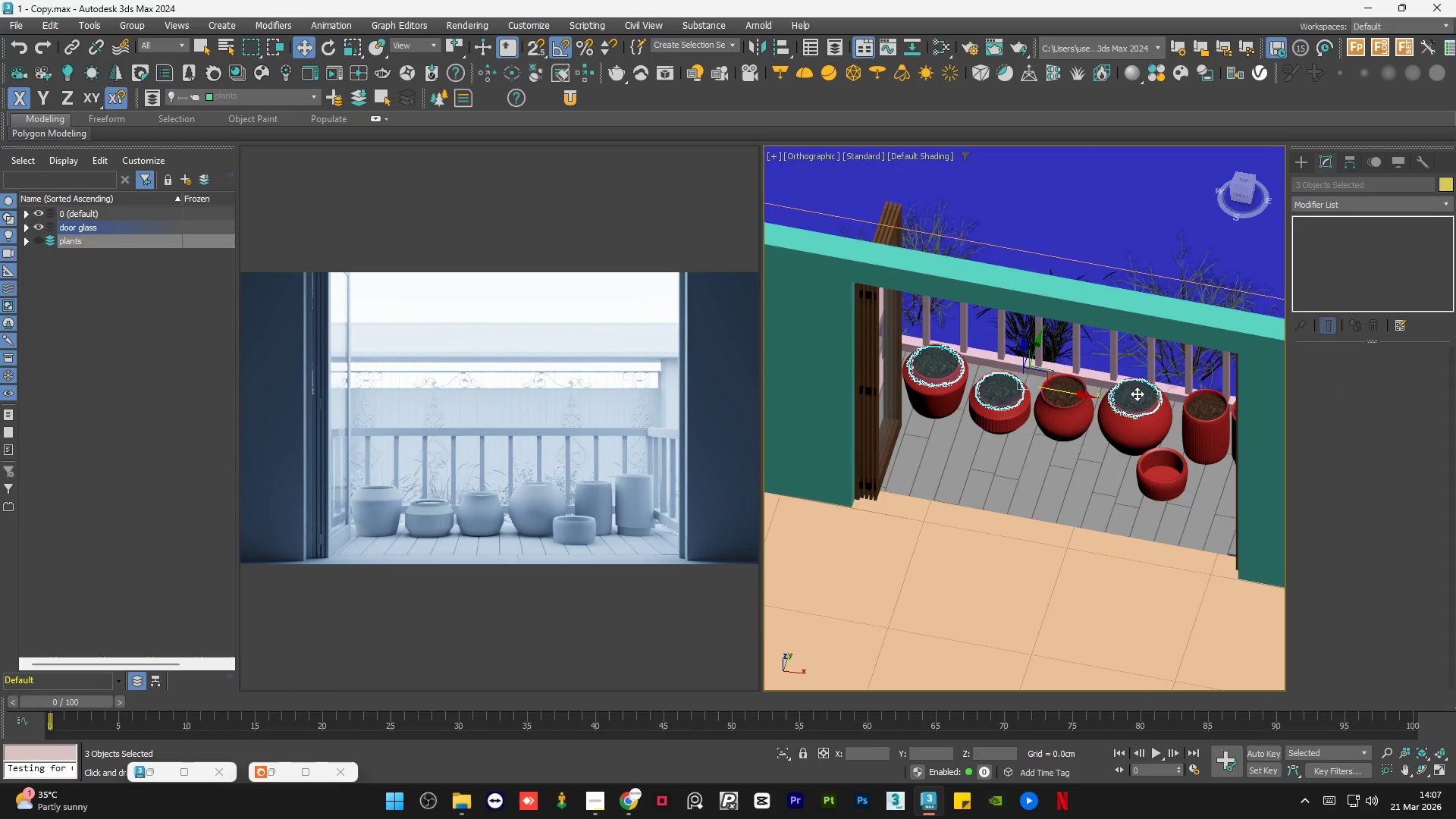 
key(Control+ControlLeft)
 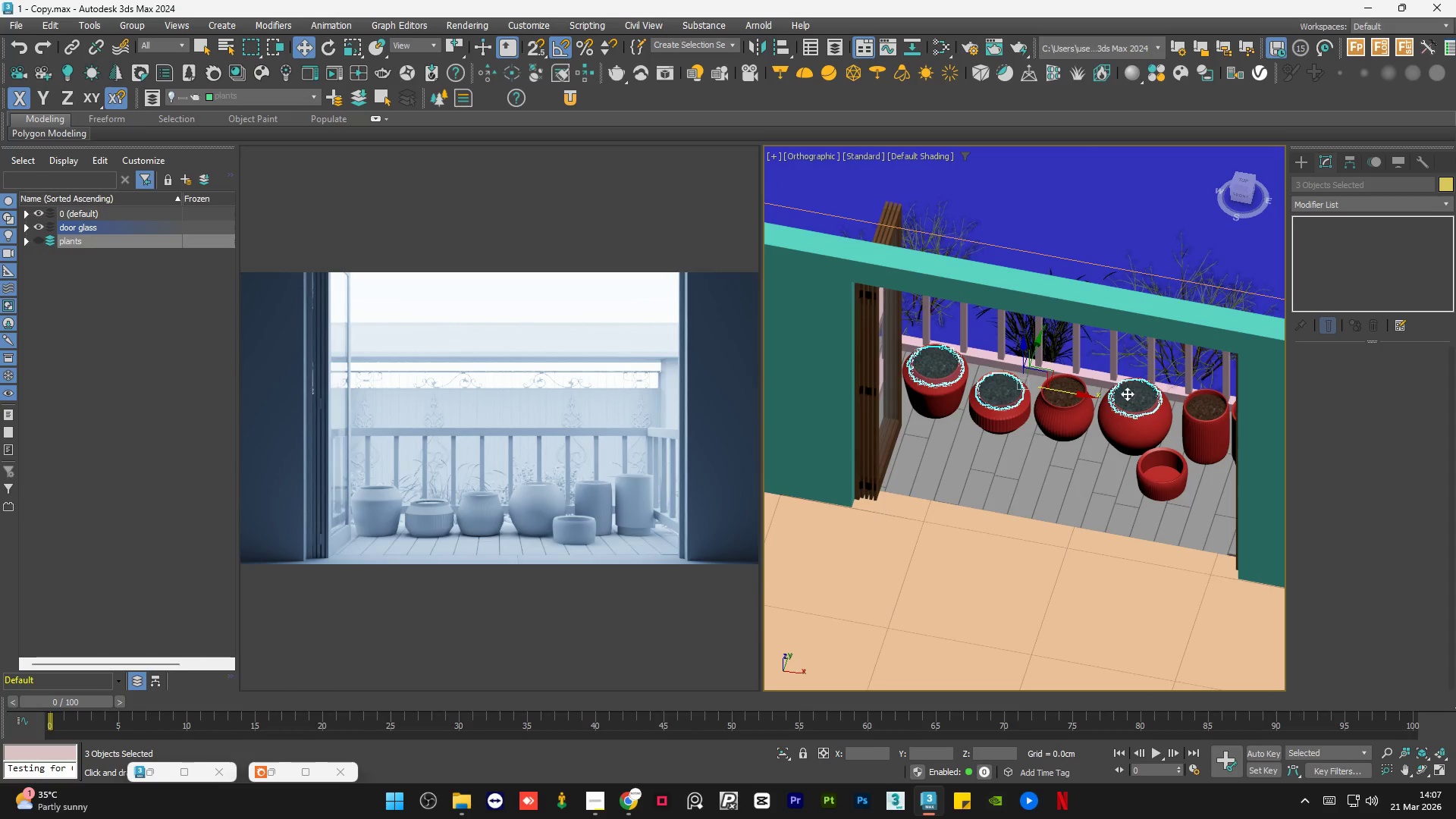 
key(Control+ControlLeft)
 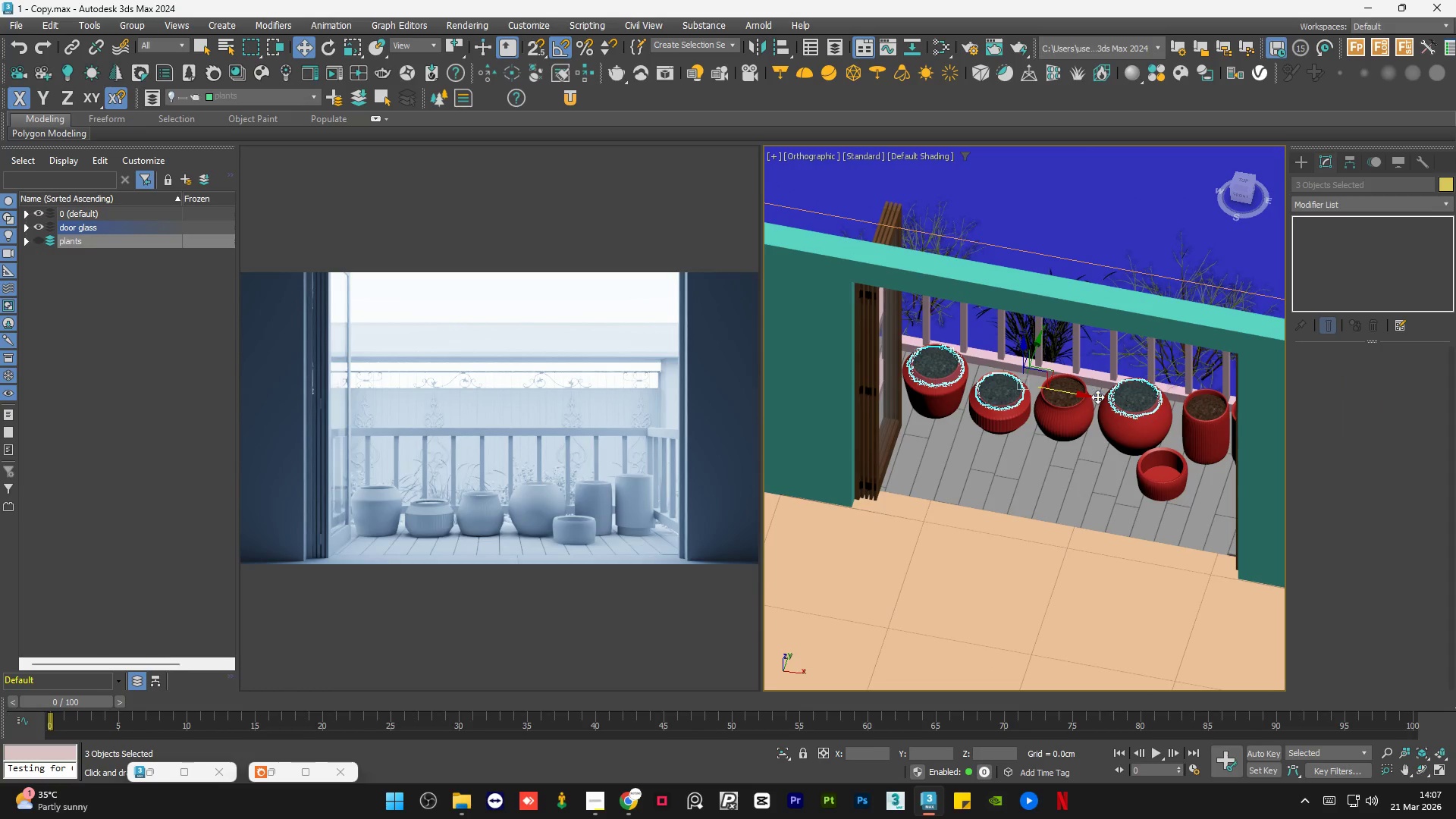 
hold_key(key=ControlLeft, duration=0.83)
 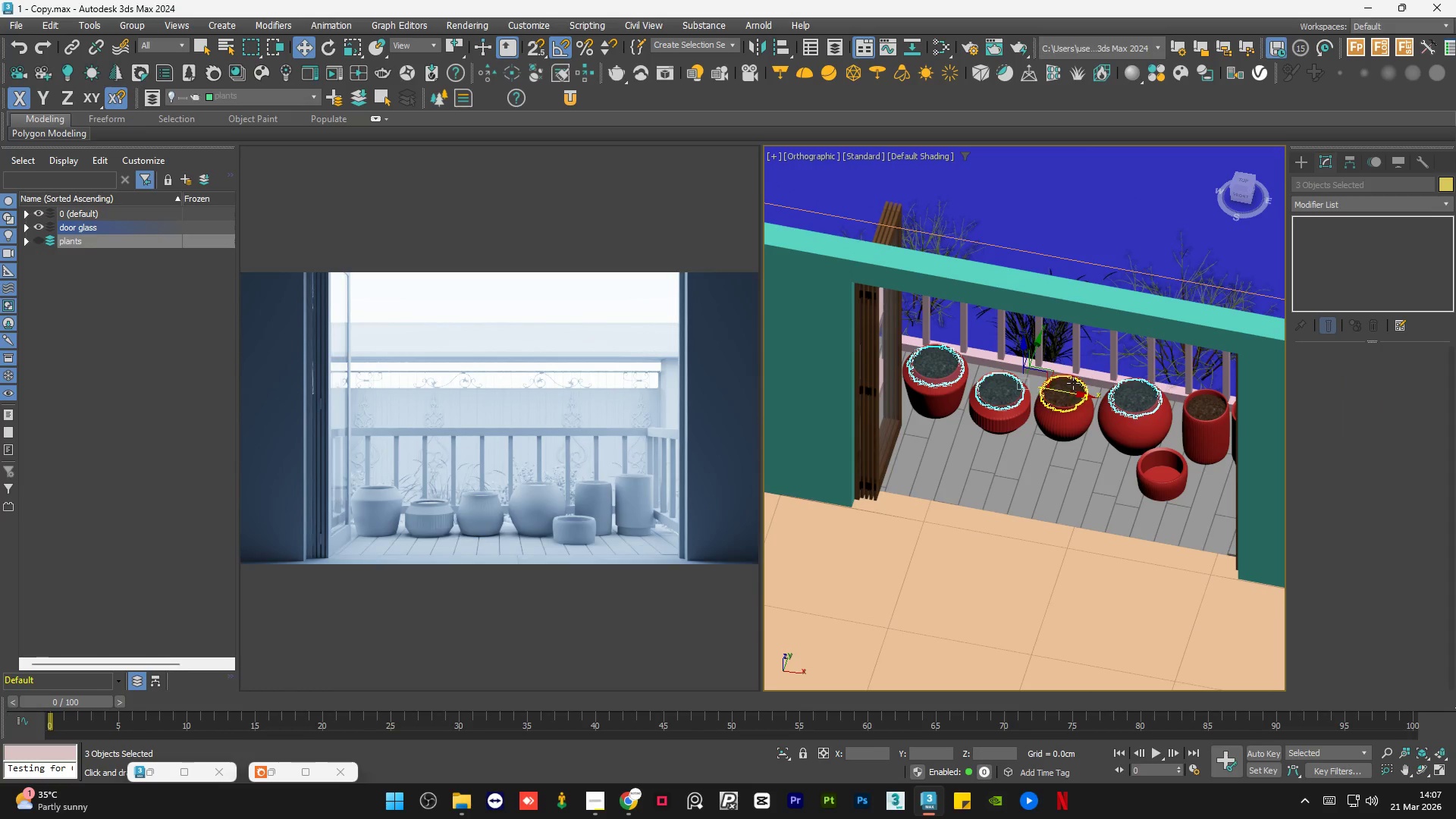 
hold_key(key=ControlLeft, duration=0.52)
left_click([1068, 384])
 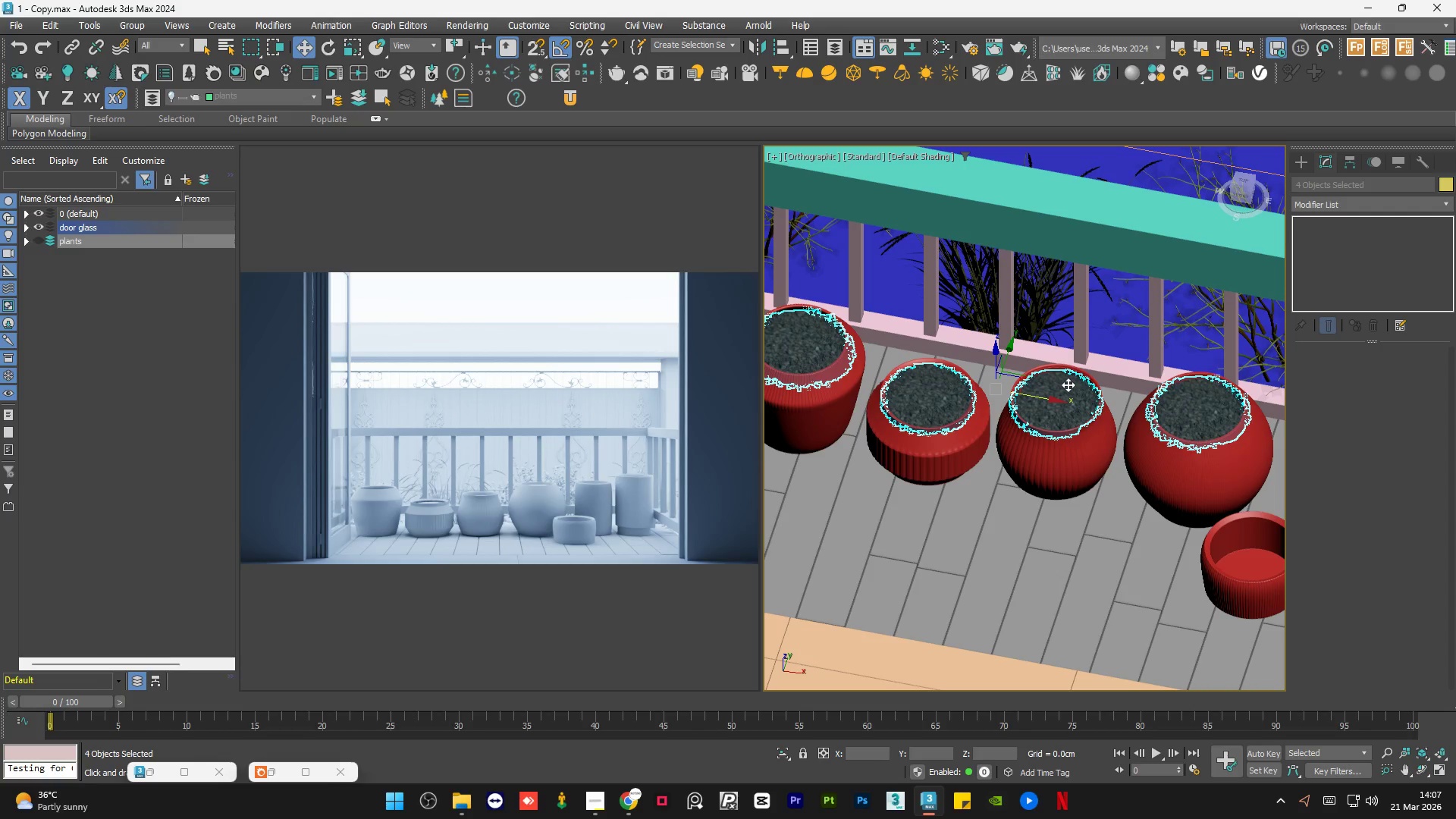 
scroll: coordinate [1072, 383], scroll_direction: up, amount: 2.0
 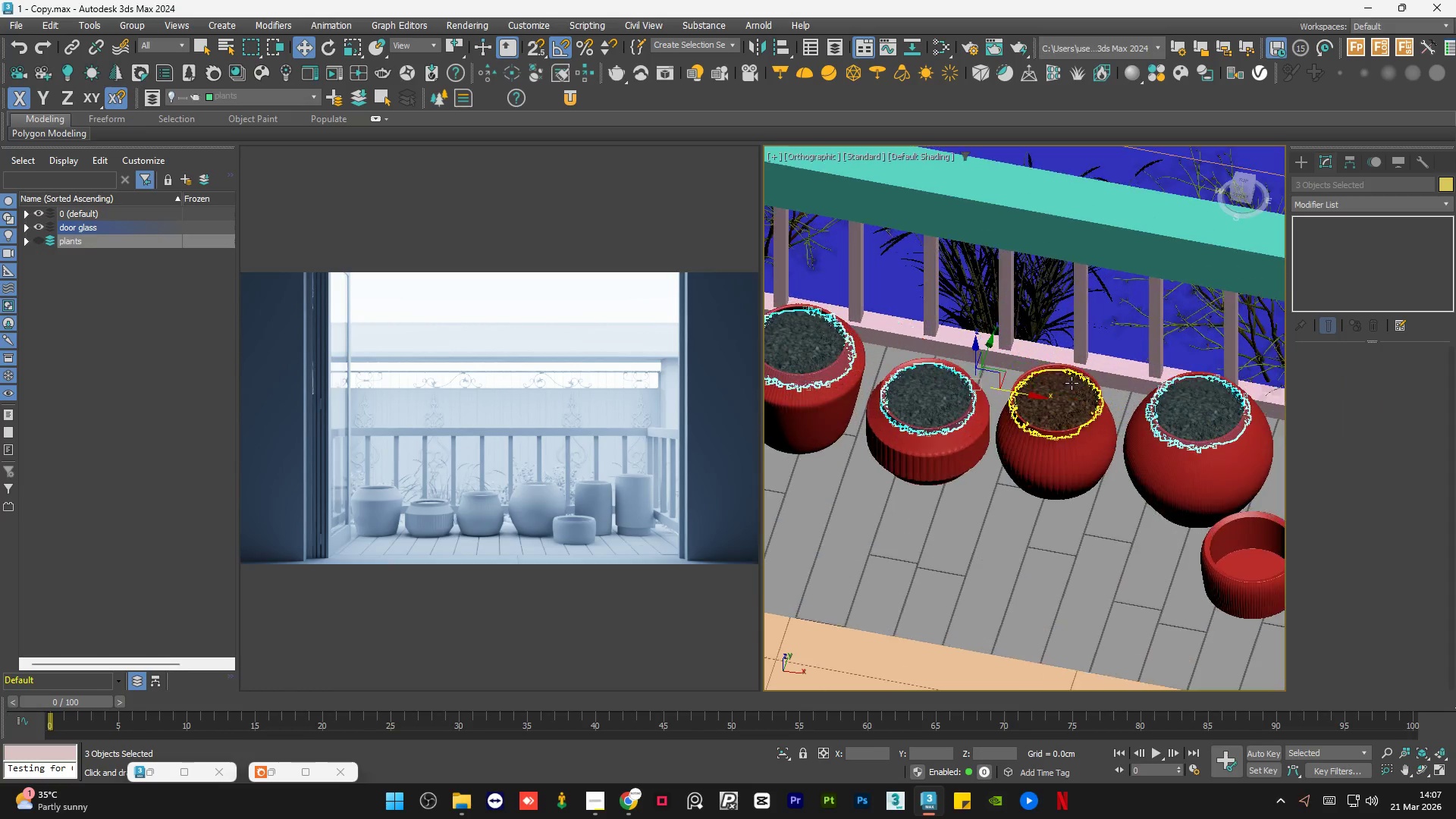 
hold_key(key=AltLeft, duration=0.83)
 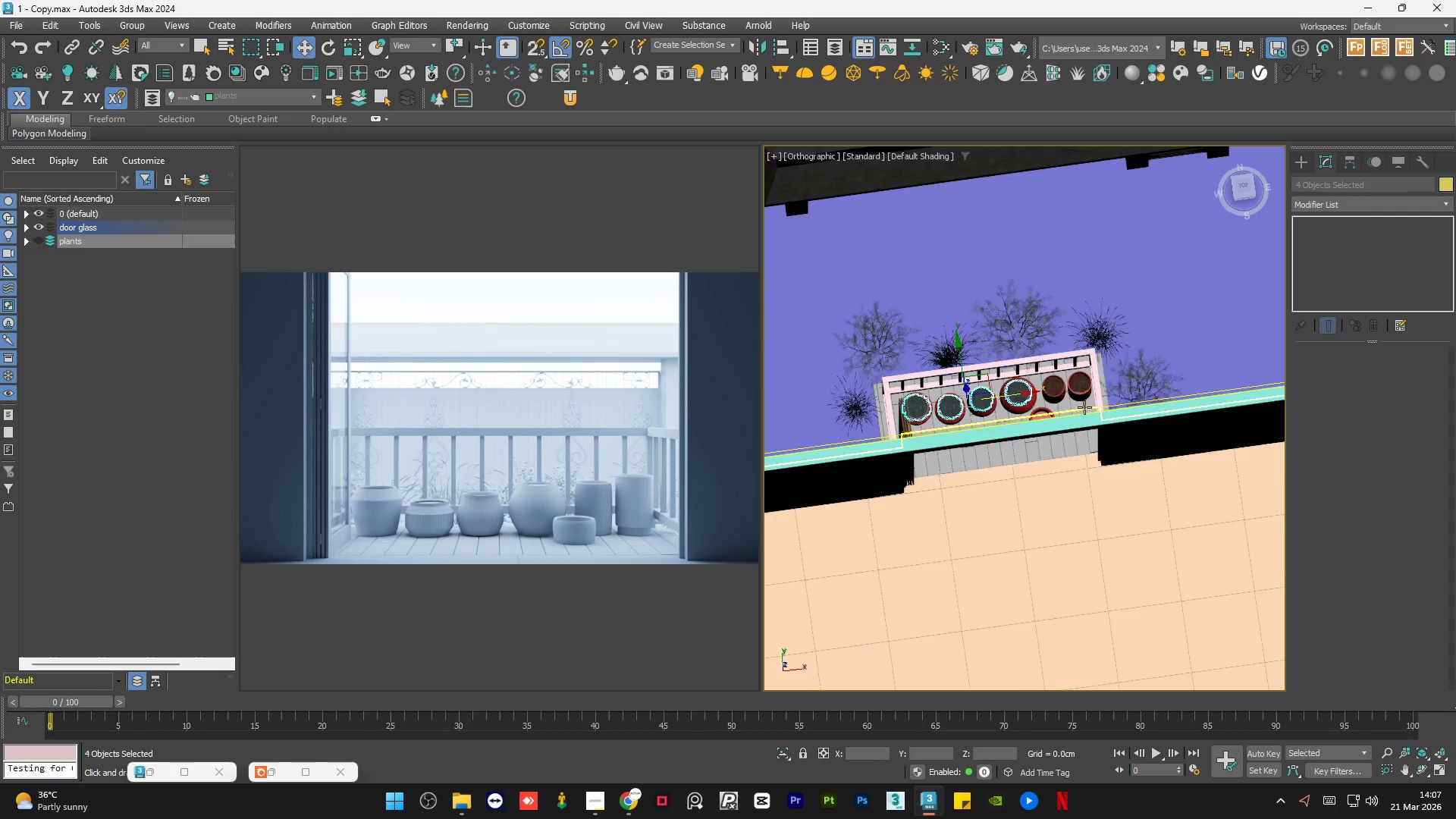 
scroll: coordinate [921, 415], scroll_direction: down, amount: 4.0
 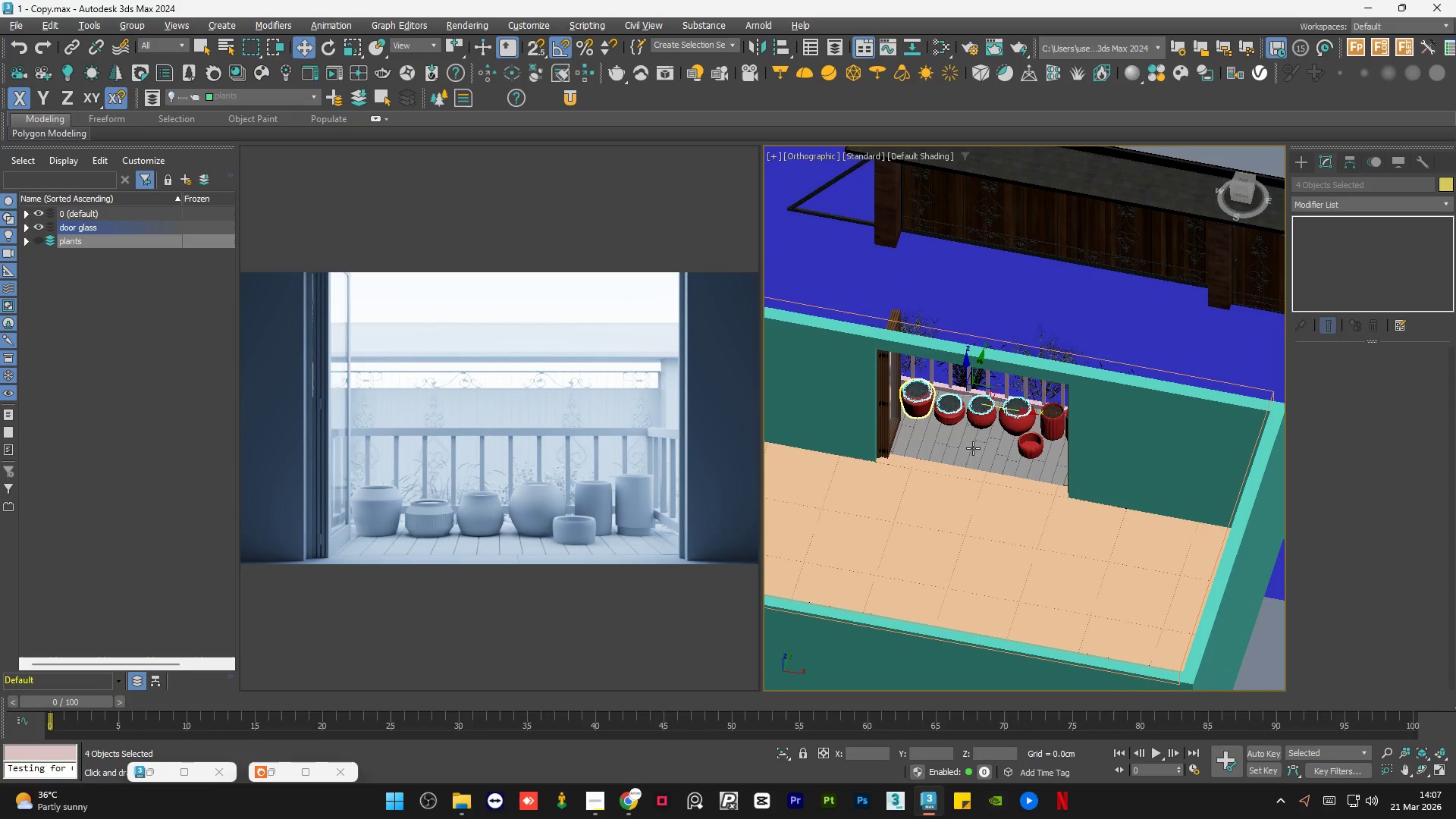 
hold_key(key=ControlLeft, duration=0.72)
 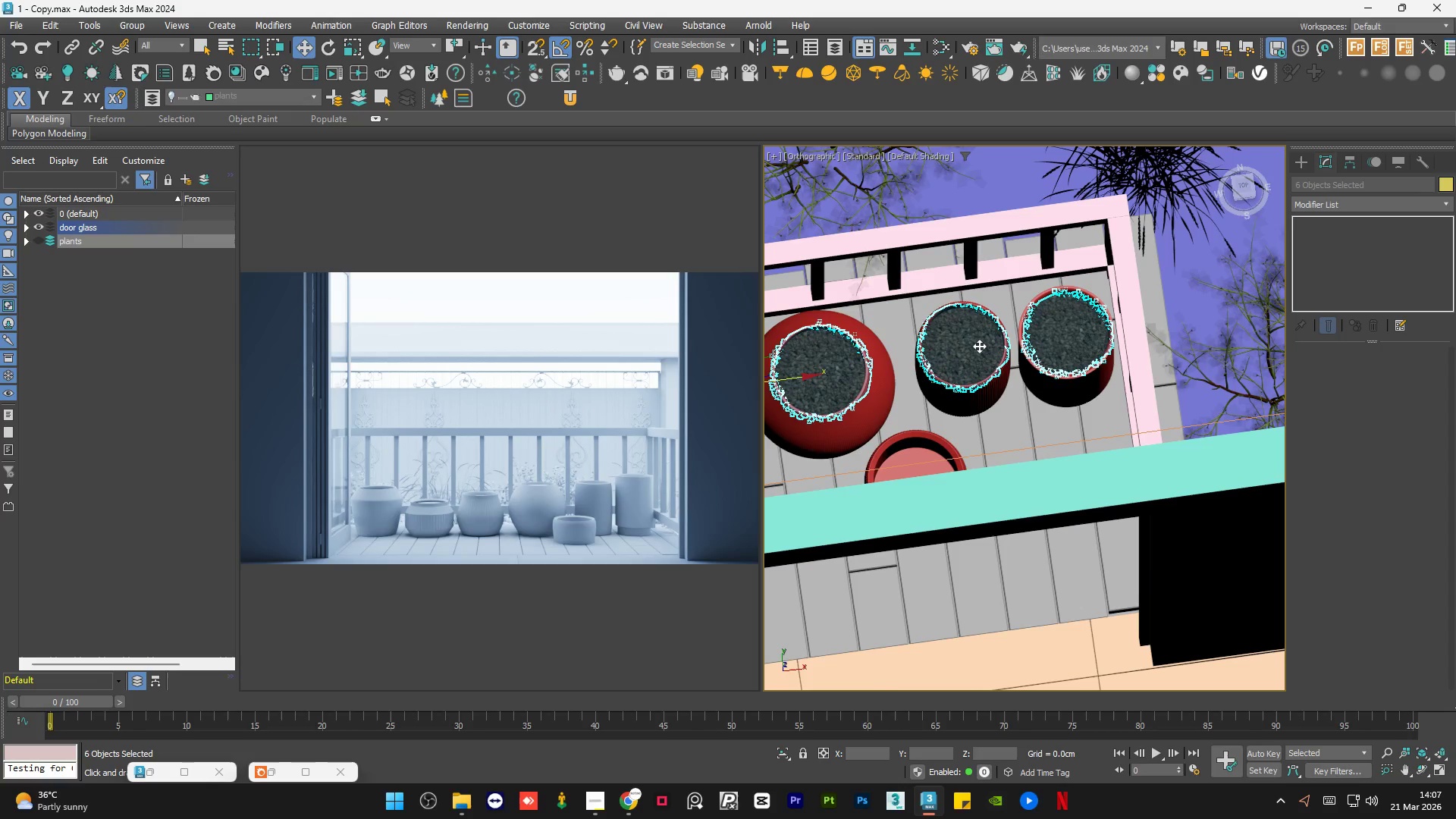 
scroll: coordinate [1082, 391], scroll_direction: up, amount: 4.0
 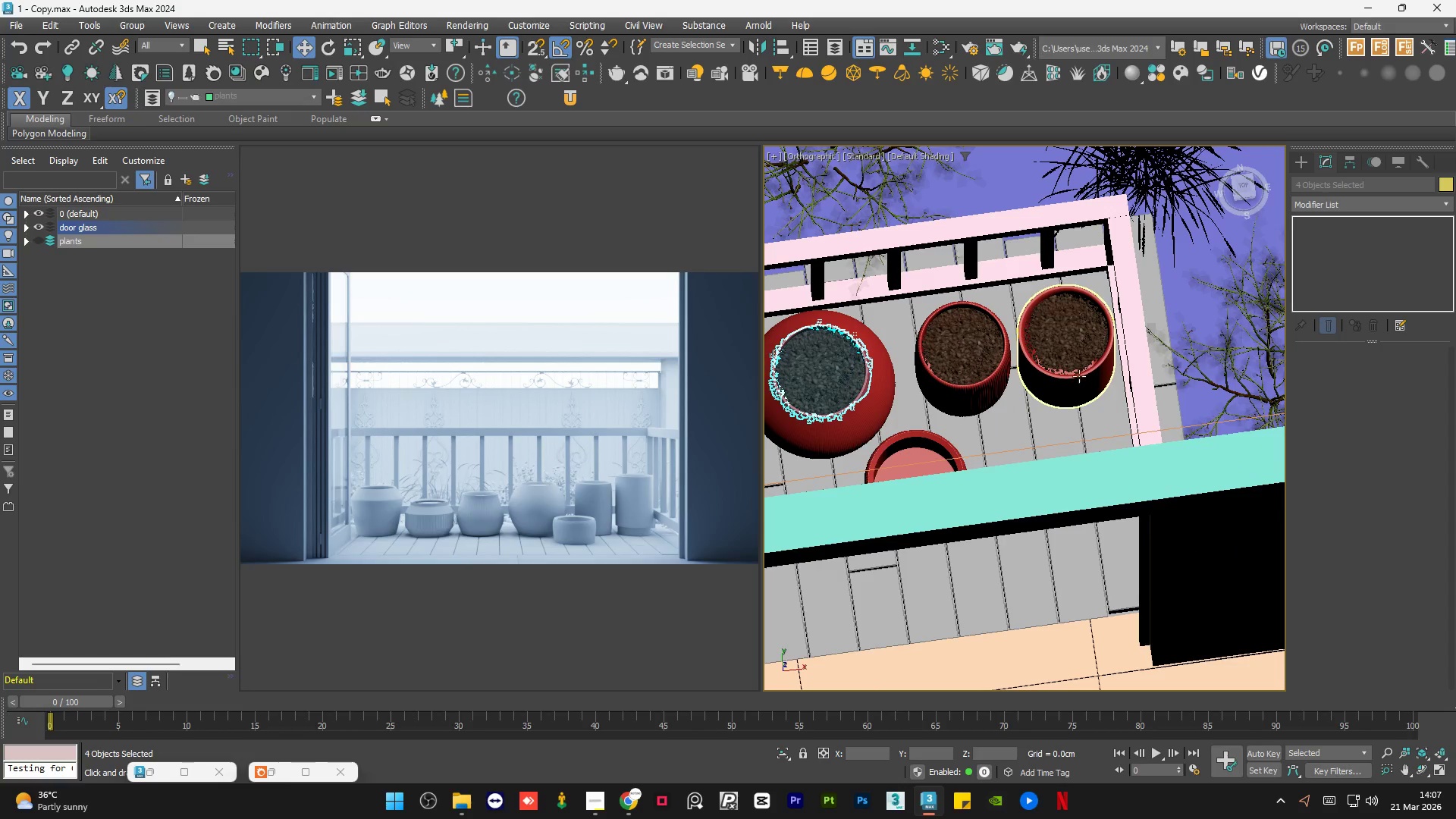 
left_click([1081, 343])
 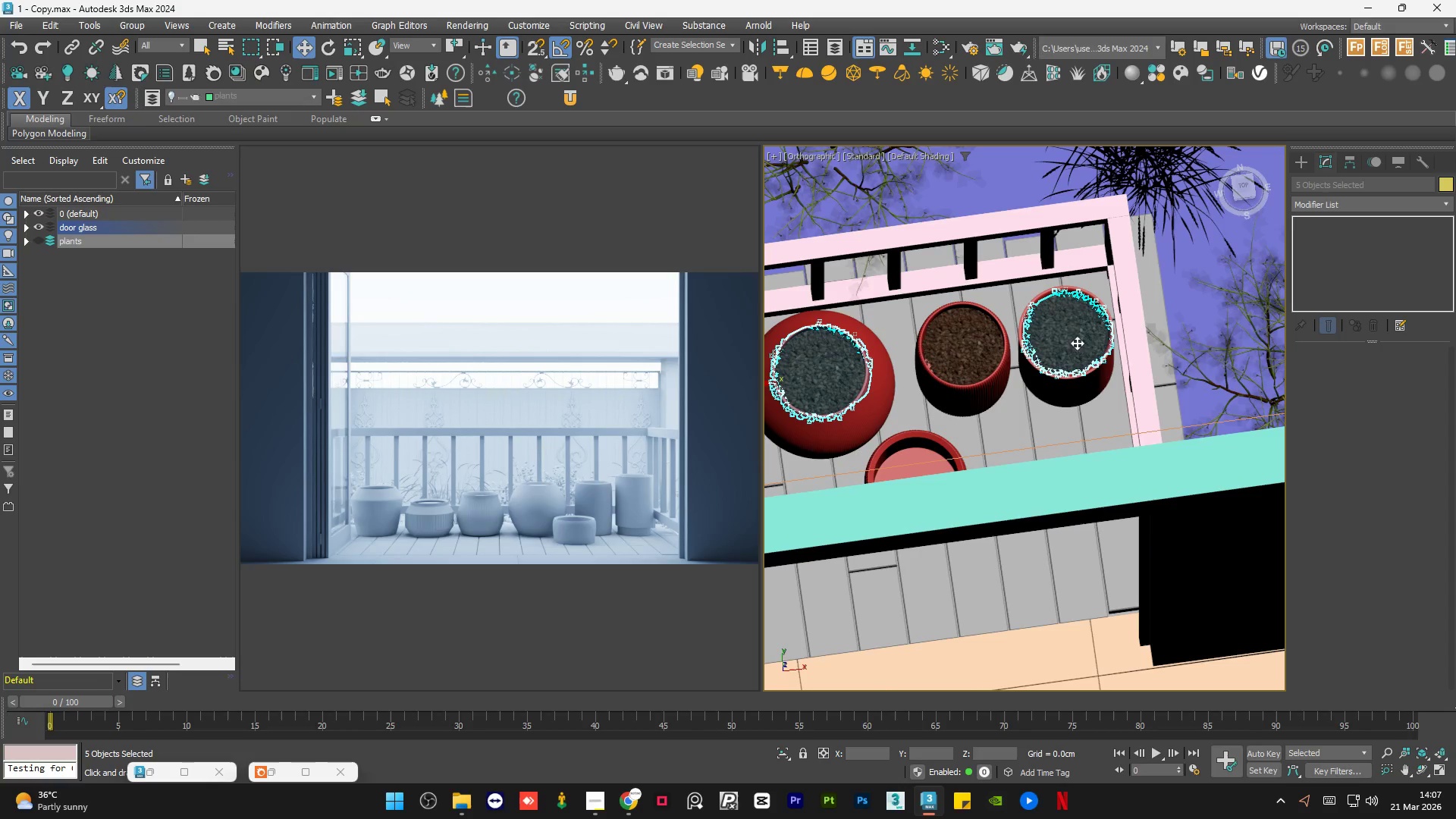 
hold_key(key=ControlLeft, duration=0.62)
left_click([979, 346])
 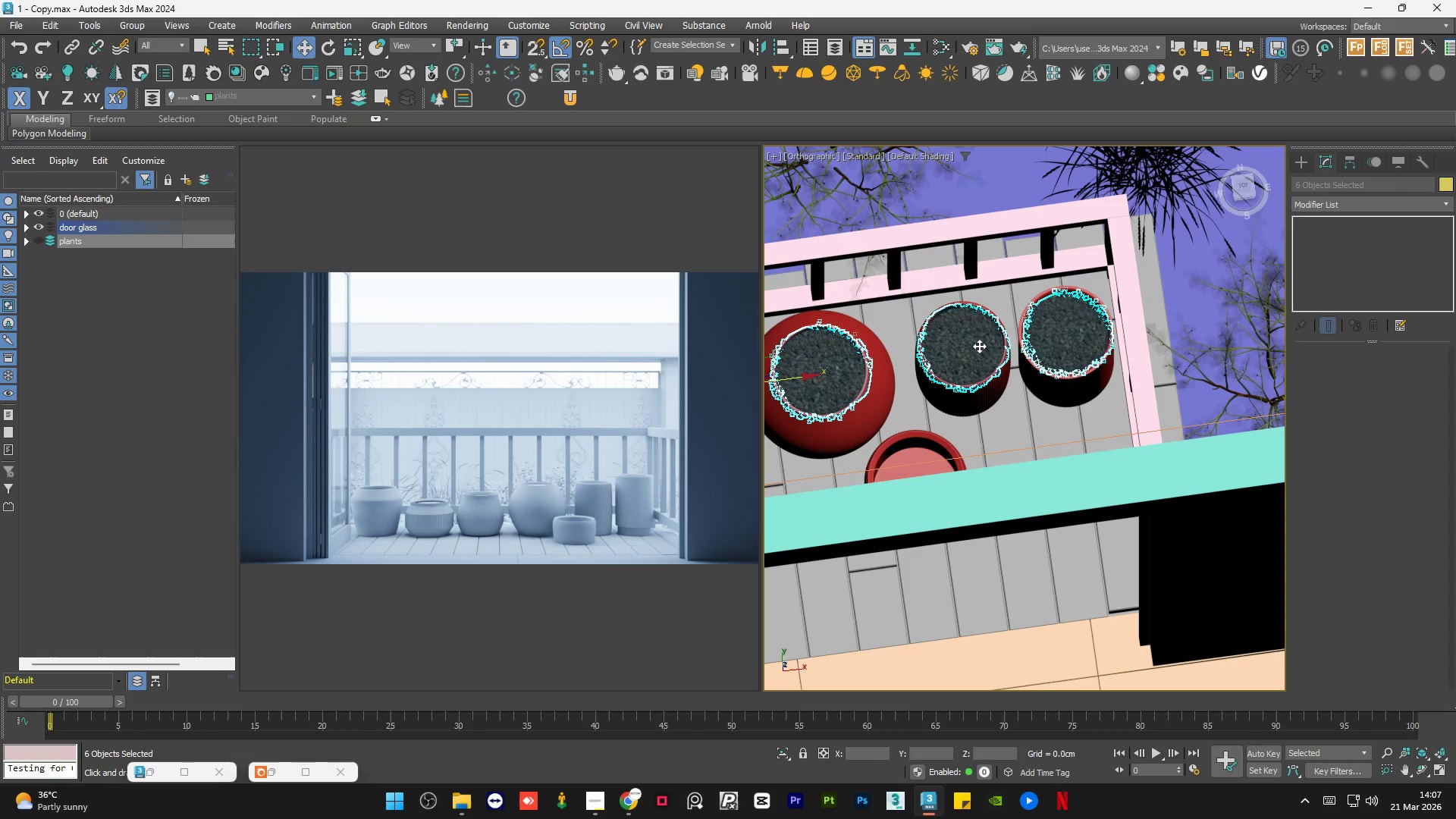 
wait(14.52)
 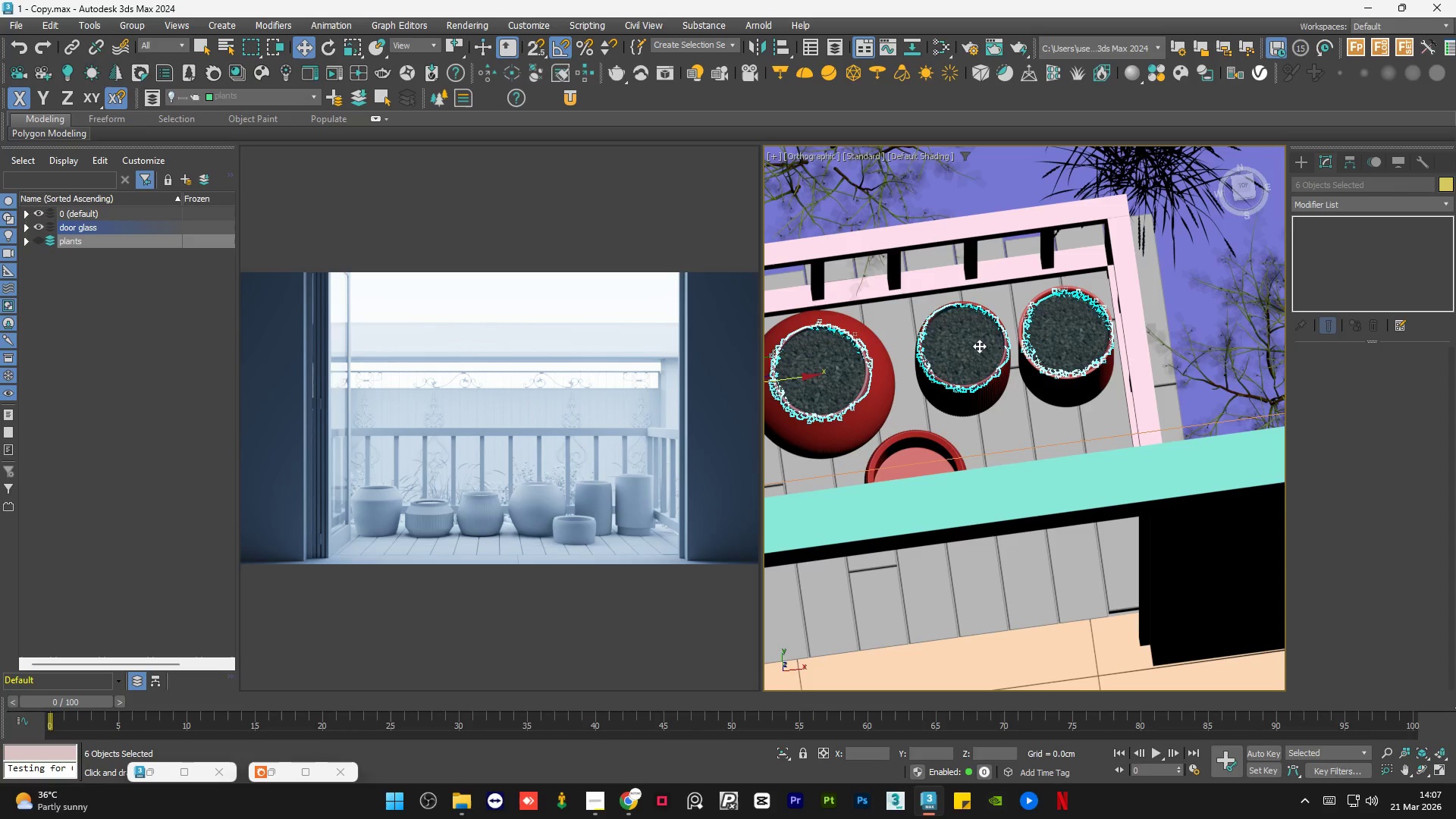 
scroll: coordinate [1113, 375], scroll_direction: down, amount: 3.0
 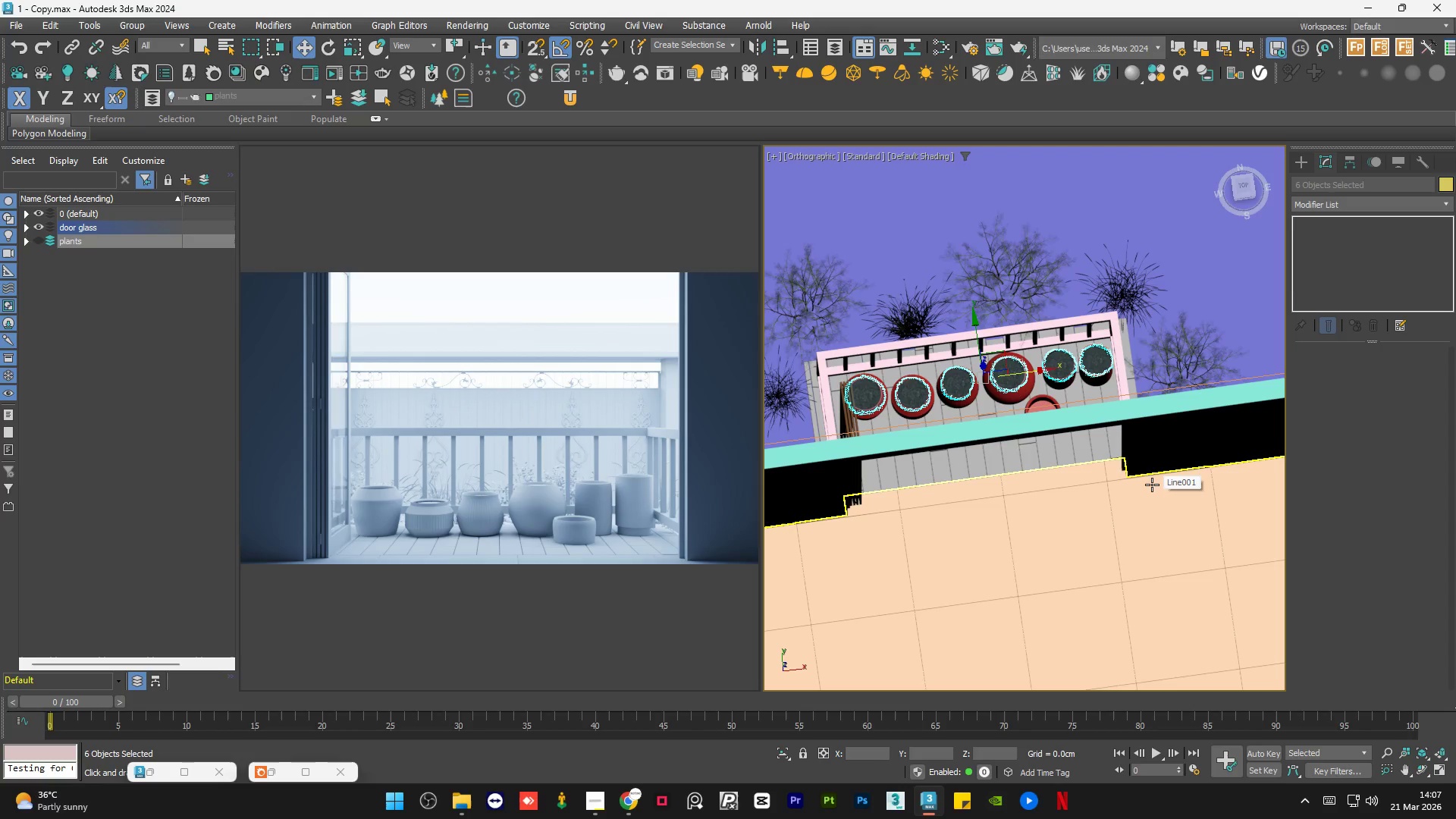 
hold_key(key=AltLeft, duration=0.78)
 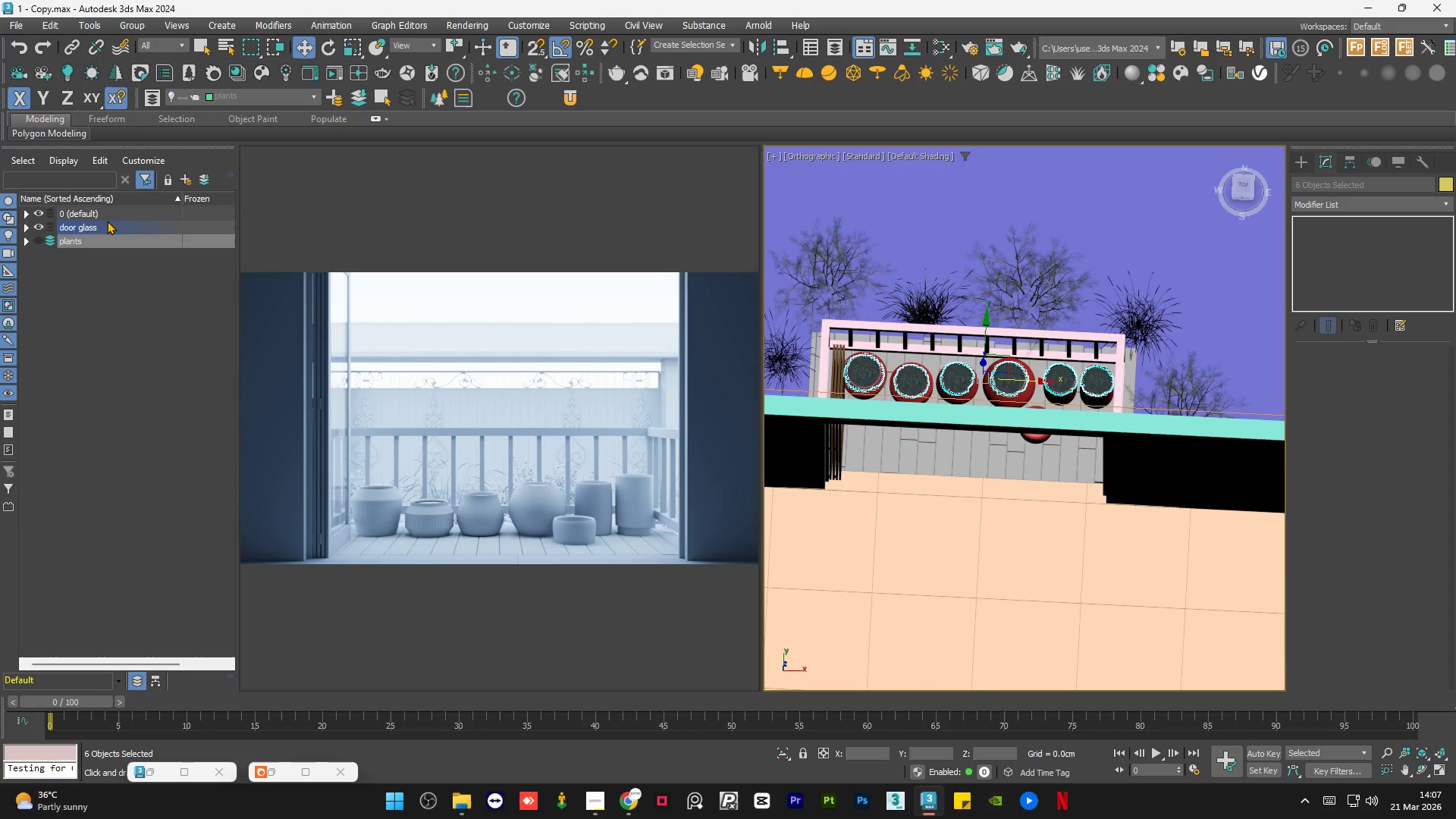 
left_click([202, 177])
 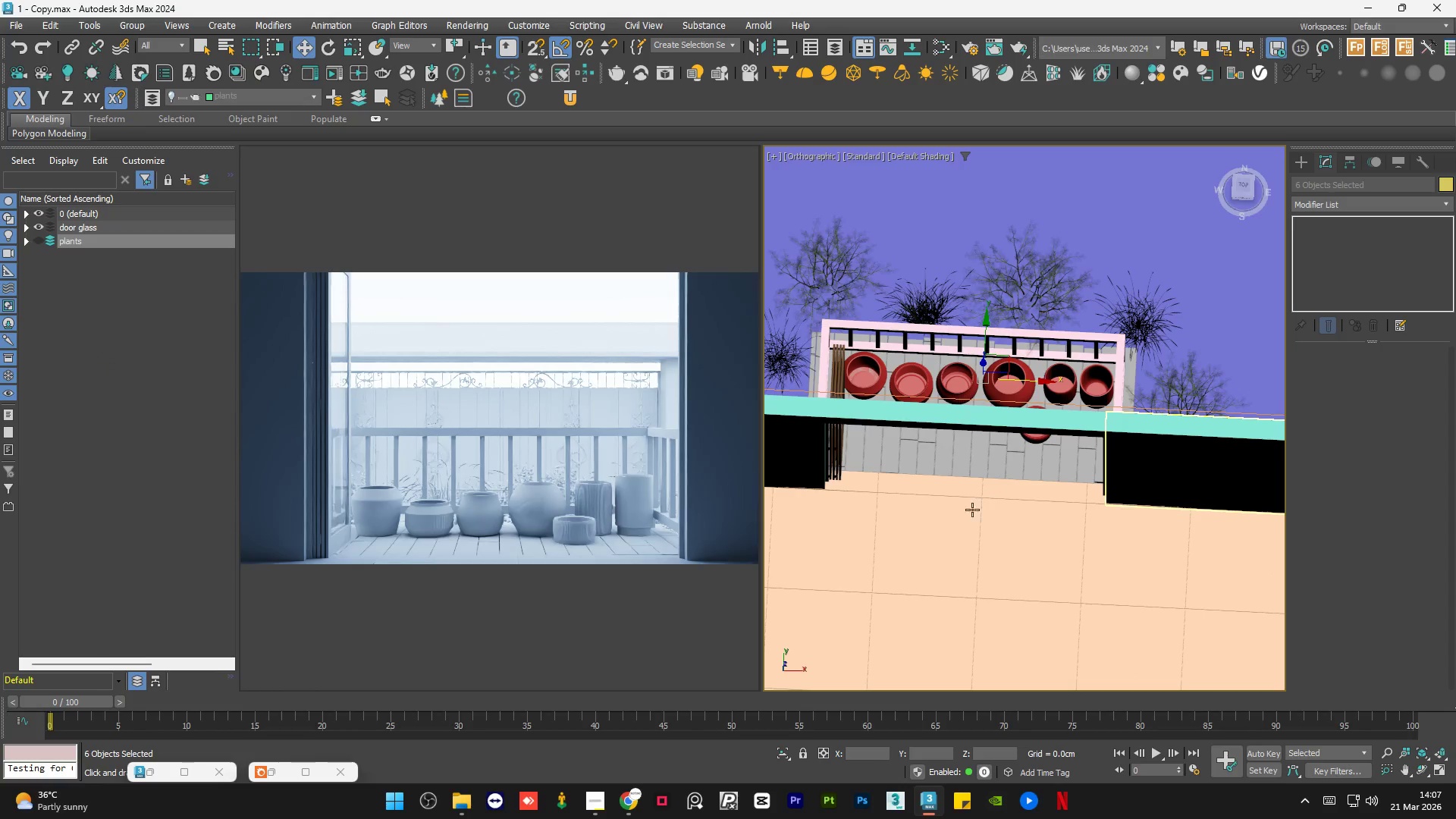 
scroll: coordinate [1103, 429], scroll_direction: down, amount: 5.0
 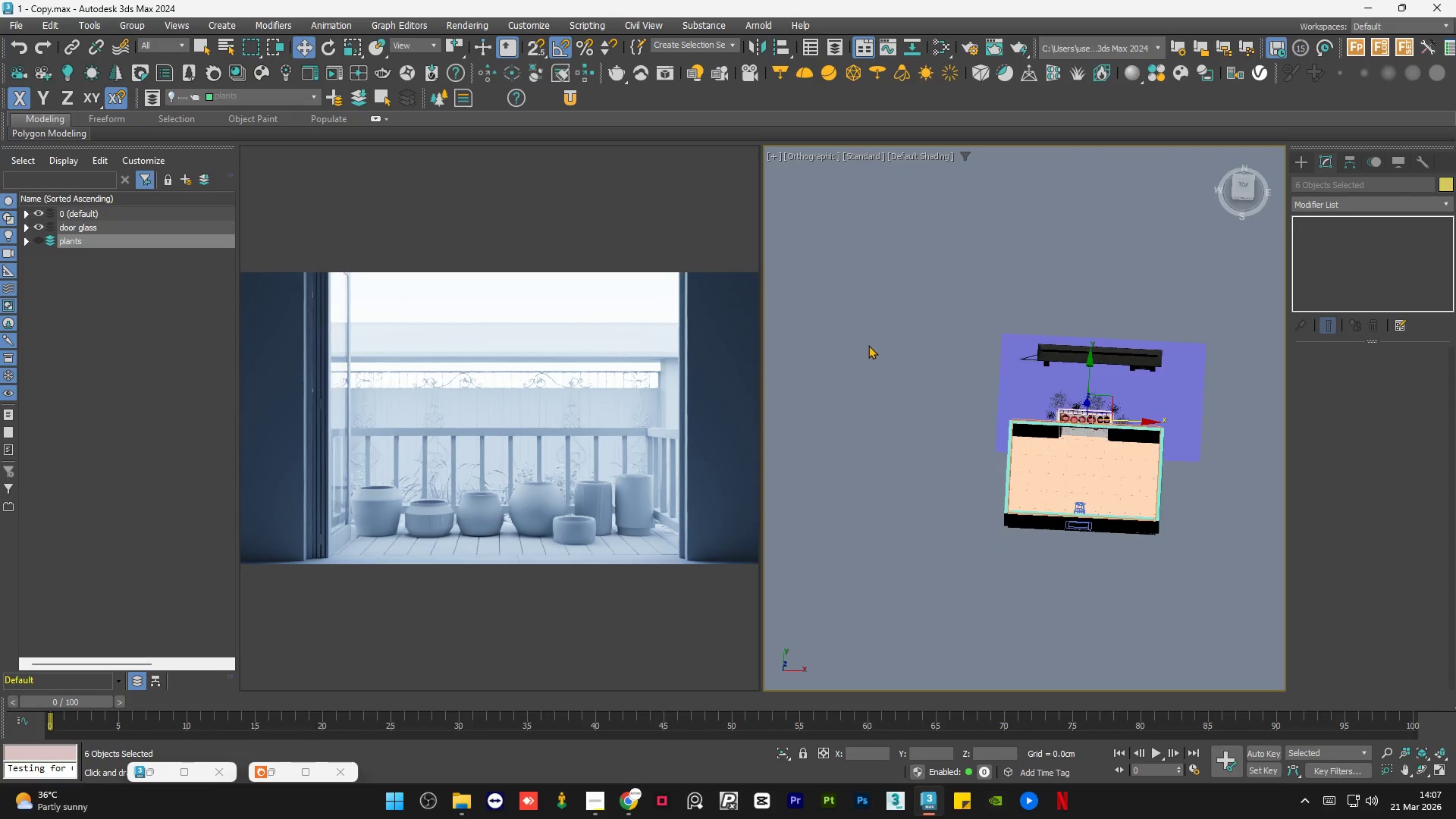 
double_click([868, 345])
 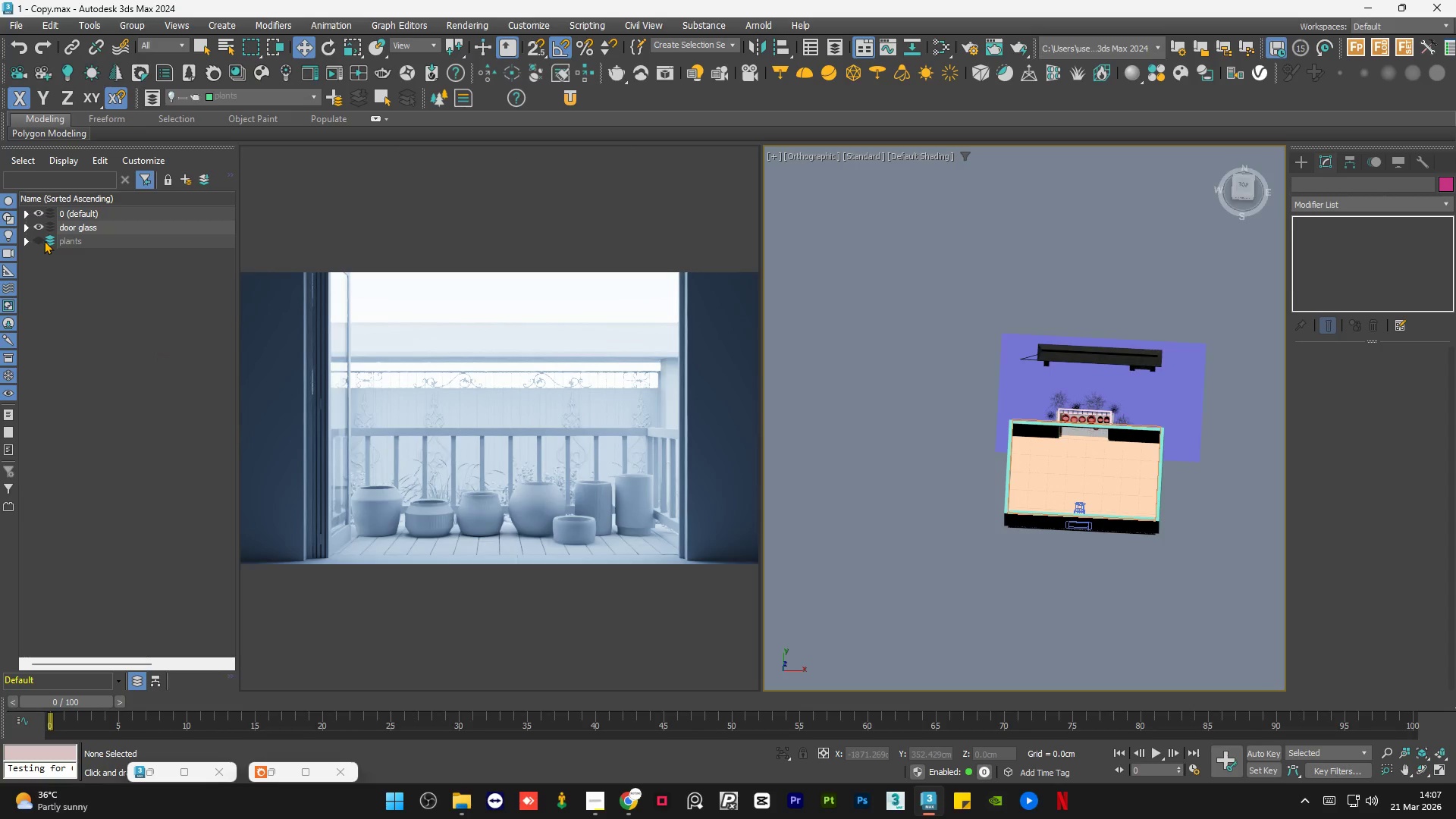 
left_click([36, 238])
 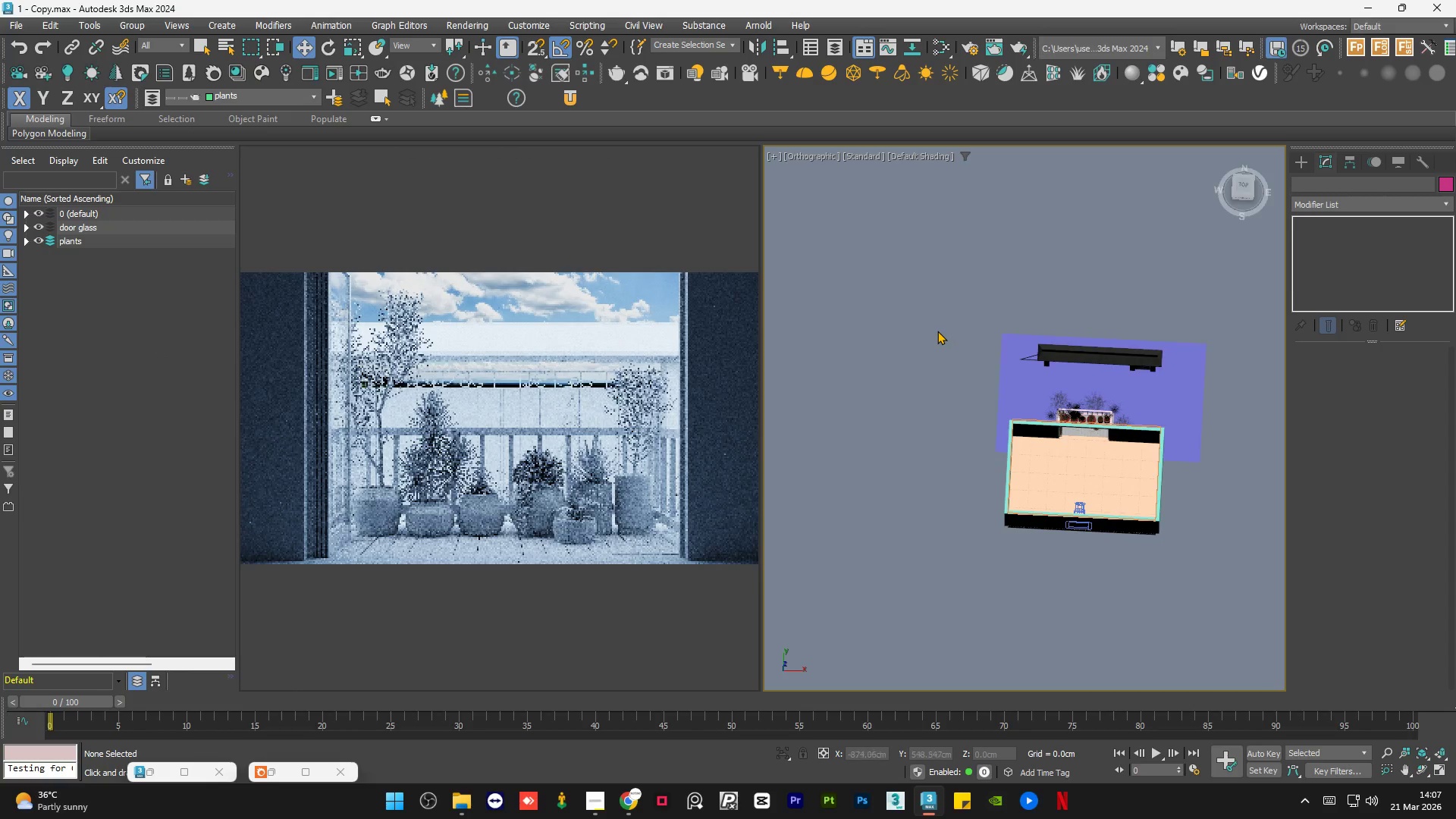 
left_click([924, 320])
 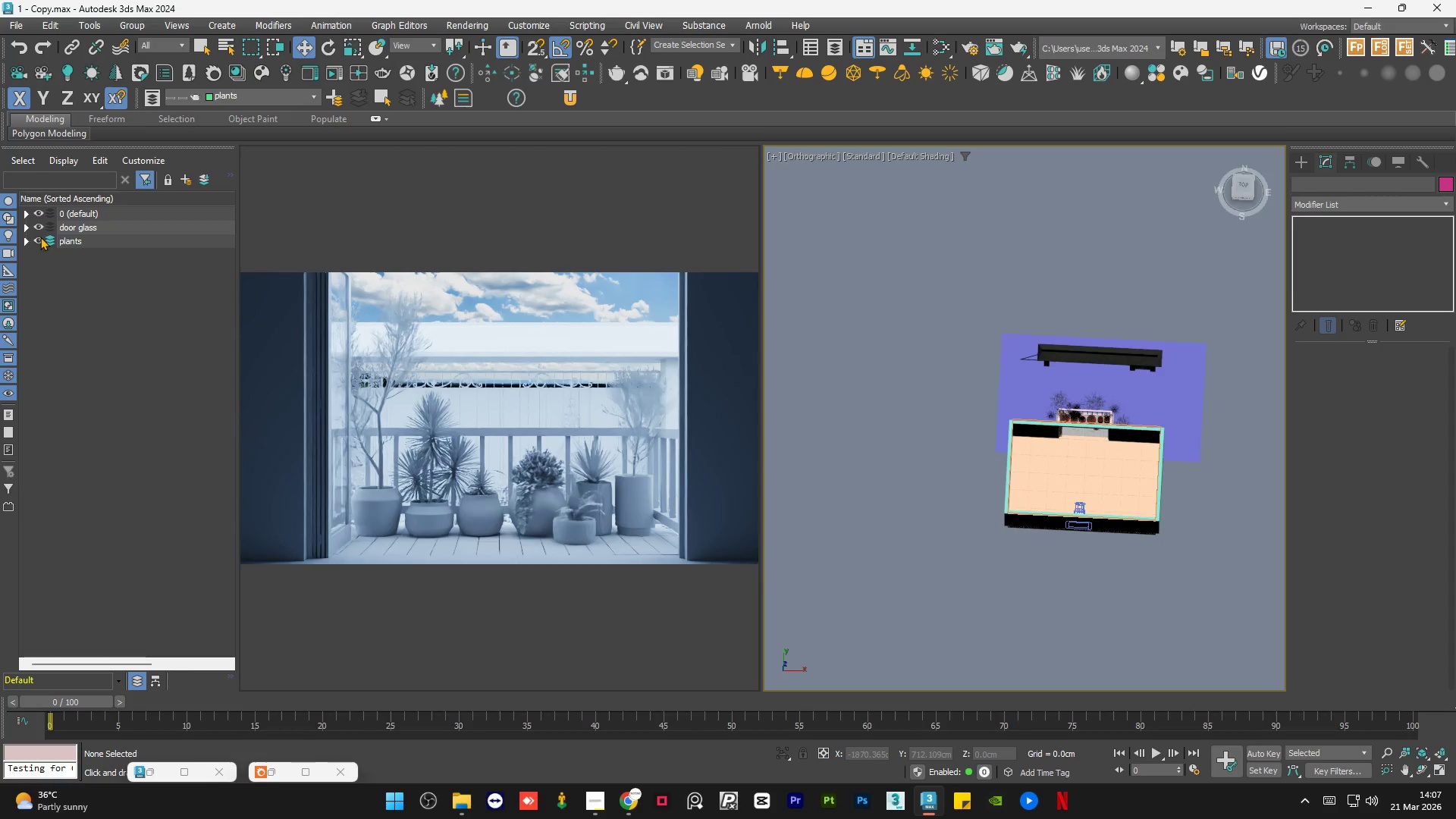 
left_click([39, 223])
 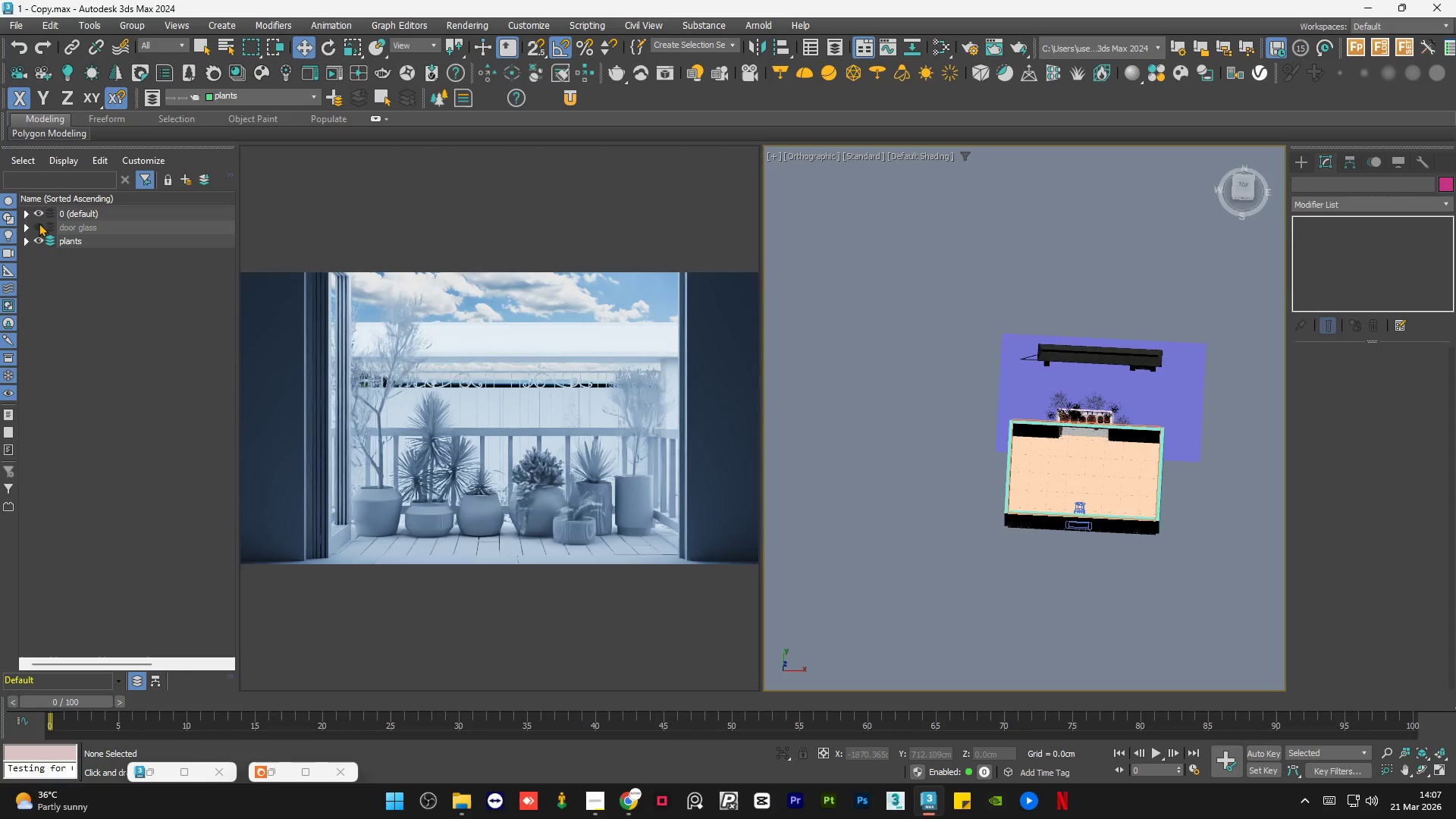 
left_click([39, 223])
 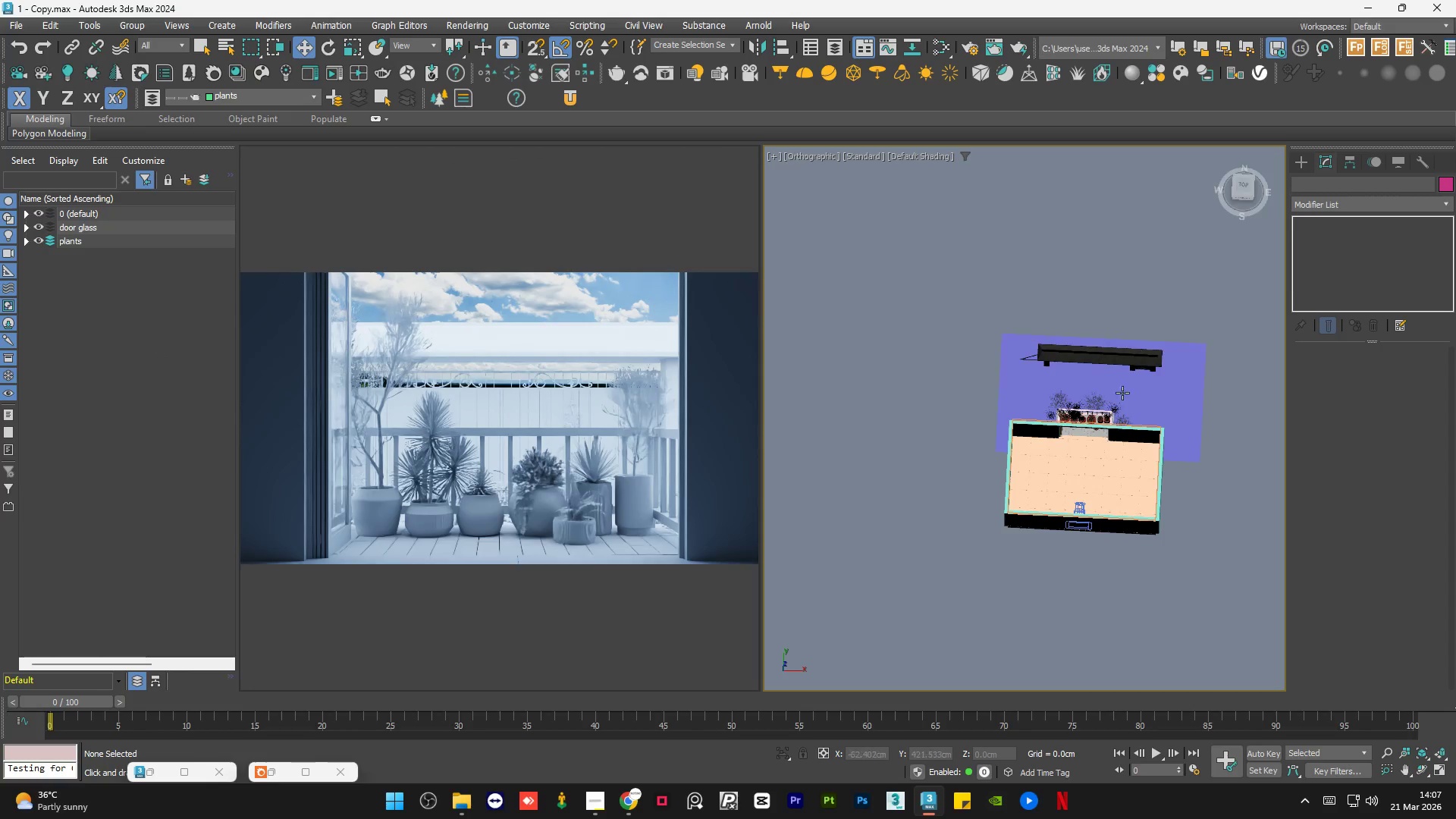 
left_click([1124, 397])
 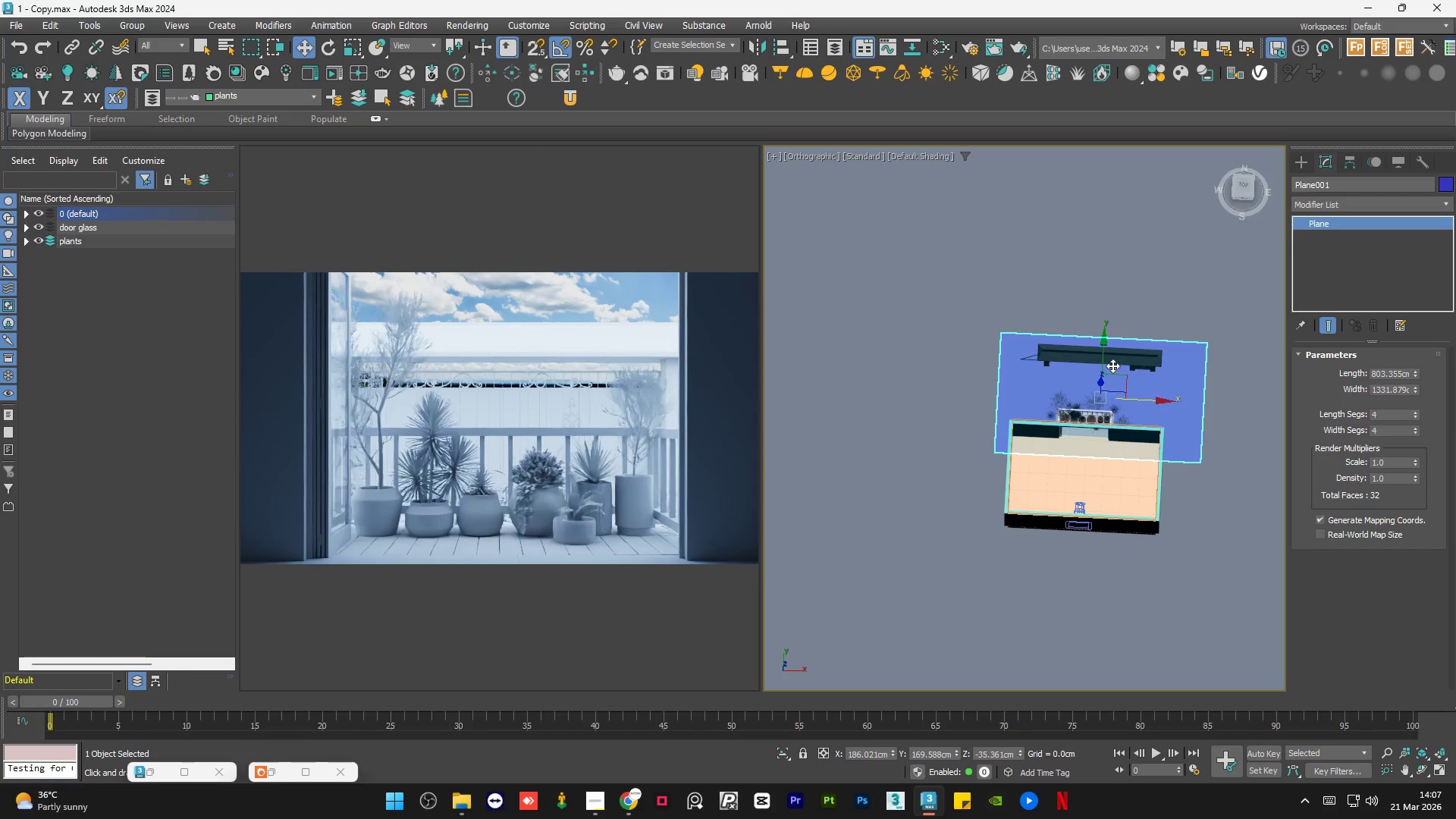 
hold_key(key=ControlLeft, duration=0.48)
left_click([1031, 358])
 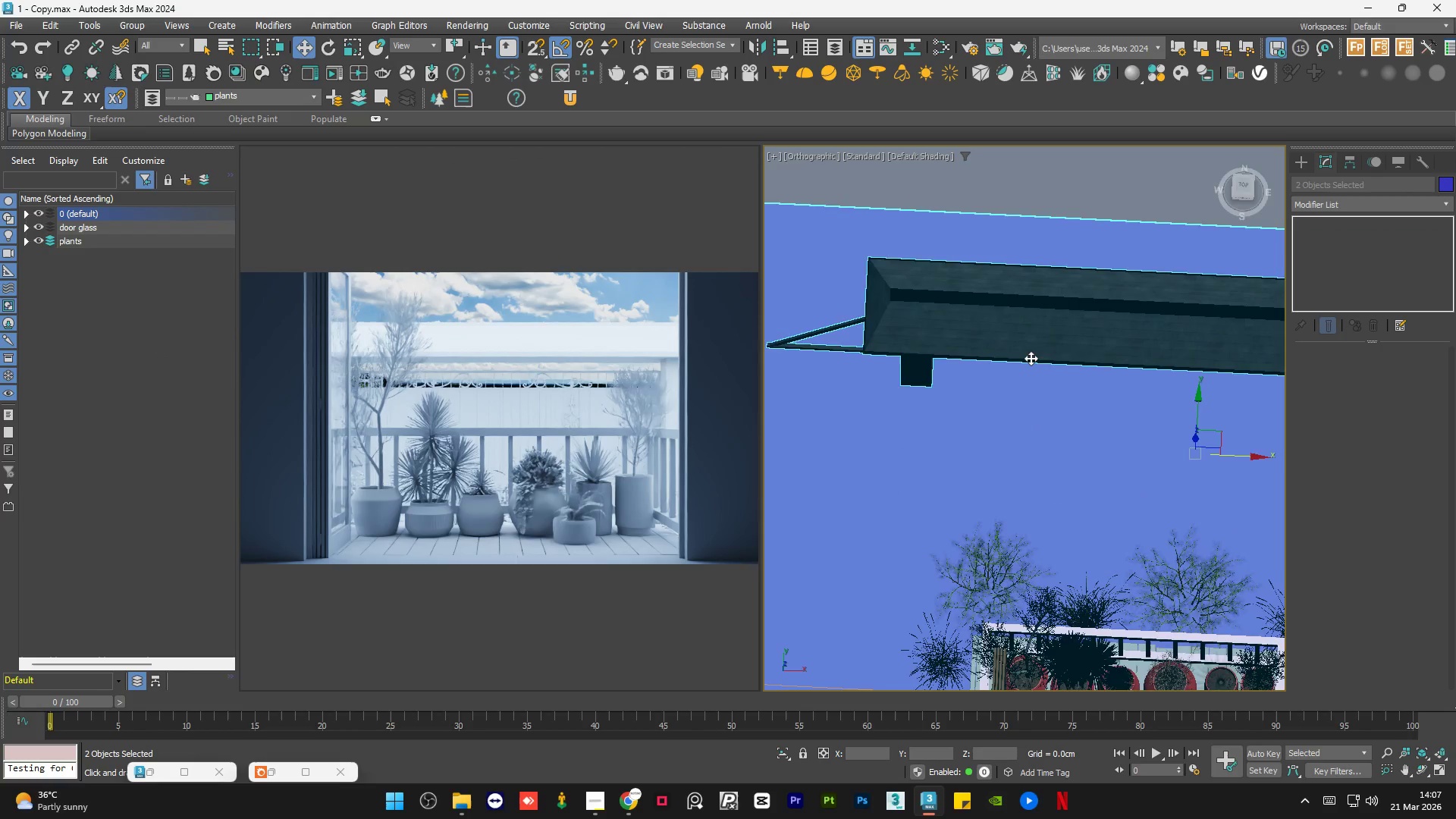 
scroll: coordinate [1031, 358], scroll_direction: up, amount: 5.0
 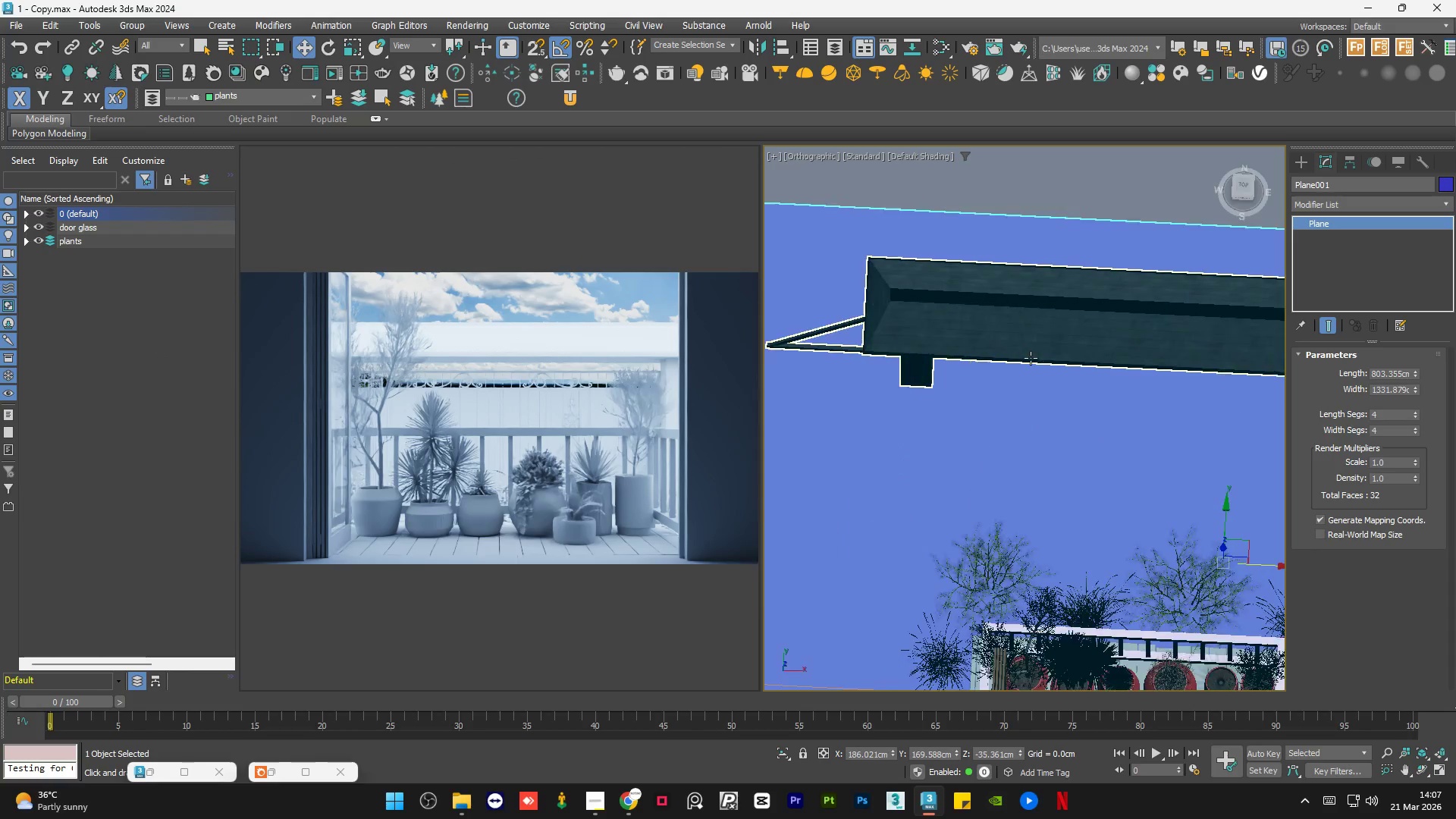 
hold_key(key=AltLeft, duration=0.64)
 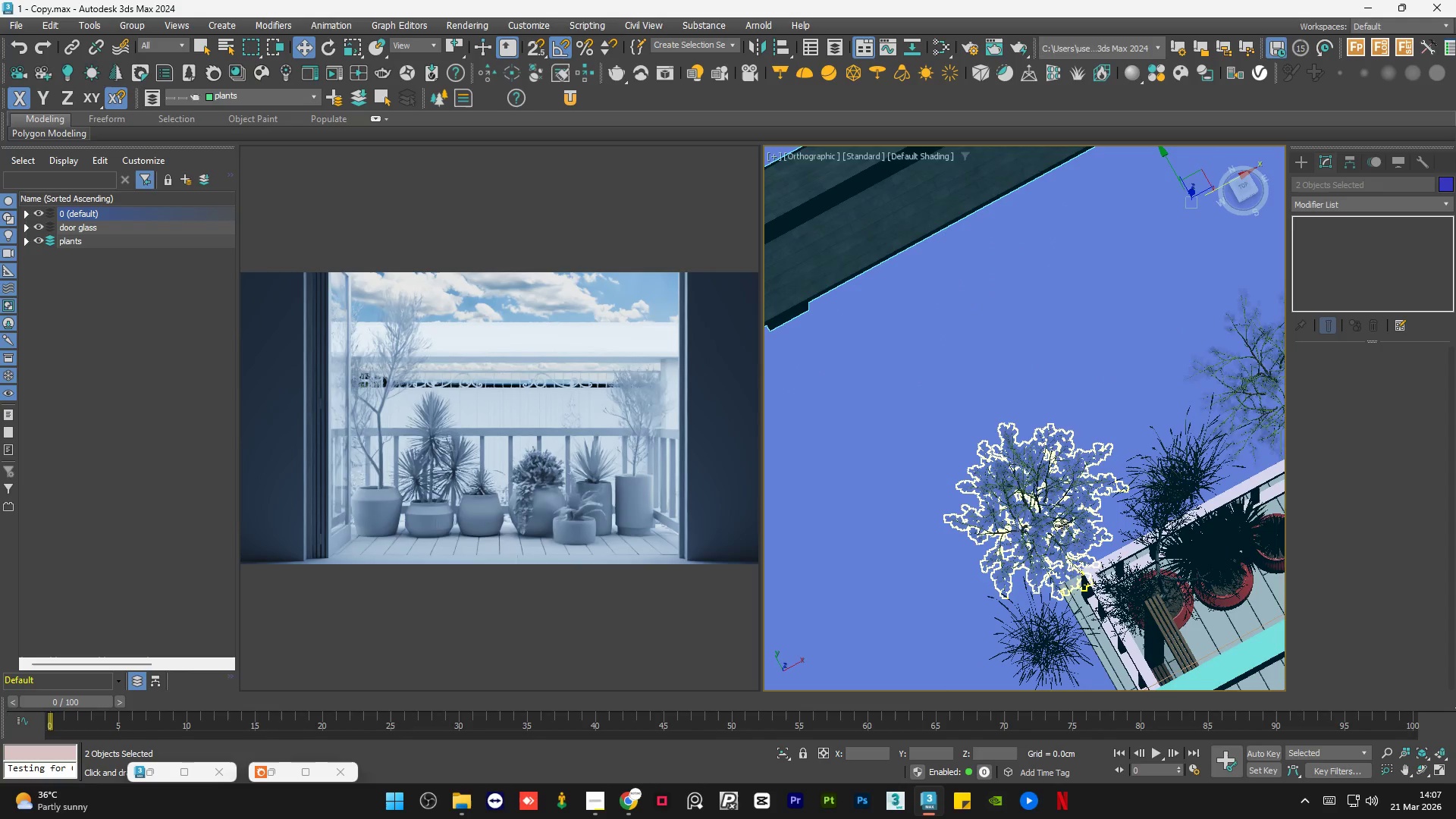 
scroll: coordinate [1016, 373], scroll_direction: down, amount: 2.0
 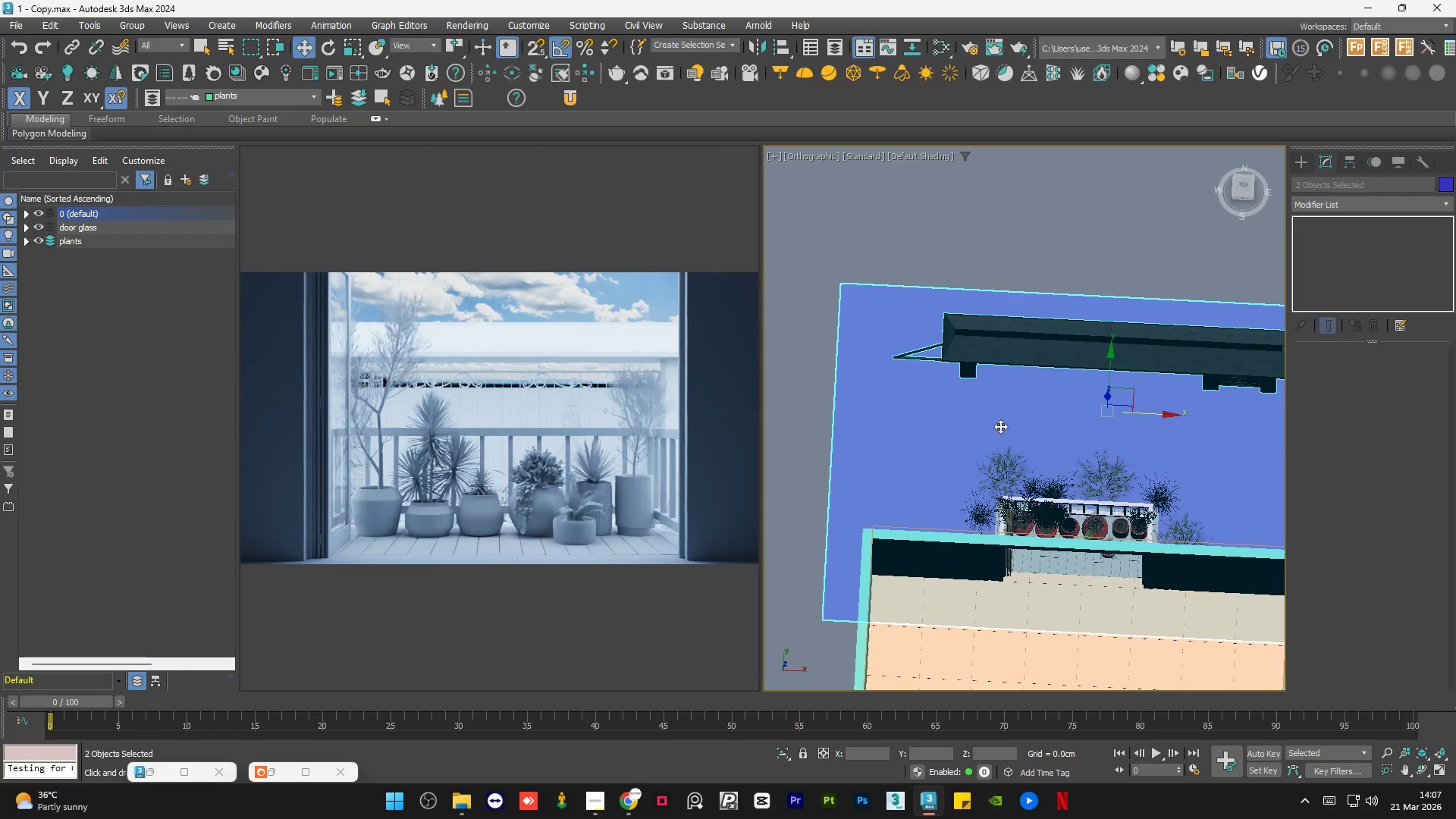 
hold_key(key=AltLeft, duration=1.66)
hold_key(key=ControlLeft, duration=0.38)
left_click([1062, 526])
 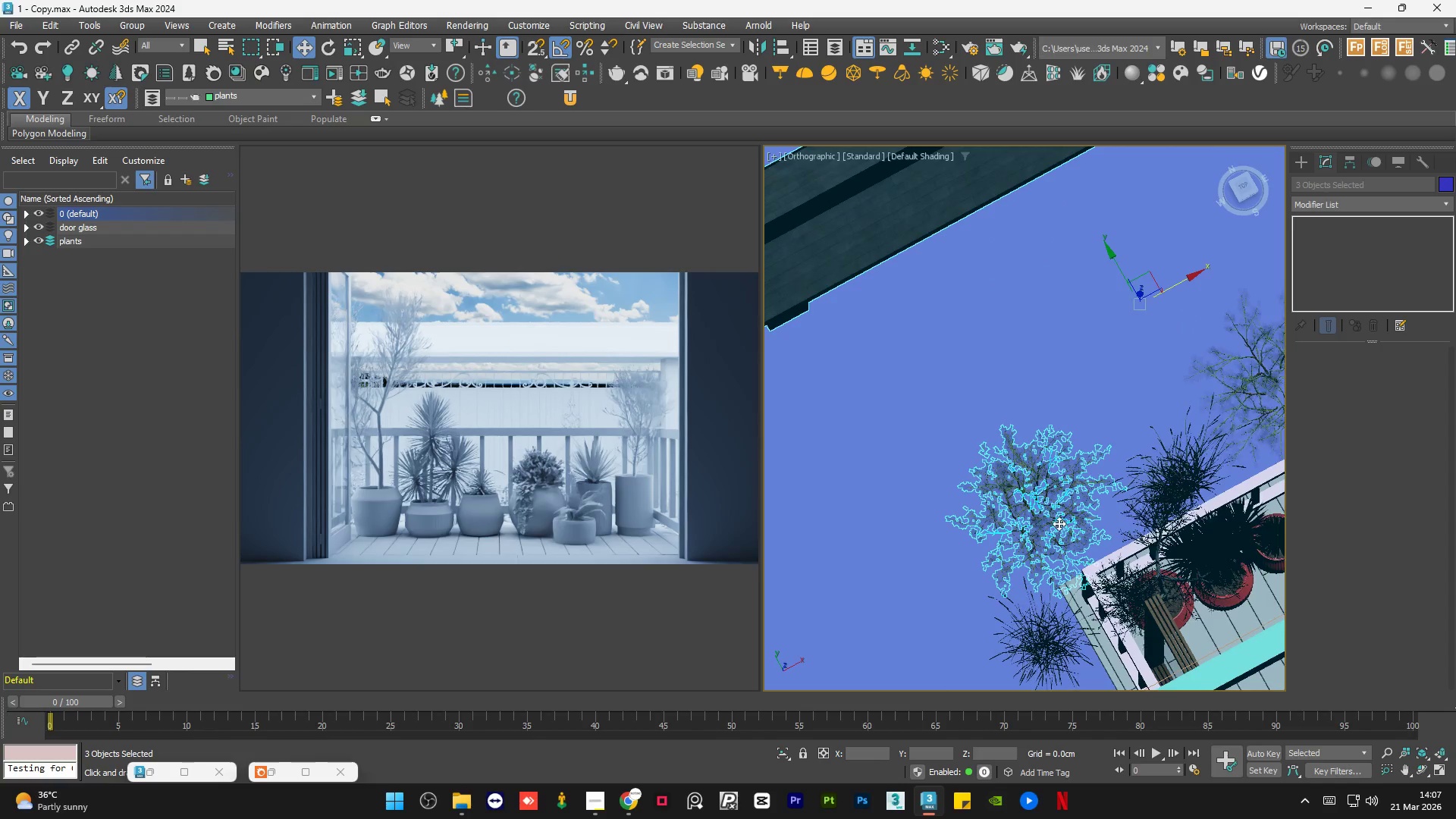 
scroll: coordinate [1062, 526], scroll_direction: up, amount: 3.0
 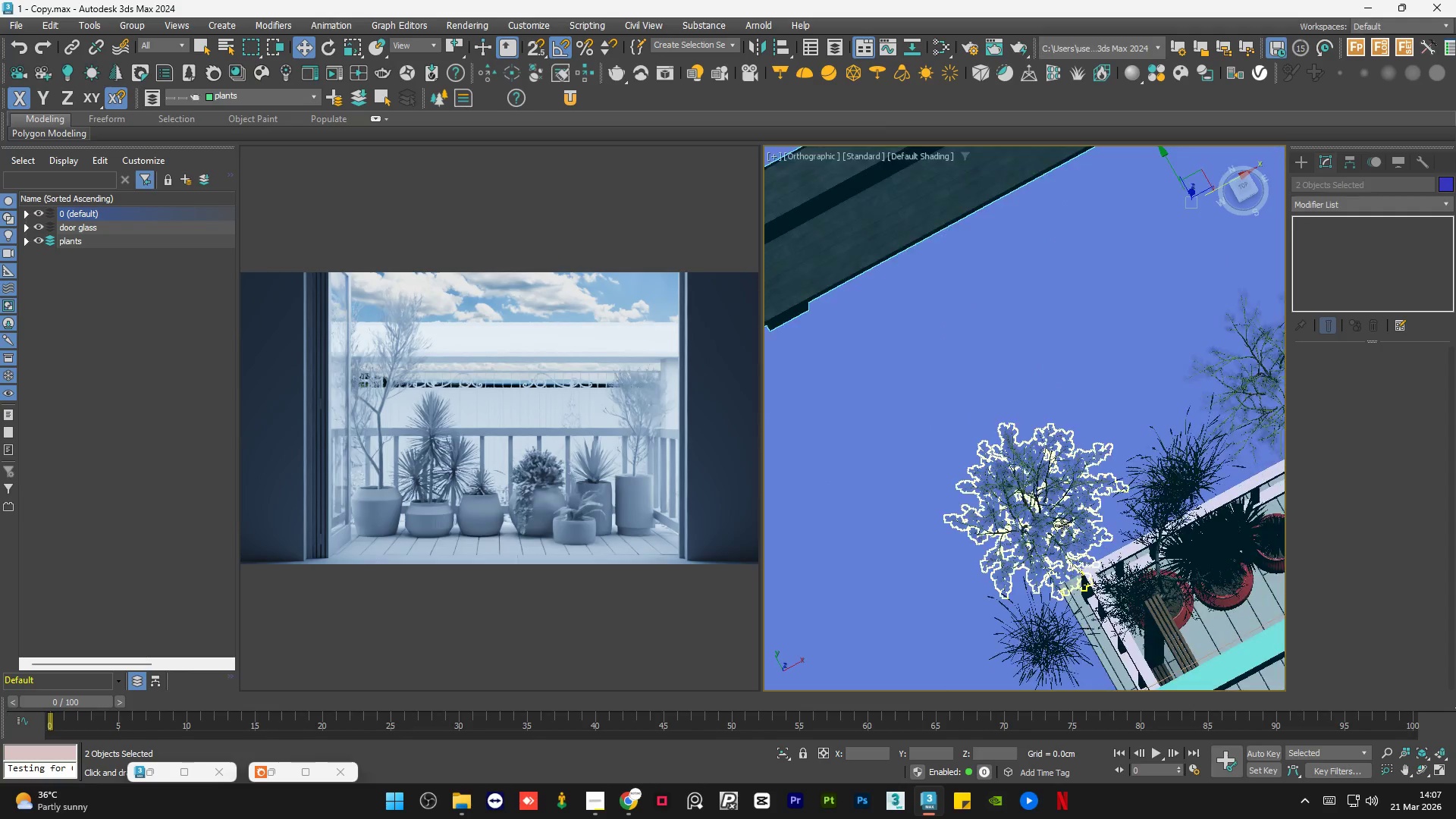 
key(Alt+AltLeft)
 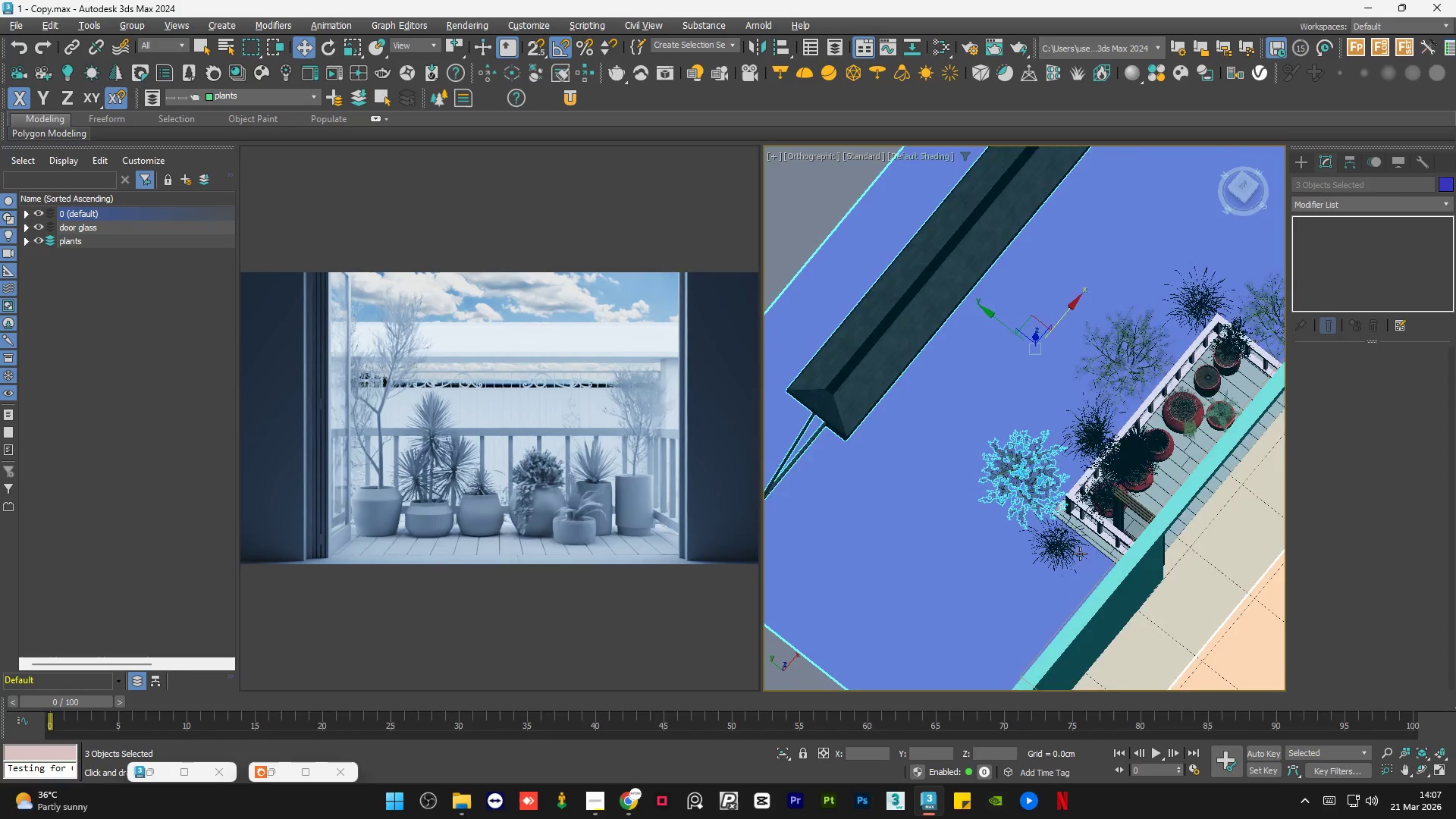 
key(Alt+AltLeft)
 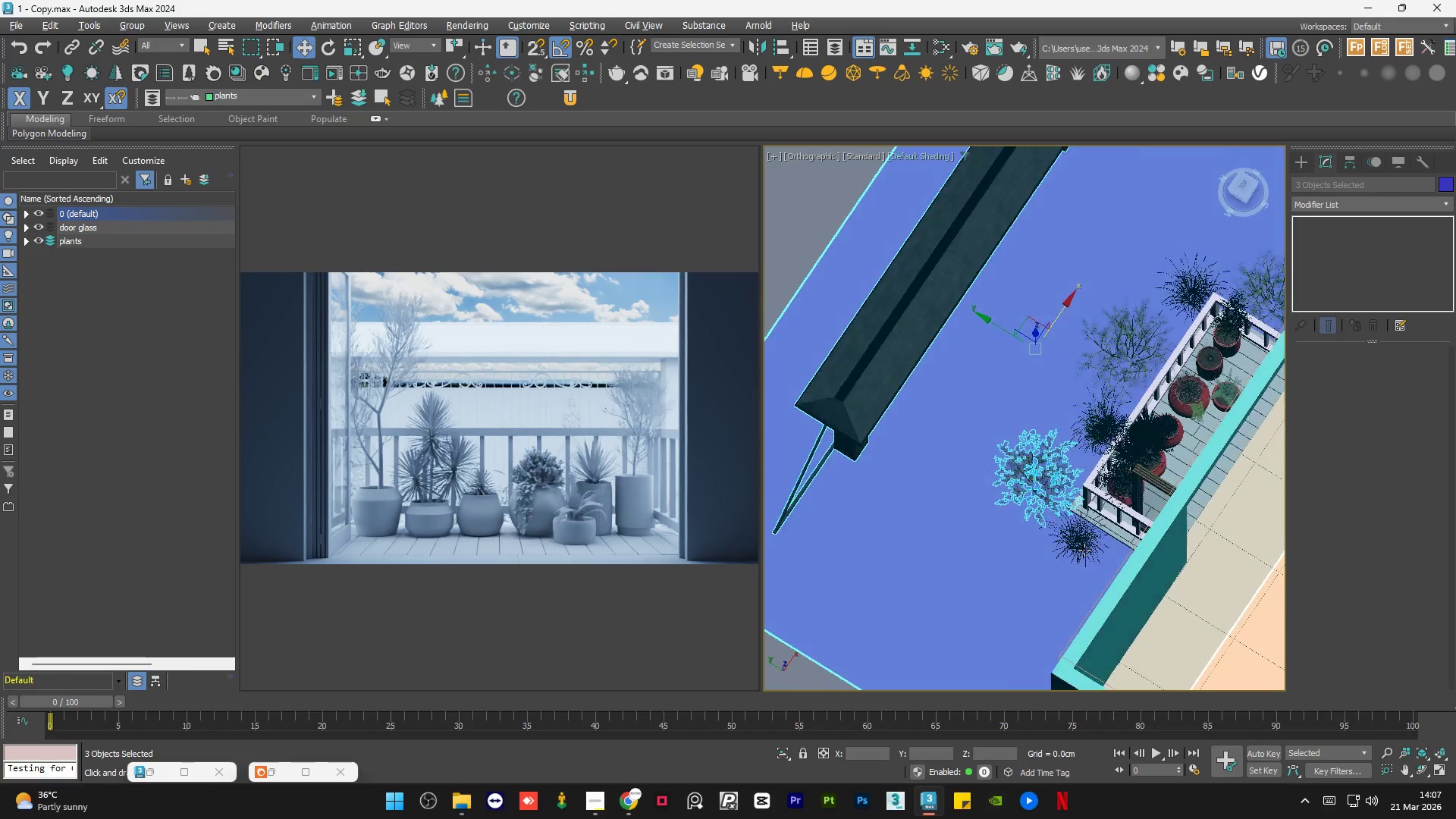 
key(Alt+AltLeft)
 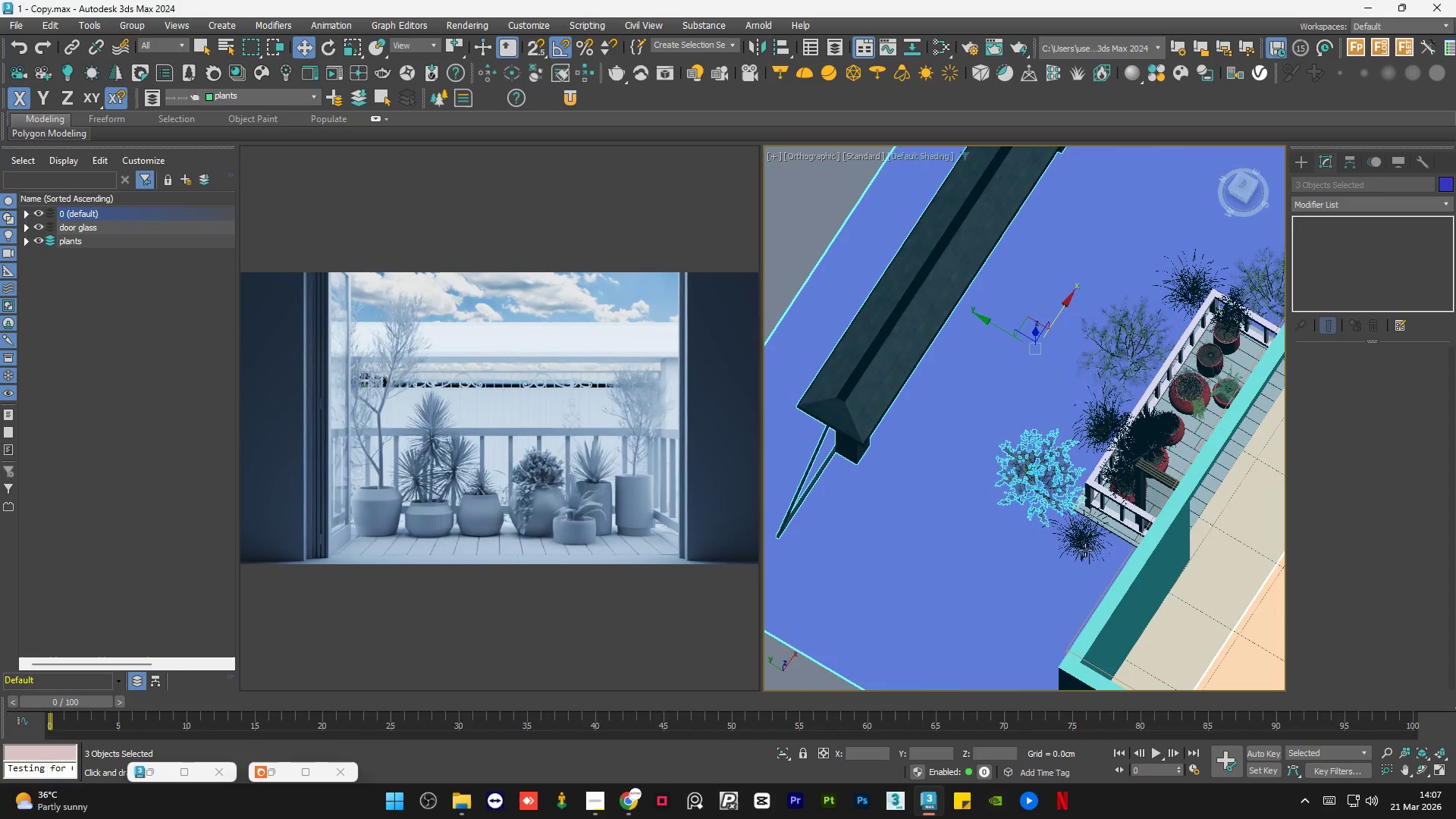 
scroll: coordinate [1028, 560], scroll_direction: down, amount: 1.0
 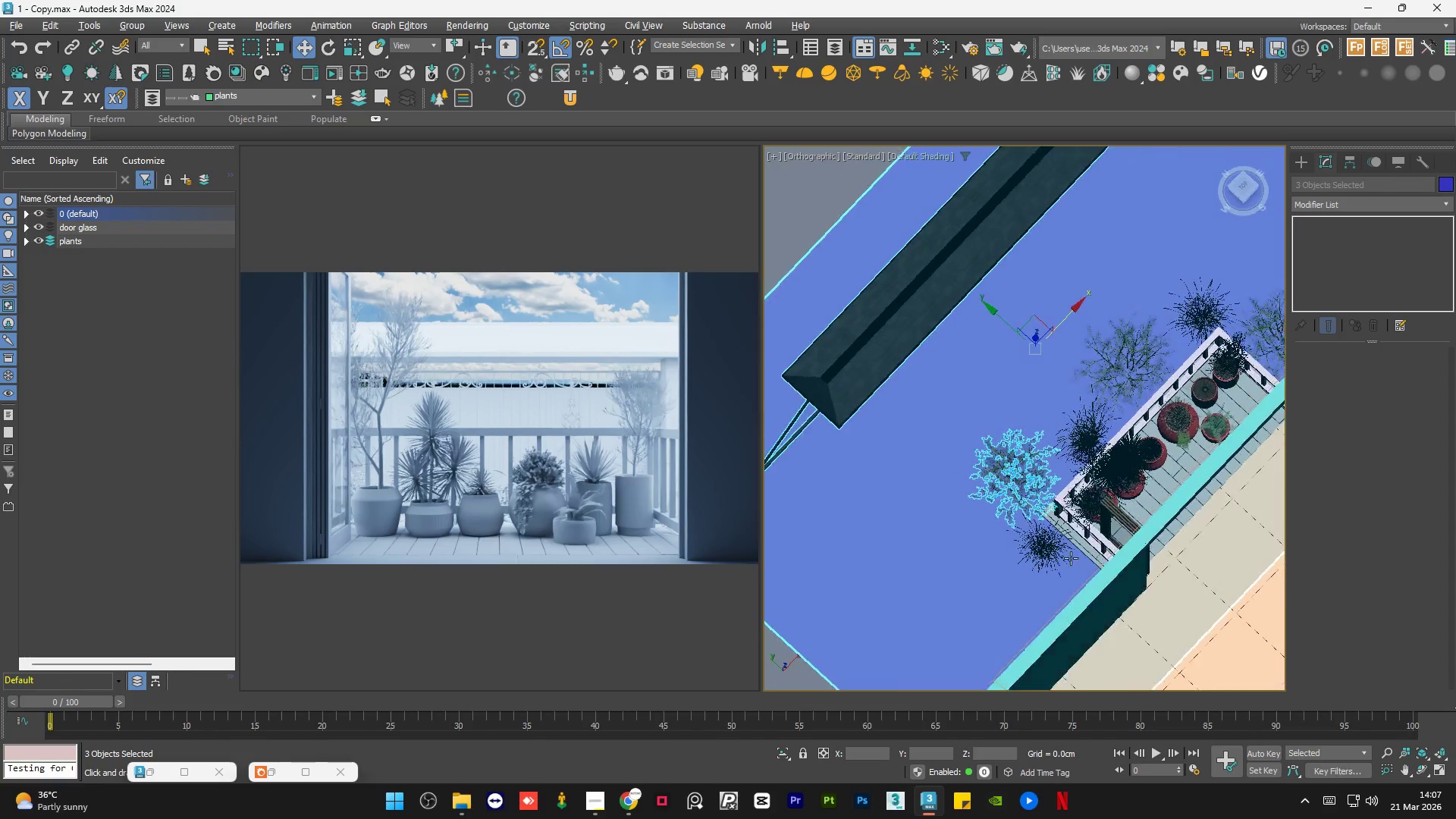 
hold_key(key=ControlLeft, duration=0.56)
left_click([1078, 546])
 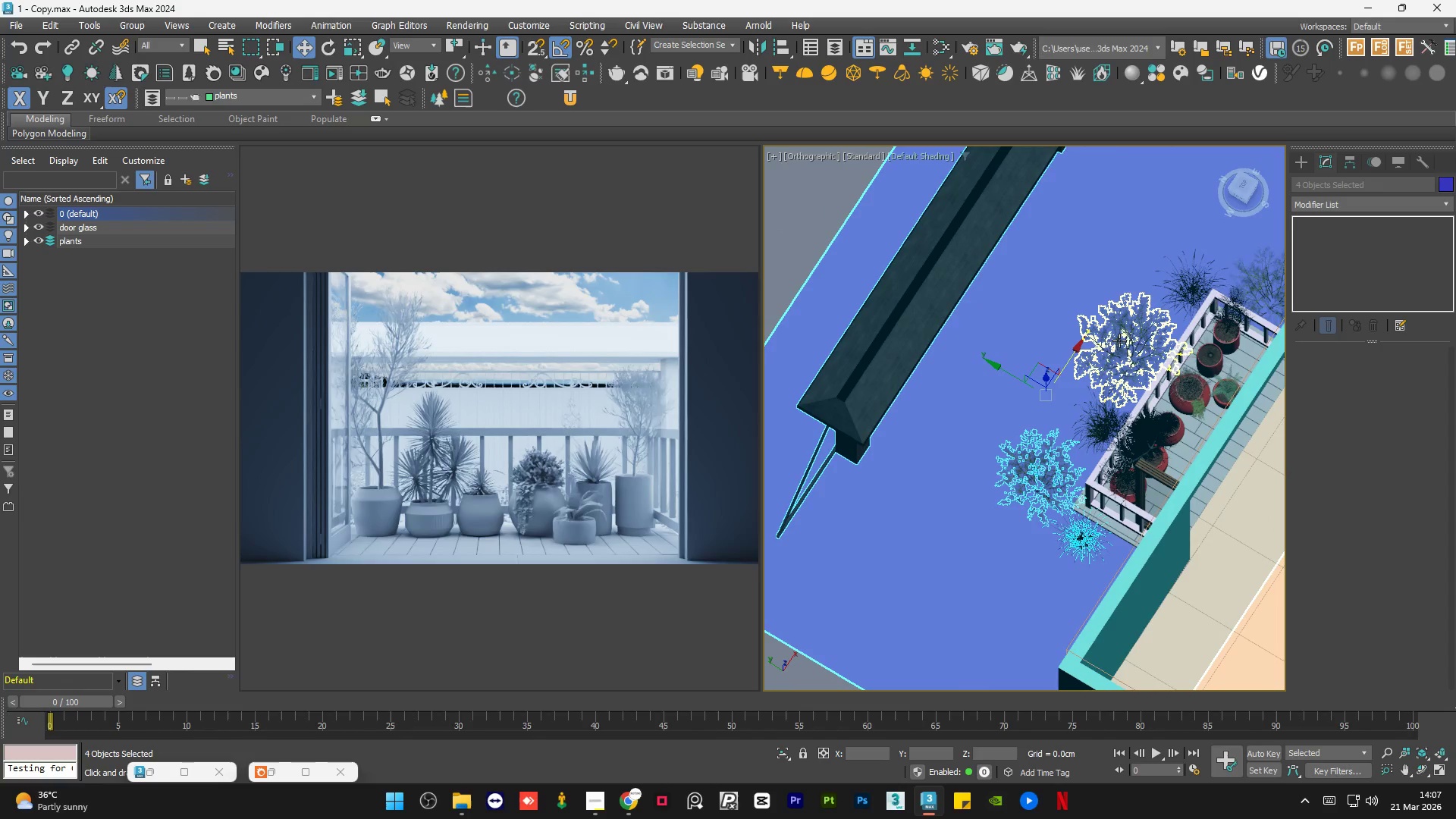 
hold_key(key=ControlLeft, duration=0.45)
left_click([1119, 340])
 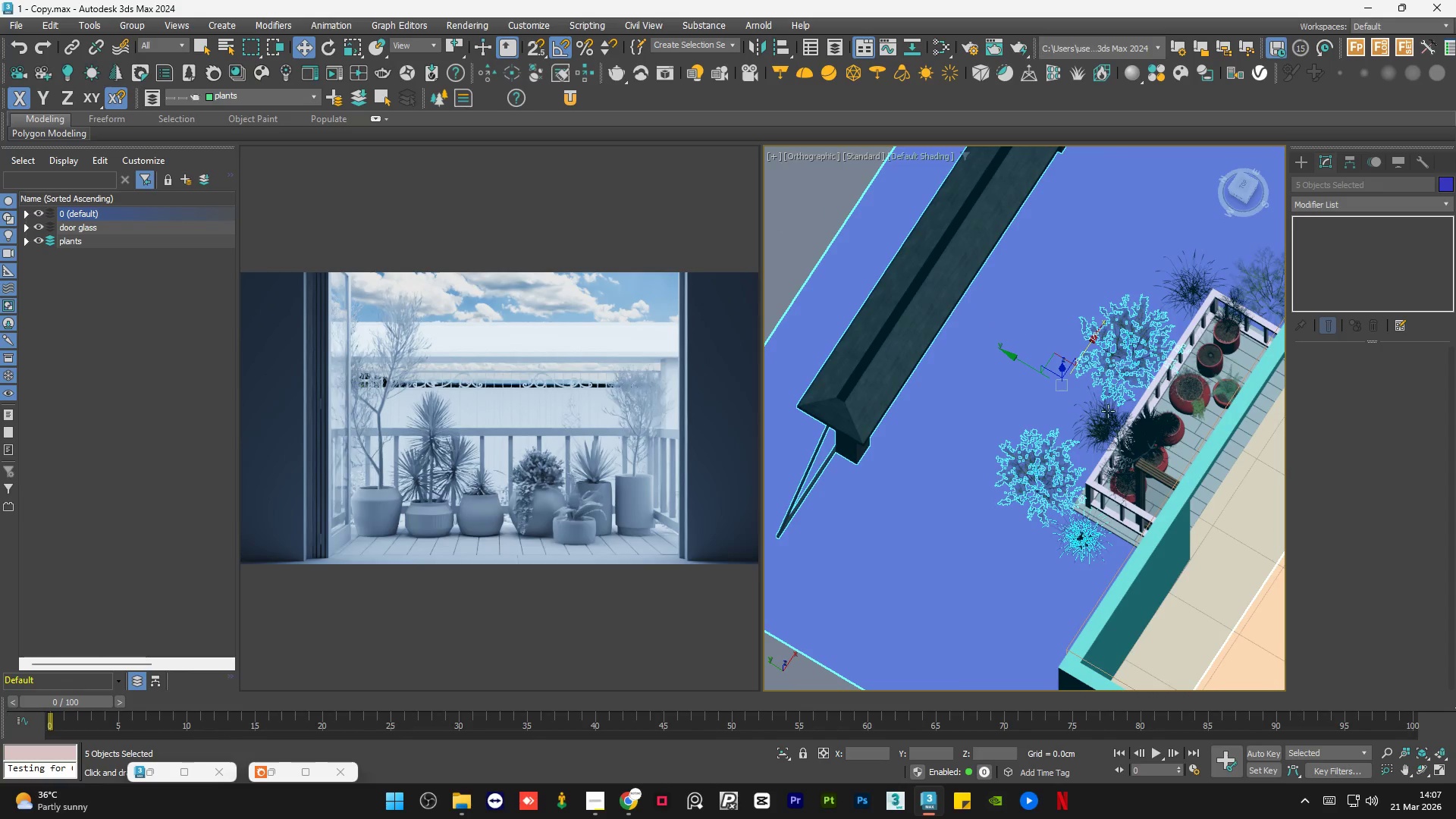 
hold_key(key=AltLeft, duration=0.67)
 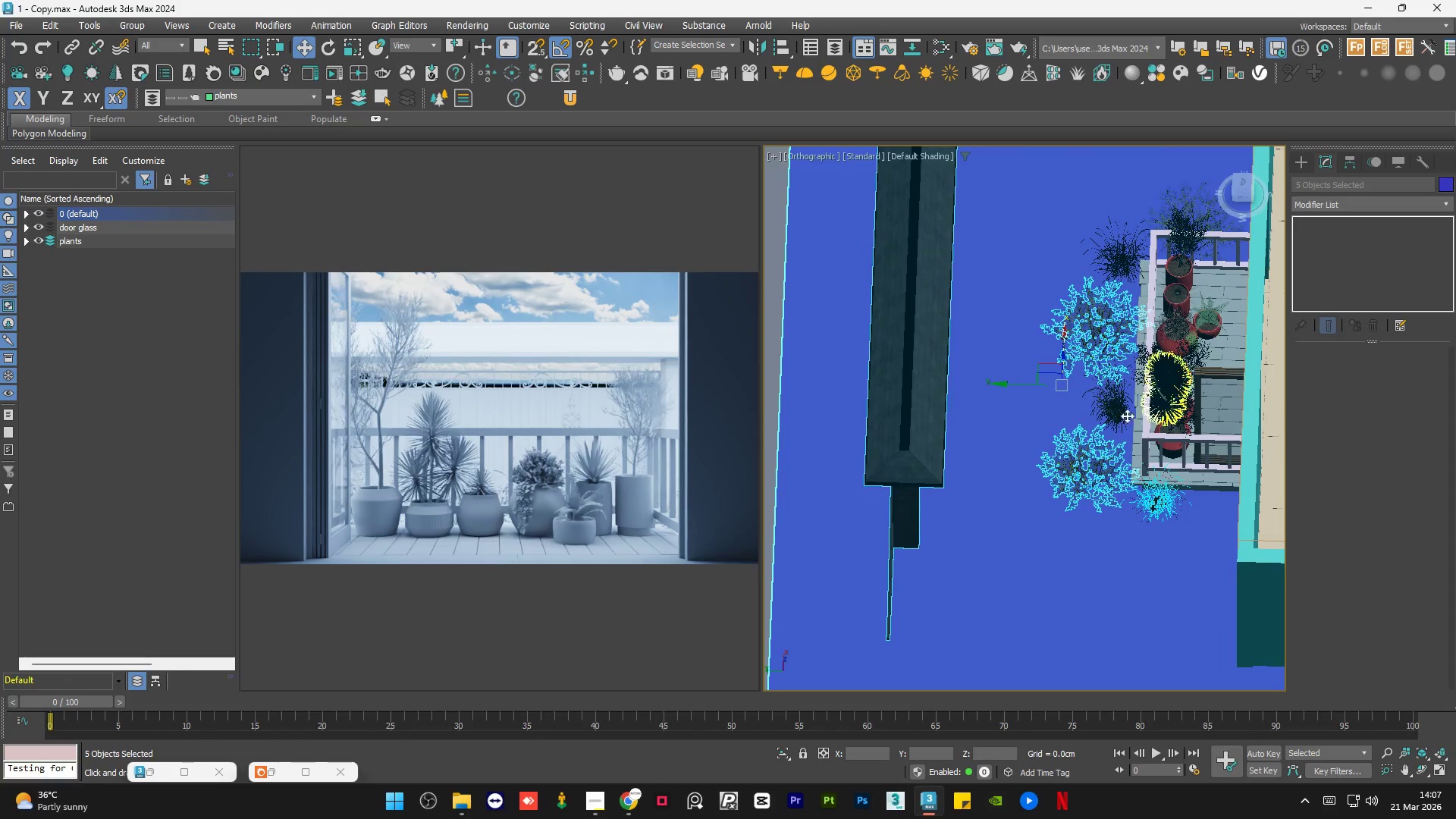 
hold_key(key=ControlLeft, duration=0.77)
left_click([1112, 416])
 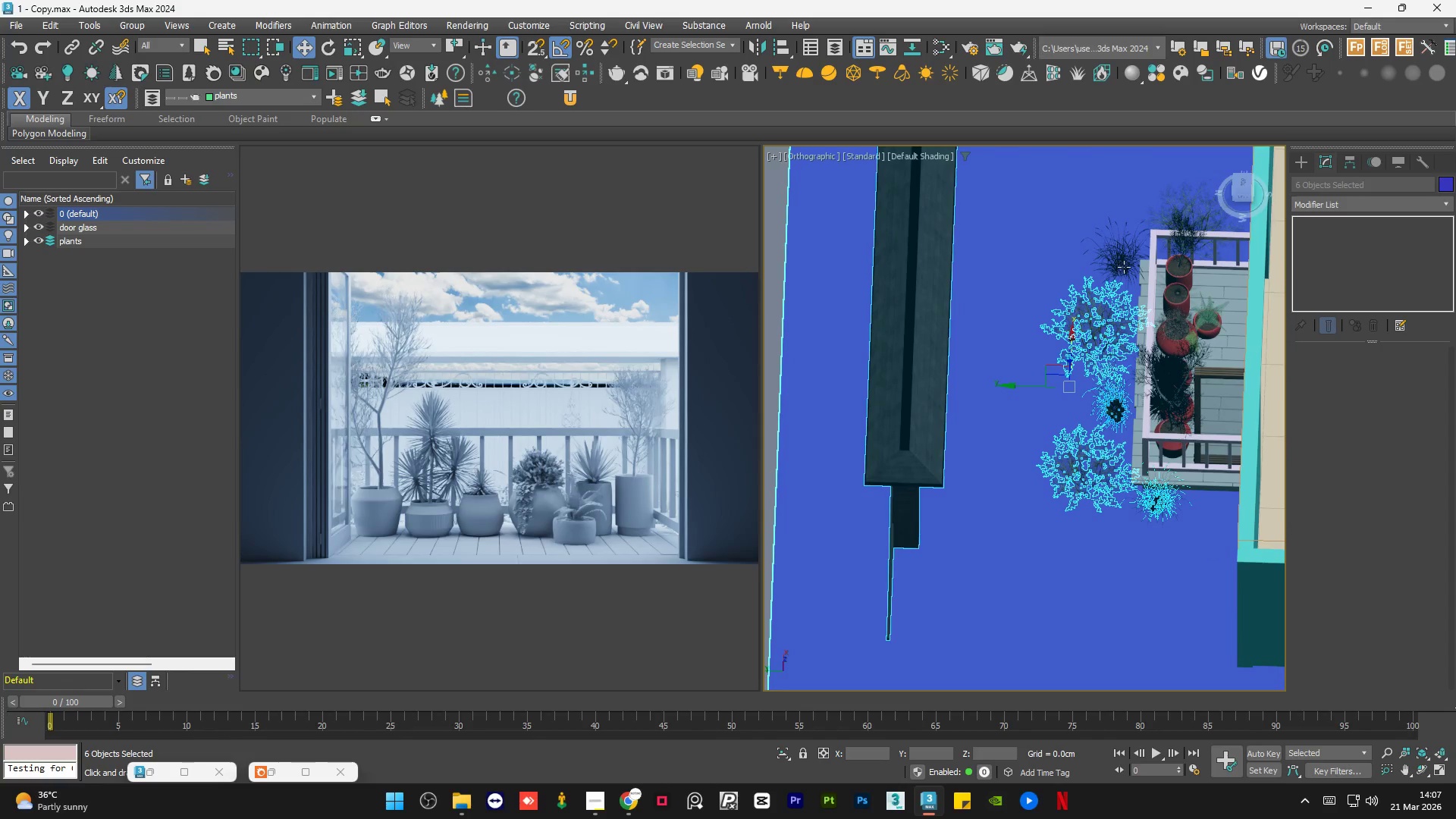 
hold_key(key=ControlLeft, duration=0.56)
left_click([1122, 240])
 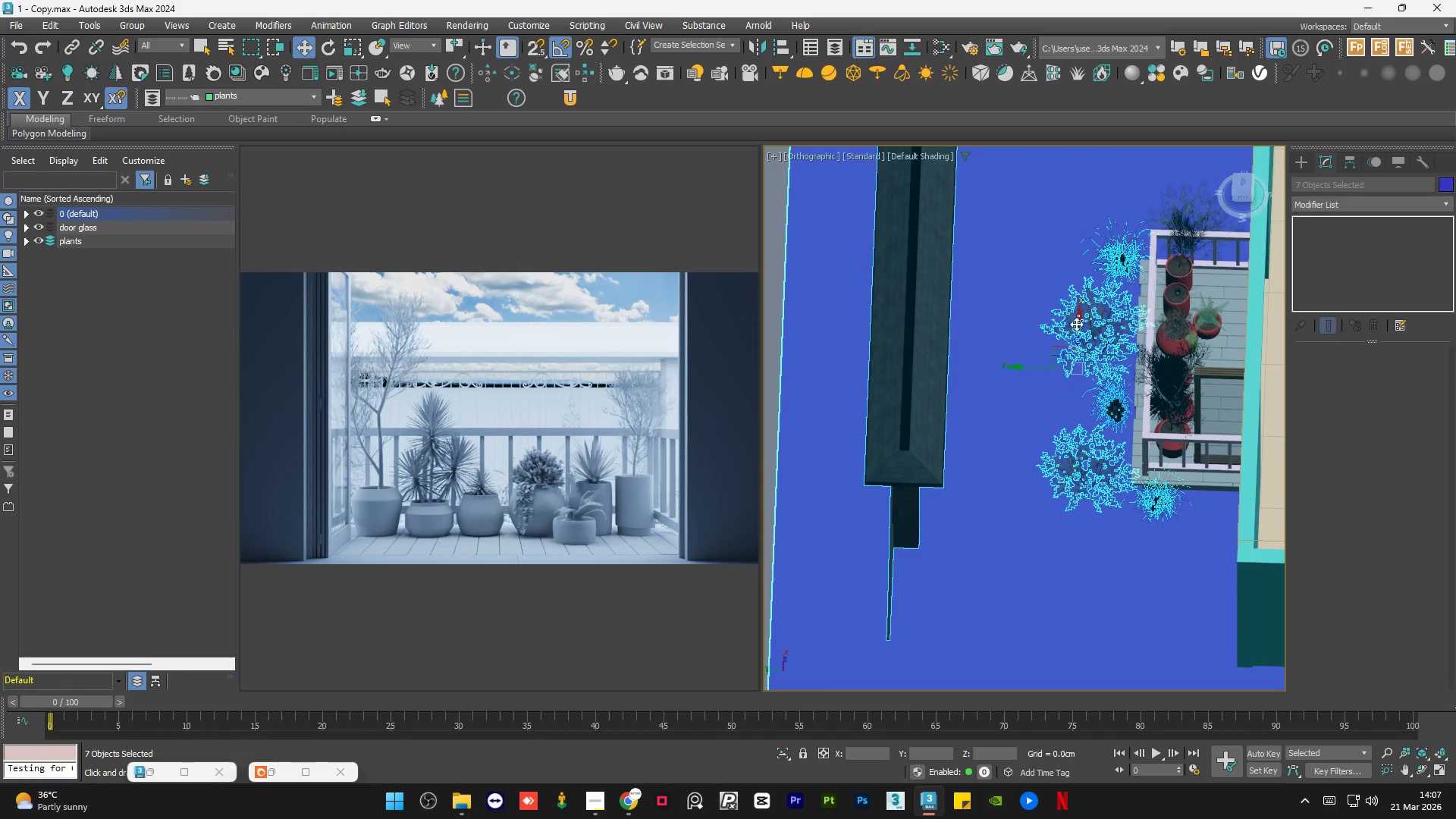 
hold_key(key=AltLeft, duration=0.97)
scroll: coordinate [1076, 364], scroll_direction: down, amount: 2.0
 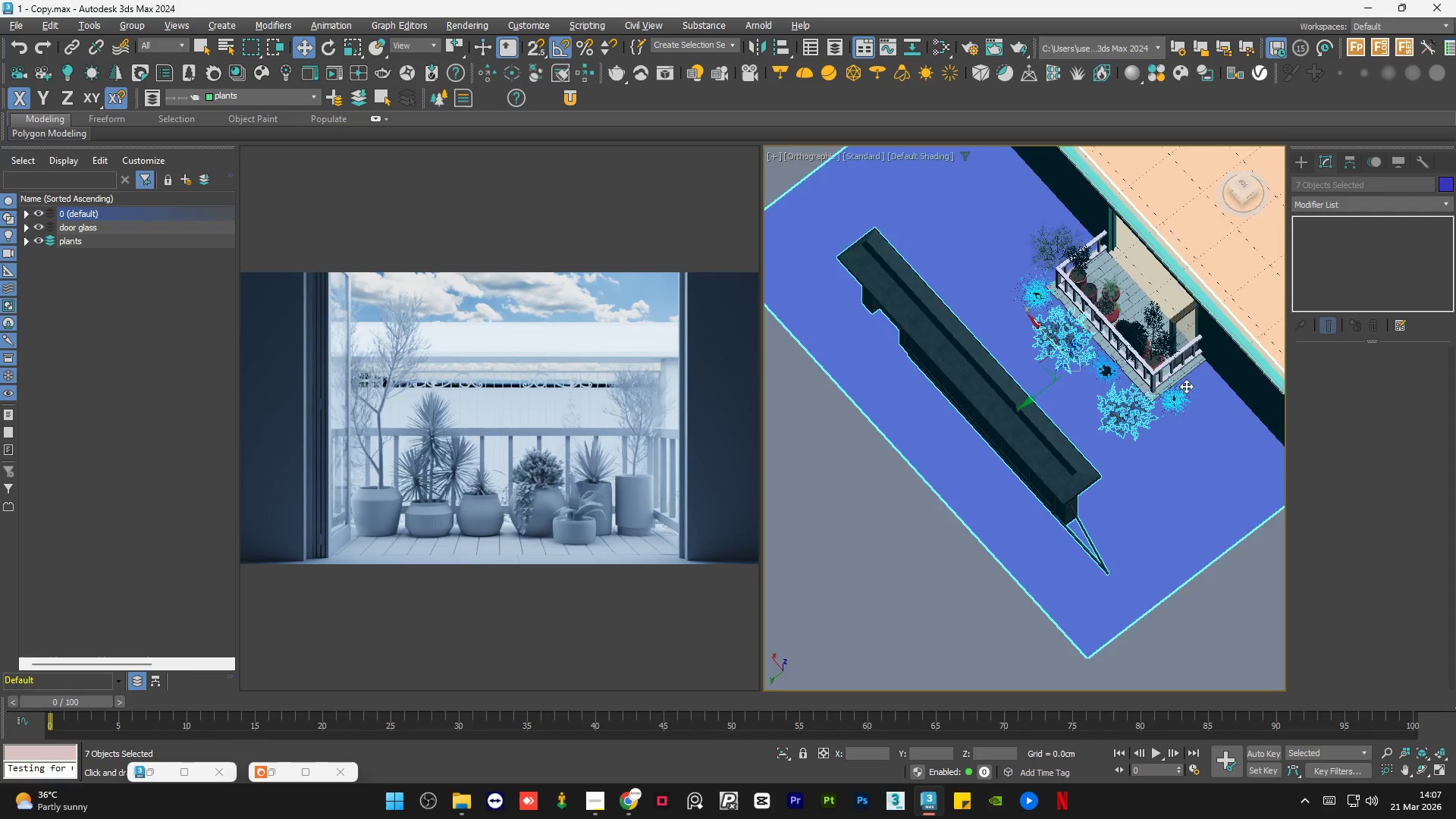 
scroll: coordinate [1225, 380], scroll_direction: up, amount: 1.0
 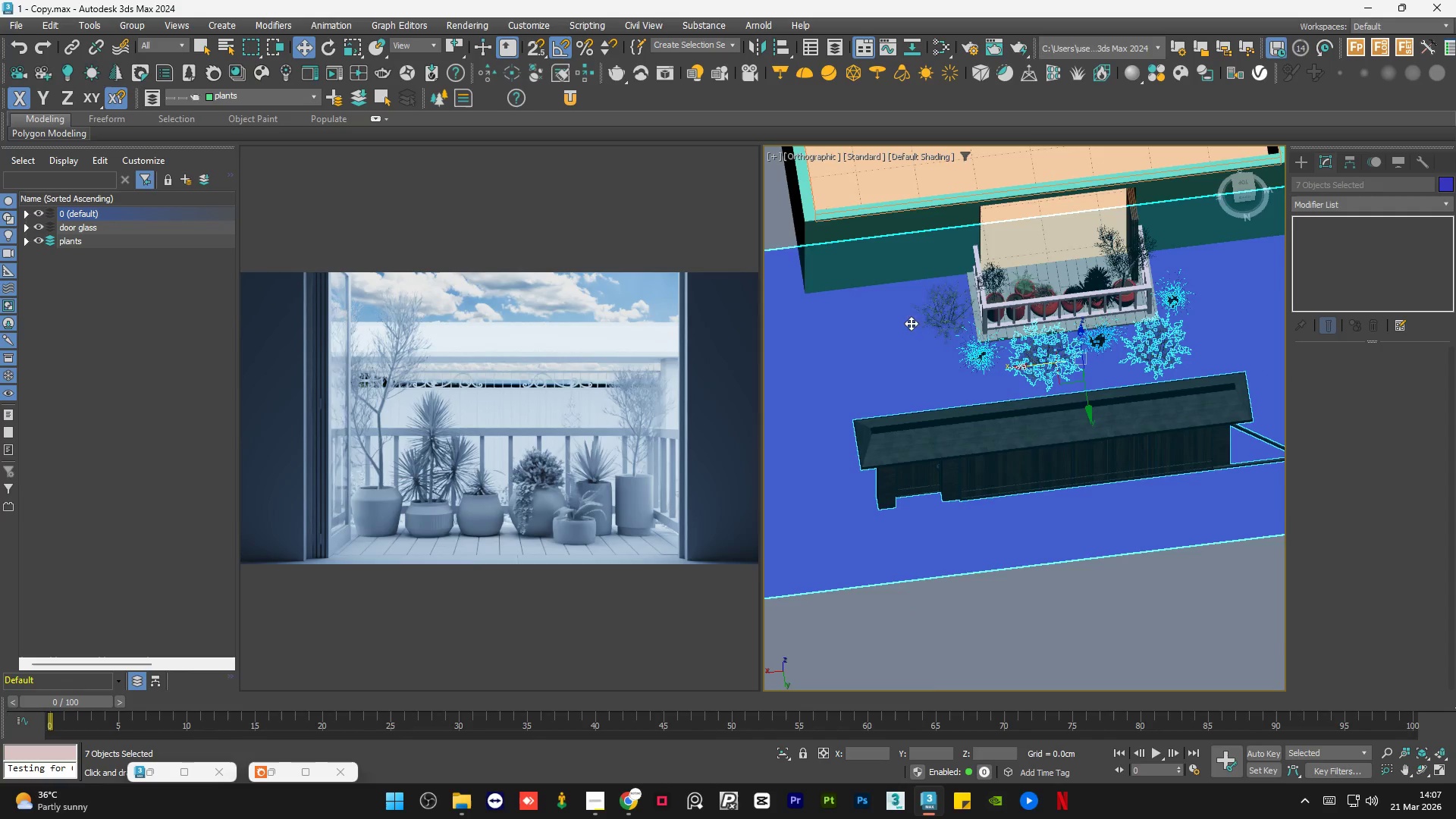 
hold_key(key=ControlLeft, duration=0.61)
left_click([917, 303])
 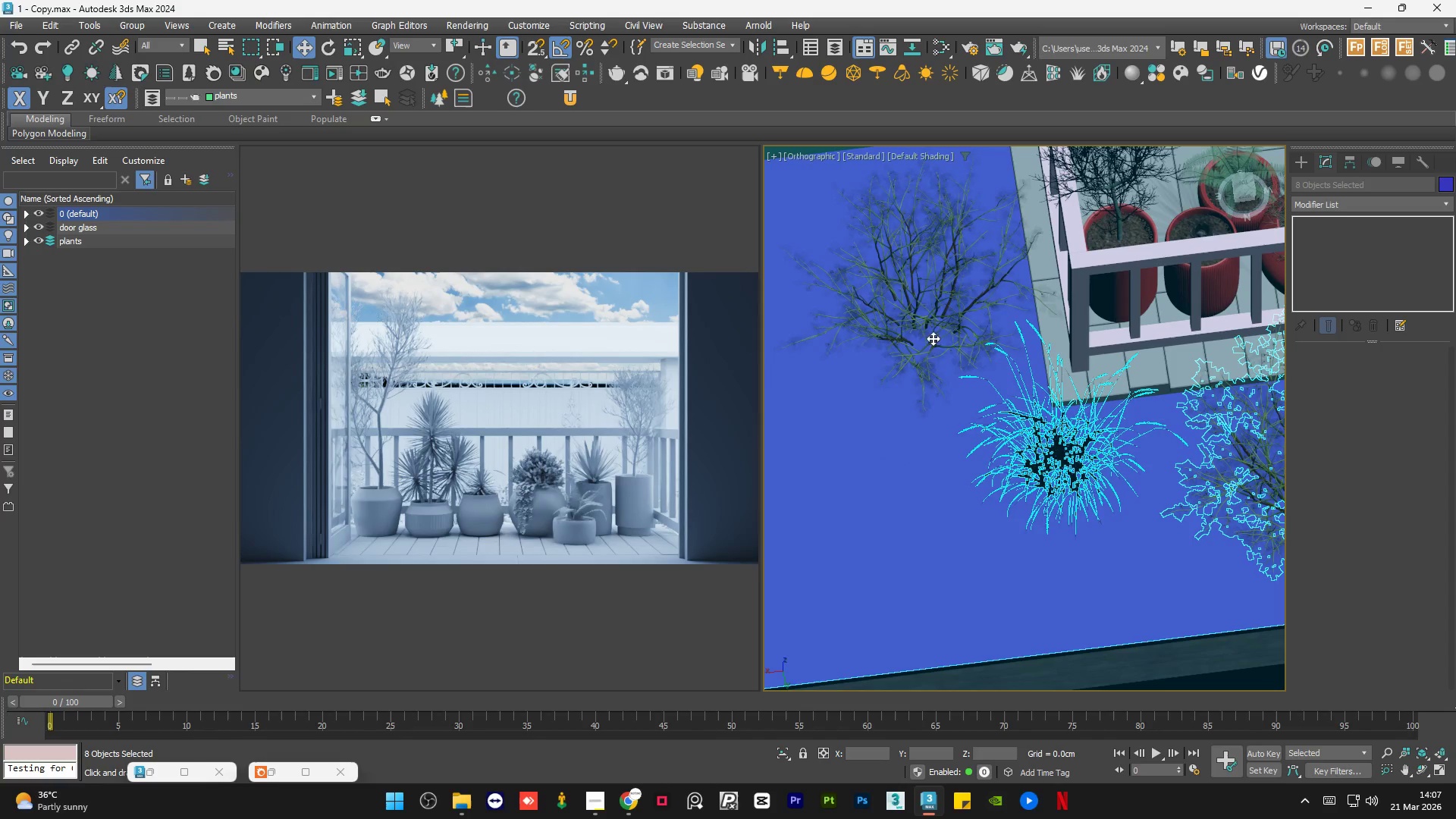 
scroll: coordinate [916, 306], scroll_direction: up, amount: 4.0
 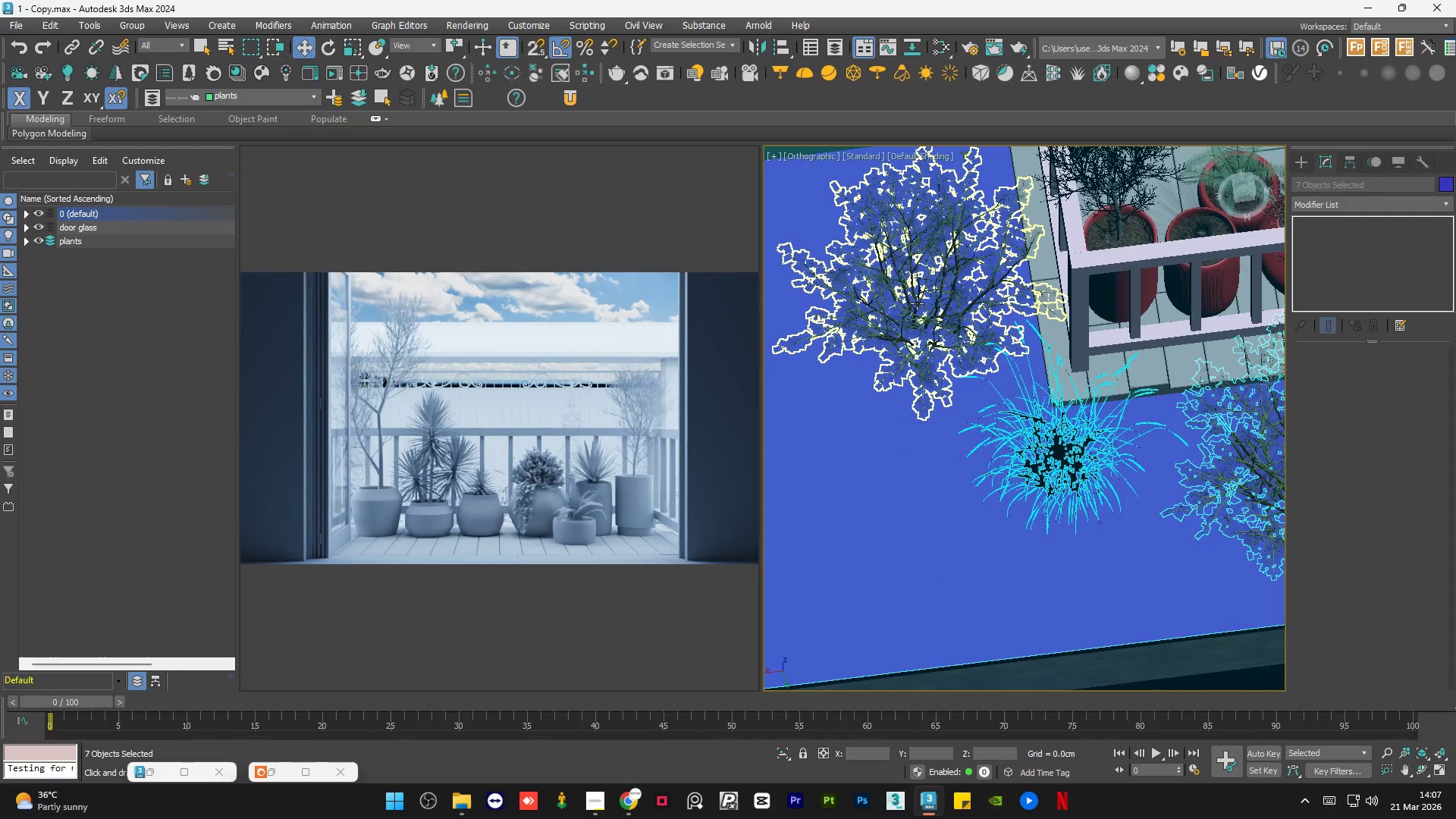 
hold_key(key=ControlLeft, duration=0.48)
 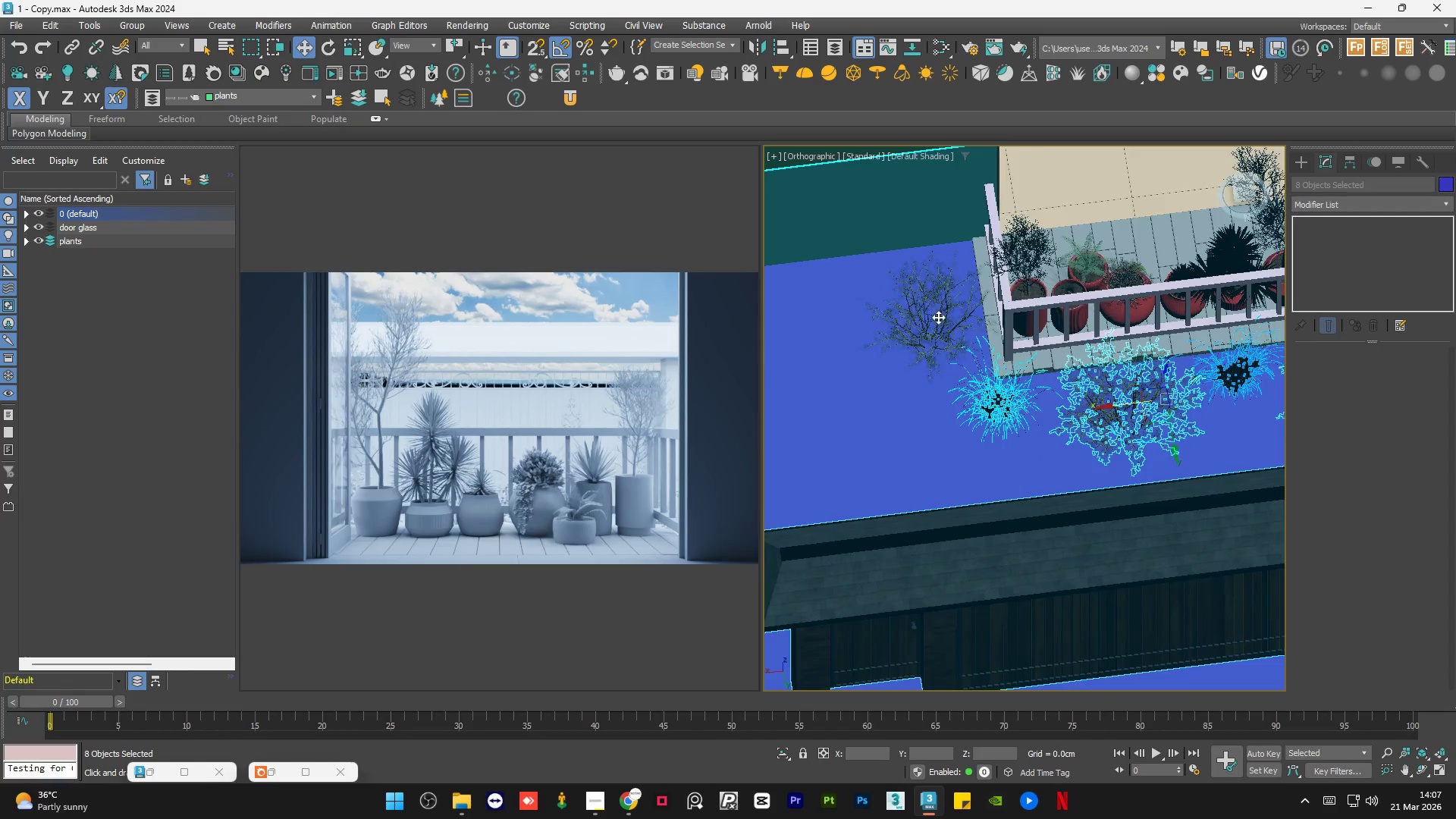 
scroll: coordinate [952, 353], scroll_direction: down, amount: 5.0
 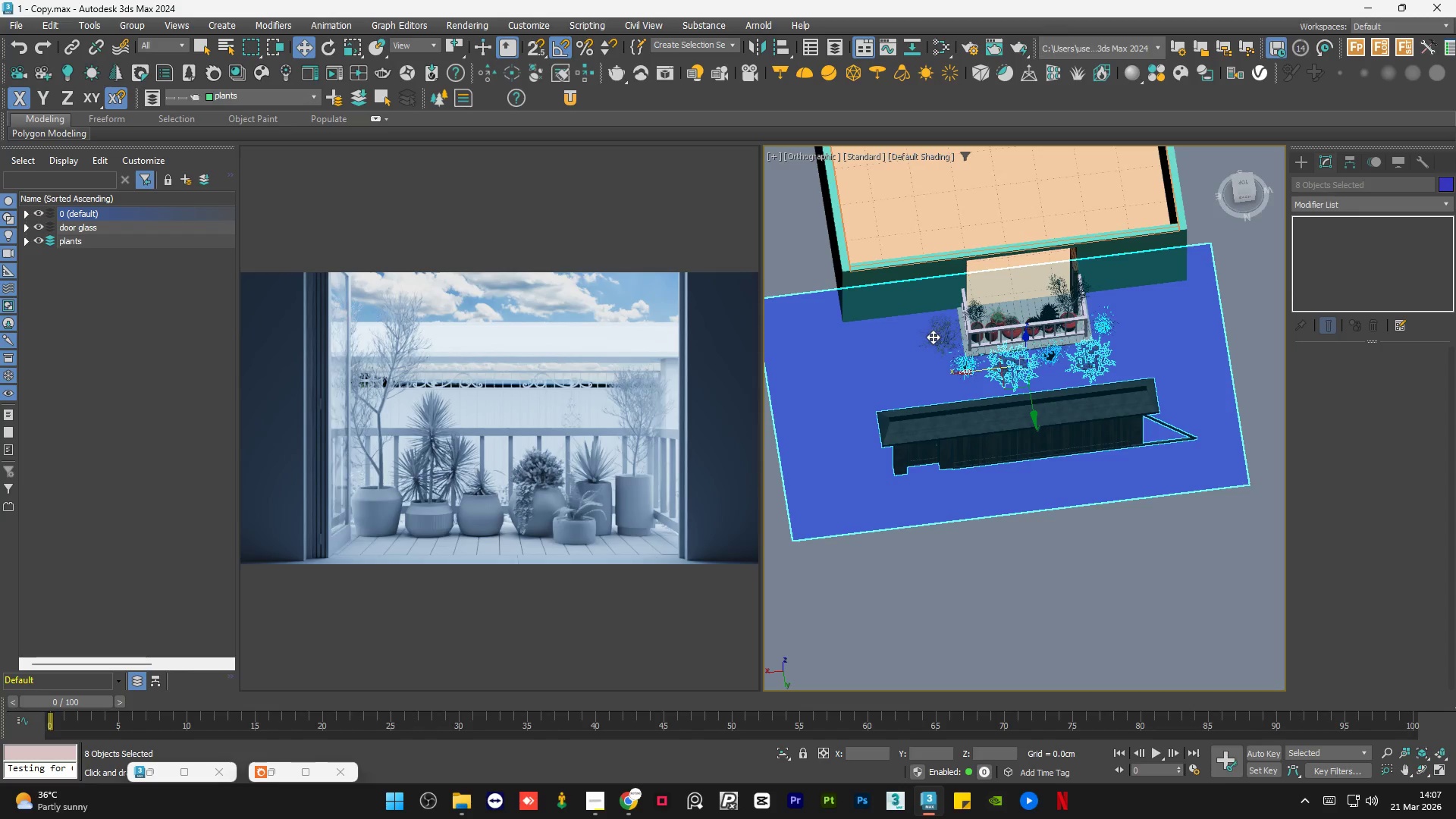 
hold_key(key=AltLeft, duration=0.53)
 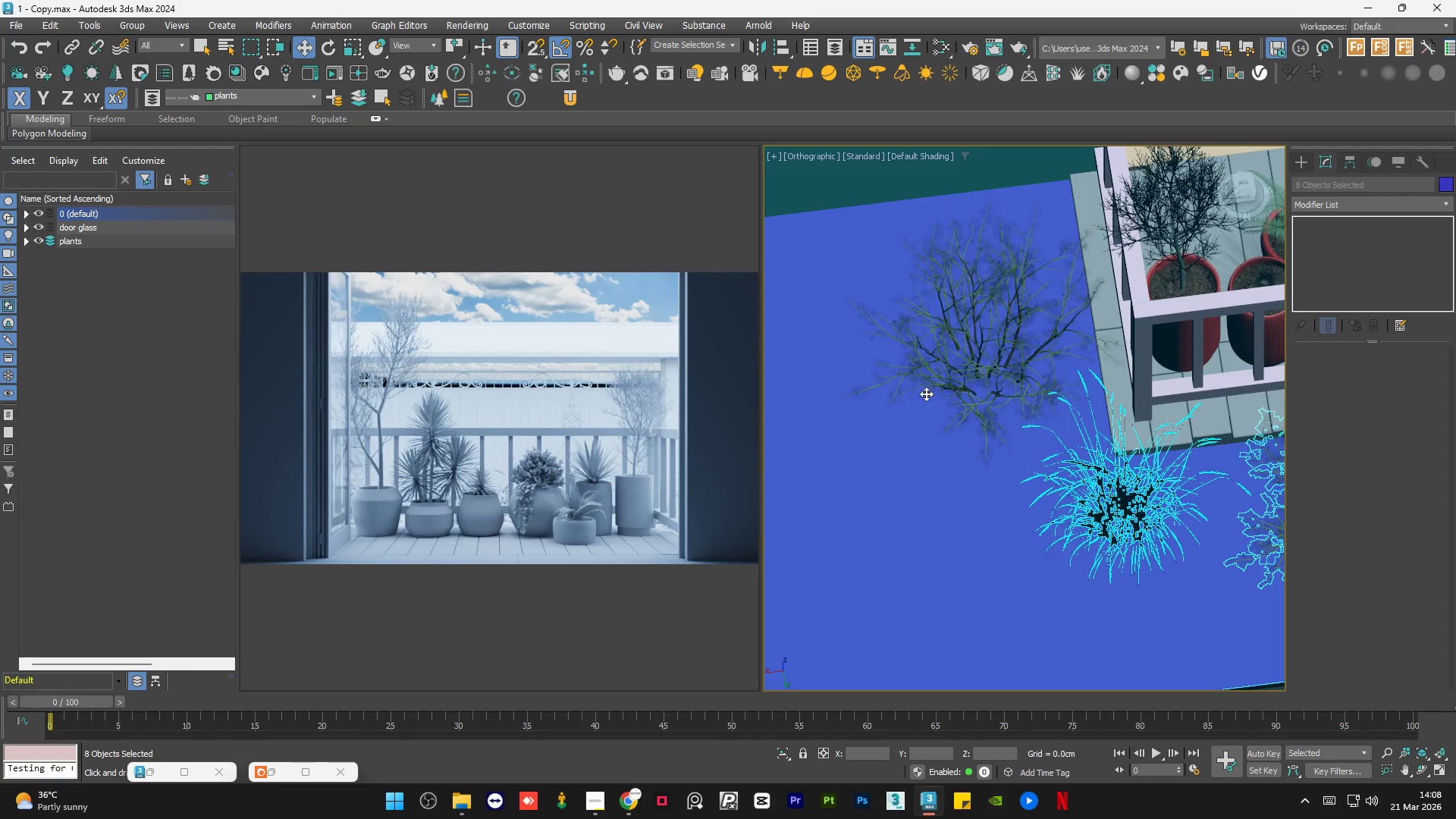 
scroll: coordinate [933, 336], scroll_direction: up, amount: 5.0
 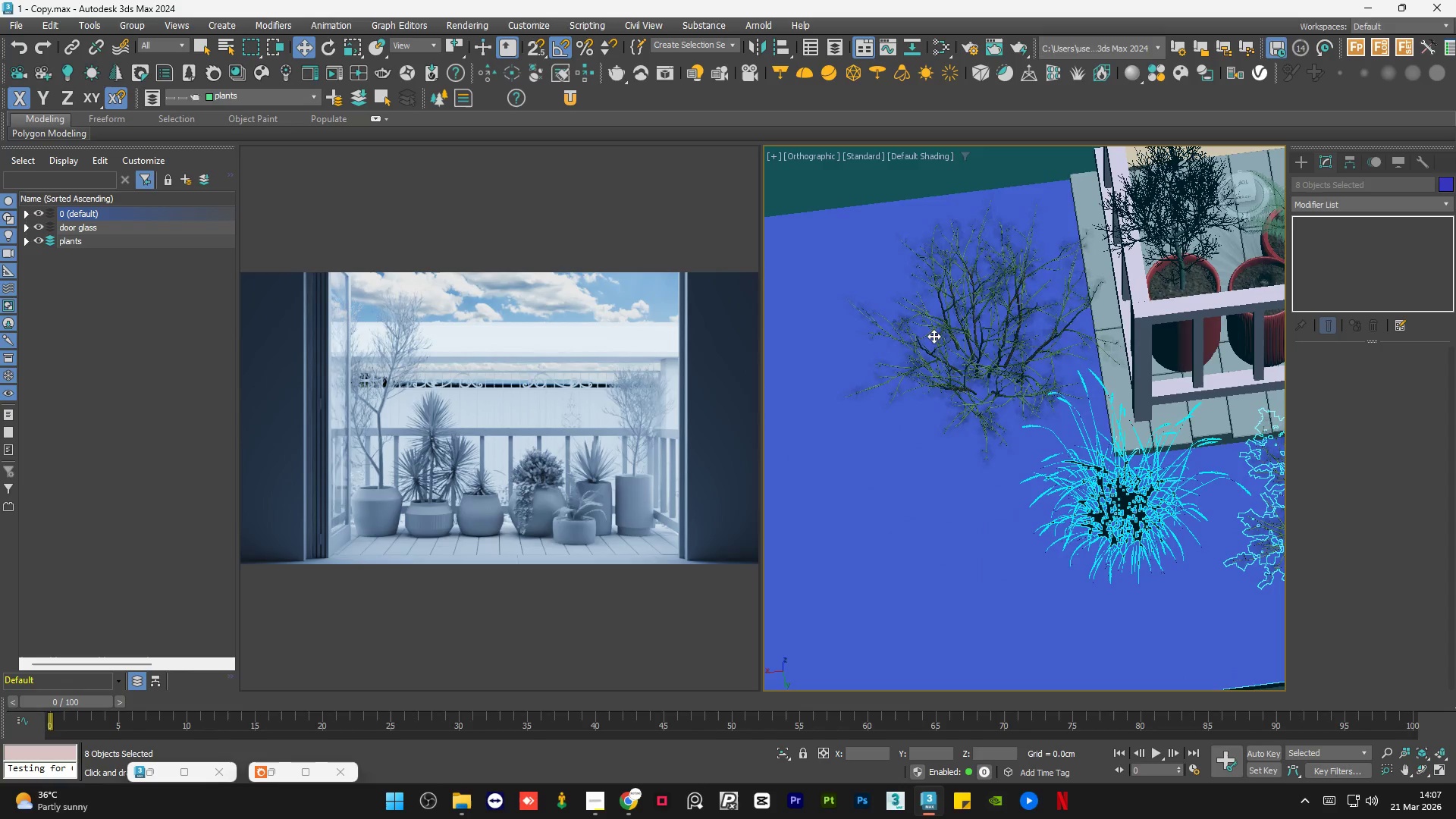 
hold_key(key=ControlLeft, duration=0.52)
 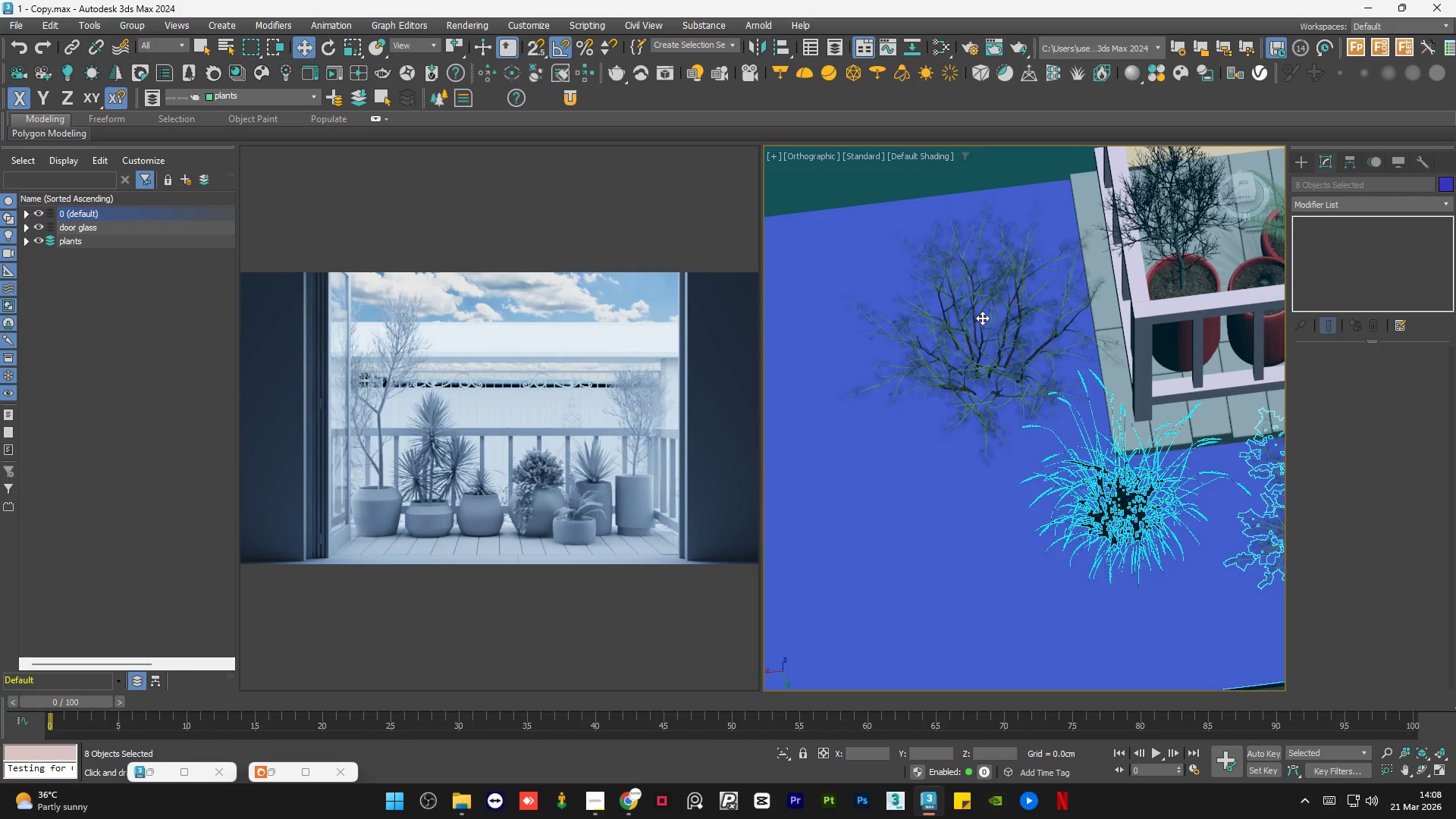 
scroll: coordinate [982, 318], scroll_direction: down, amount: 2.0
 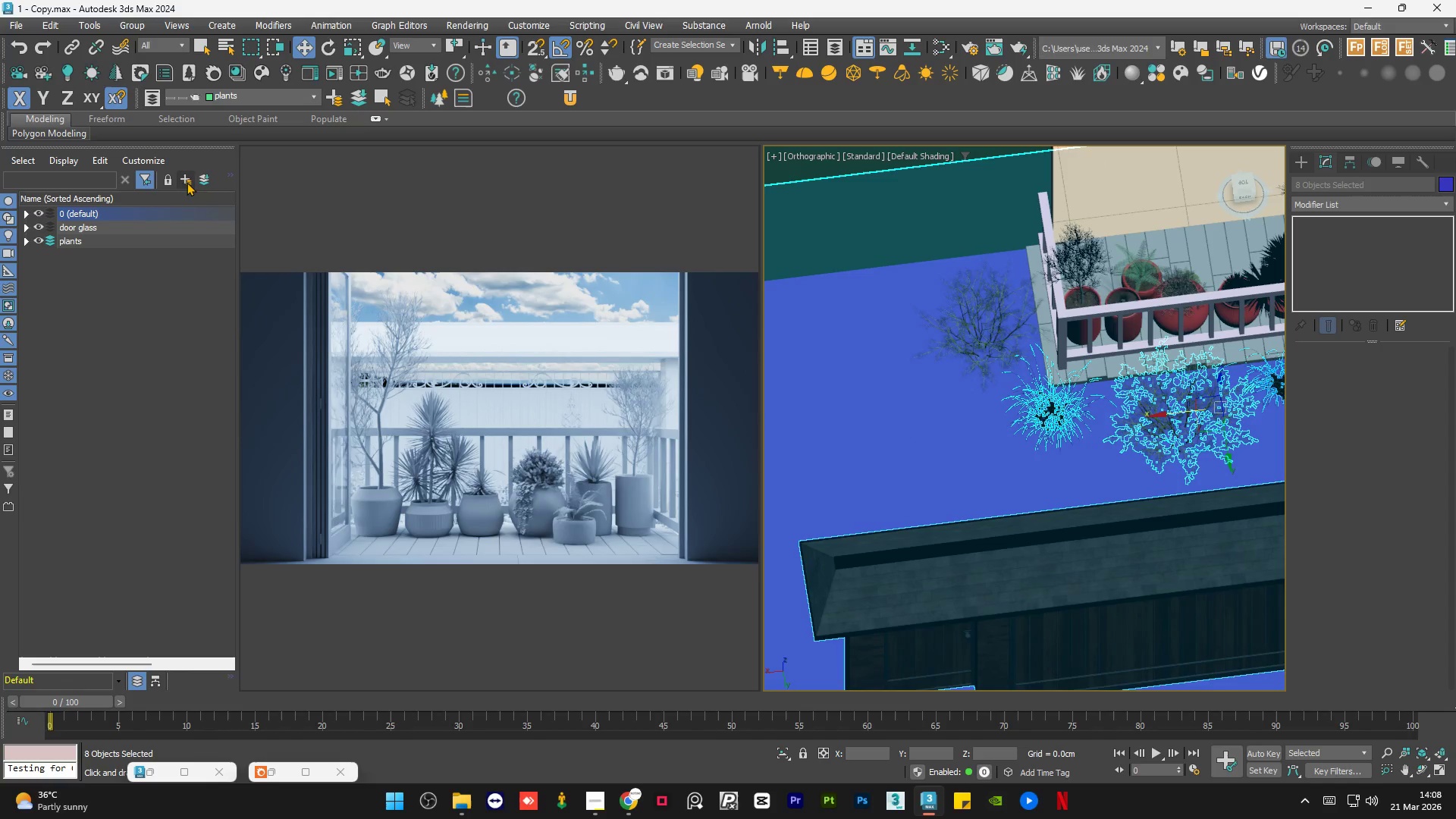 
left_click([184, 180])
 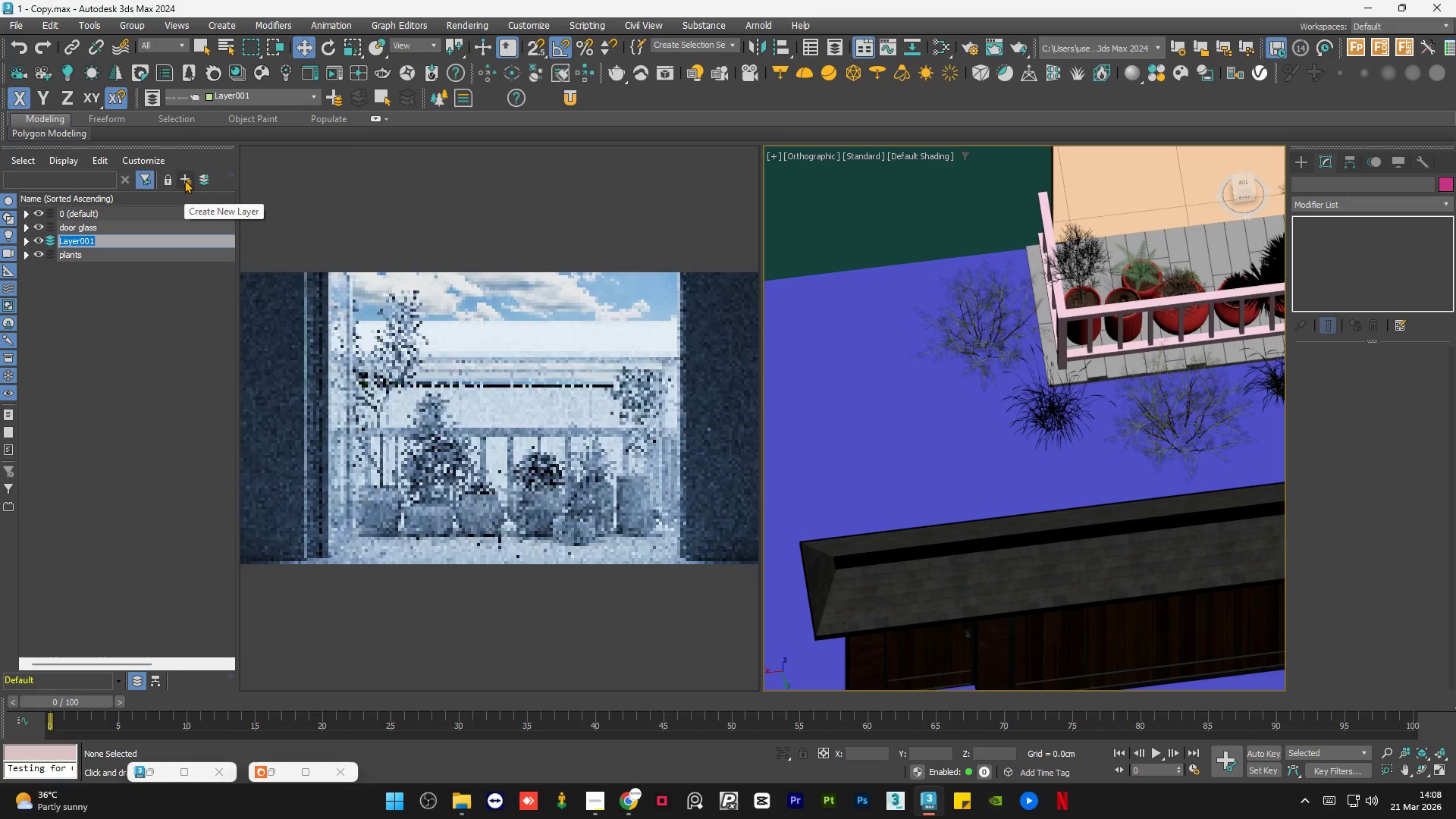 
type(enviroment)
 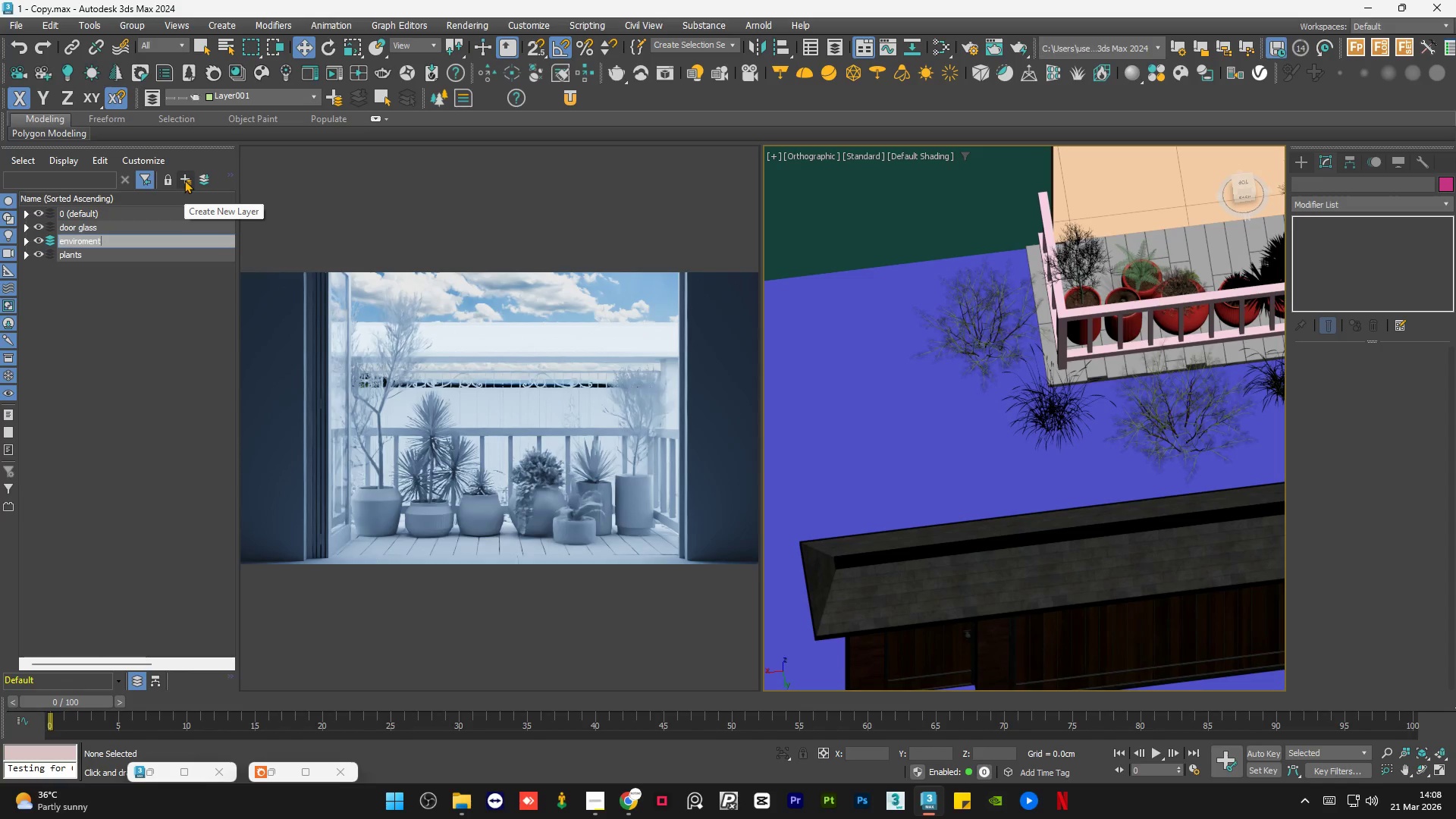 
key(Enter)
 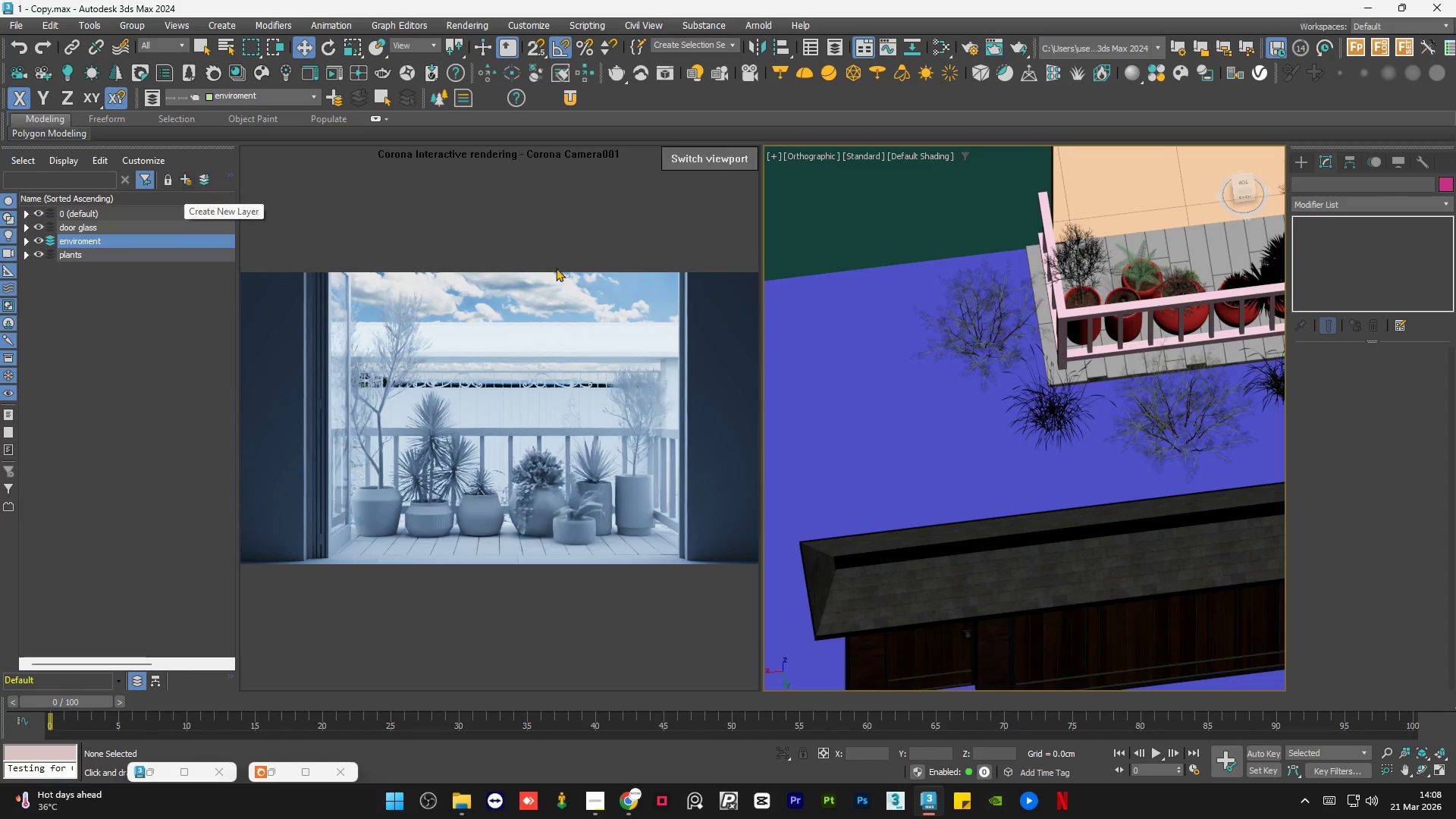 
scroll: coordinate [1028, 443], scroll_direction: down, amount: 4.0
 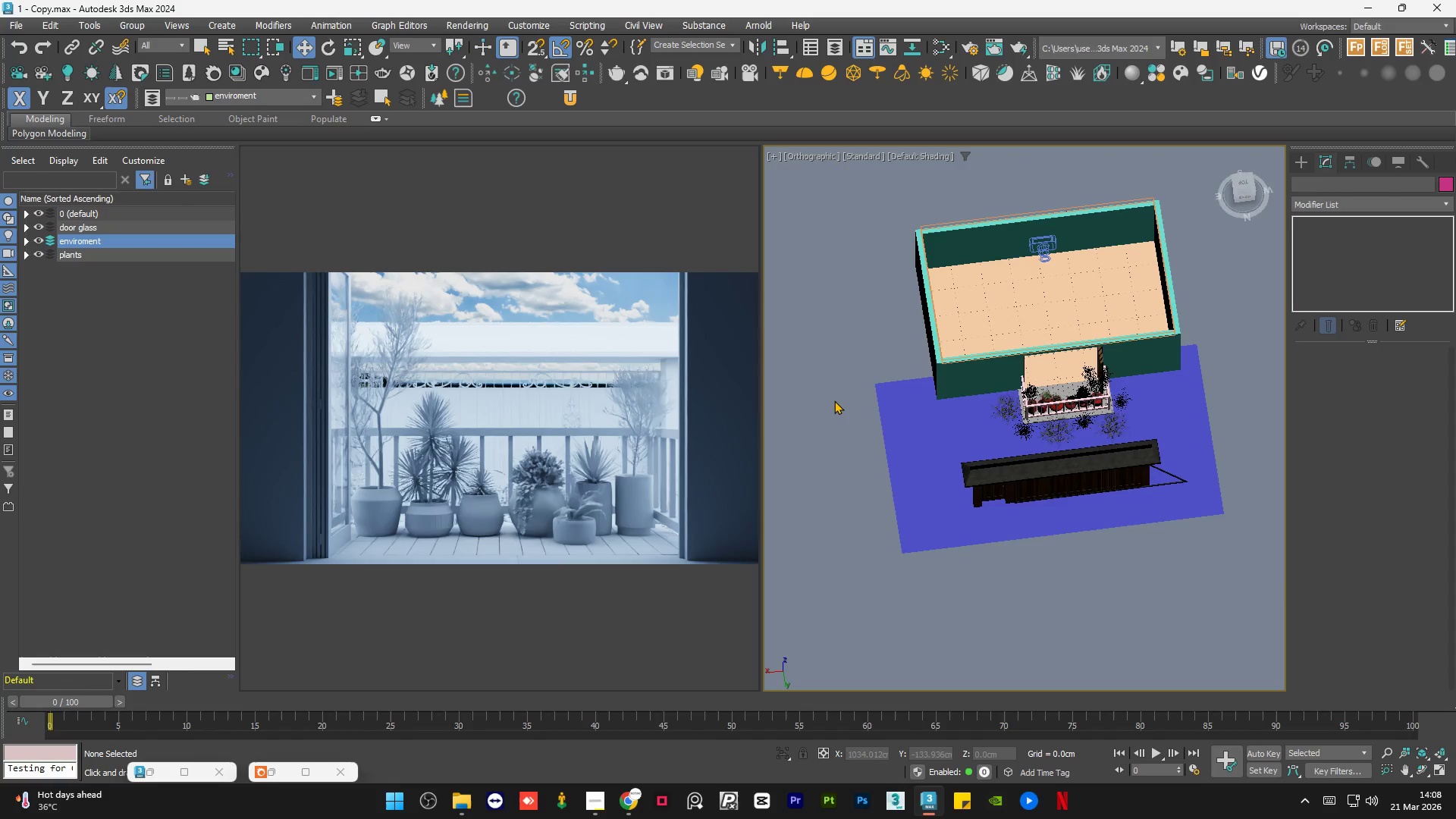 
left_click([834, 398])
 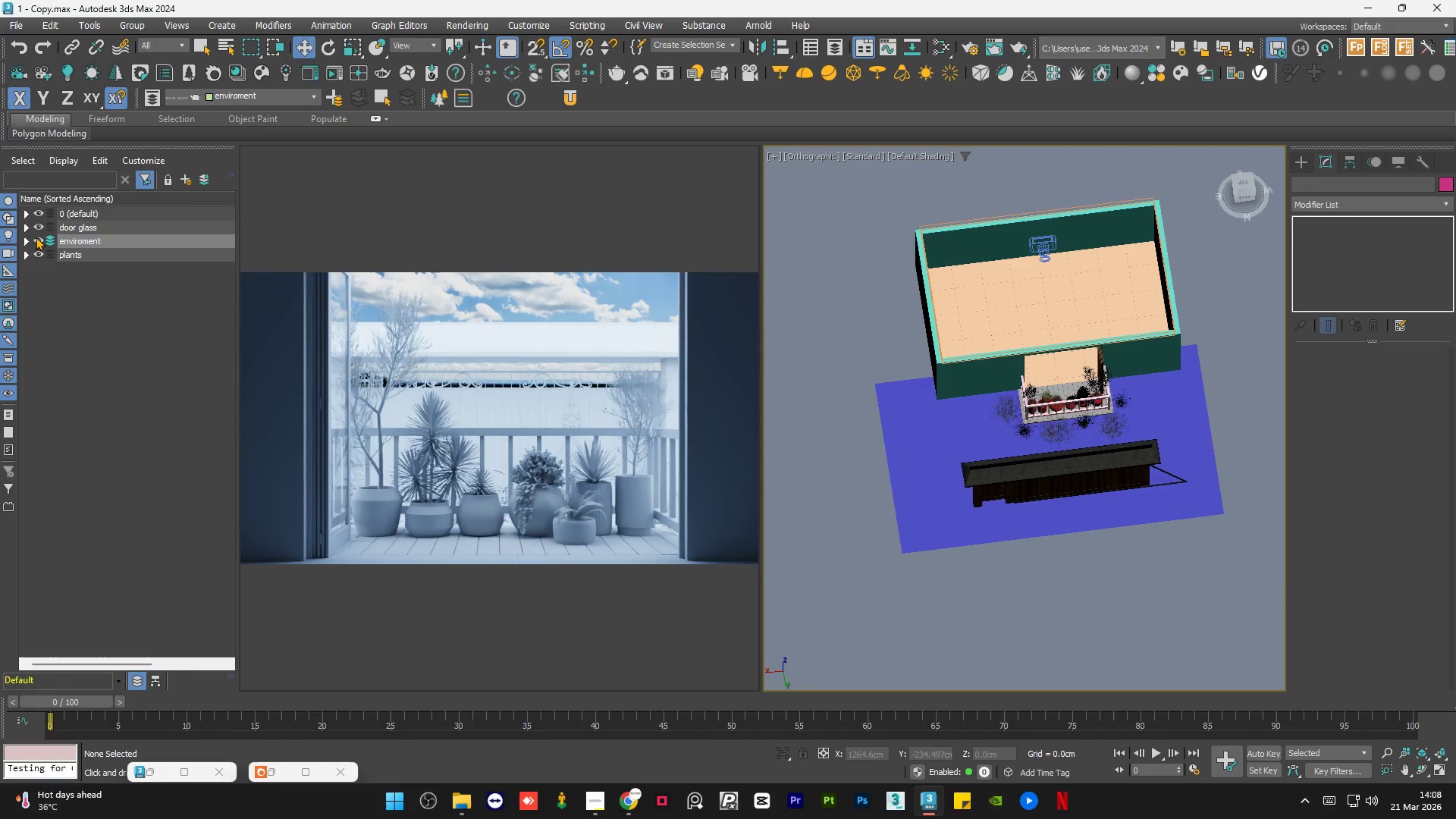 
left_click([36, 237])
 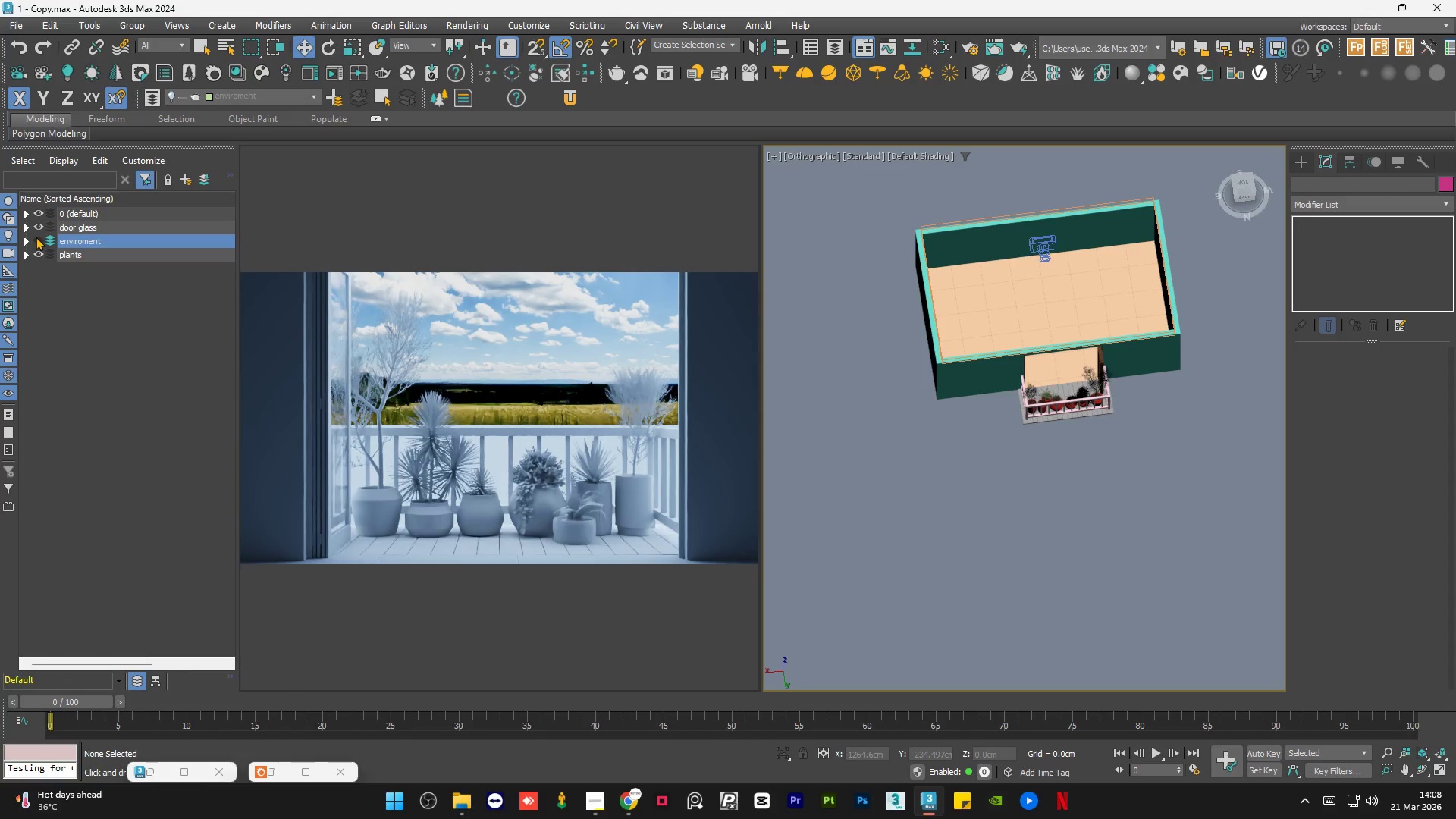 
left_click([36, 237])
 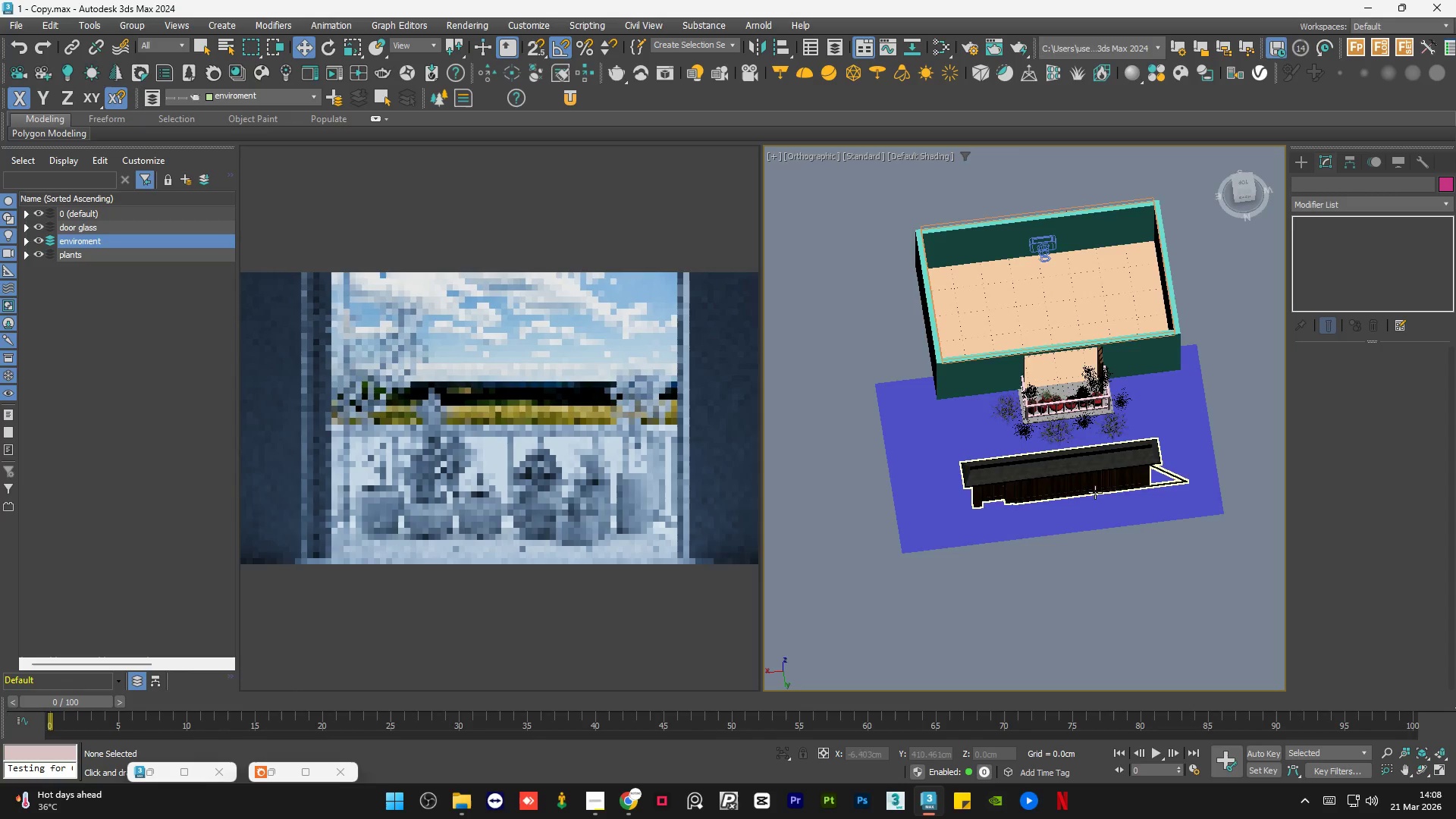 
hold_key(key=AltLeft, duration=0.95)
 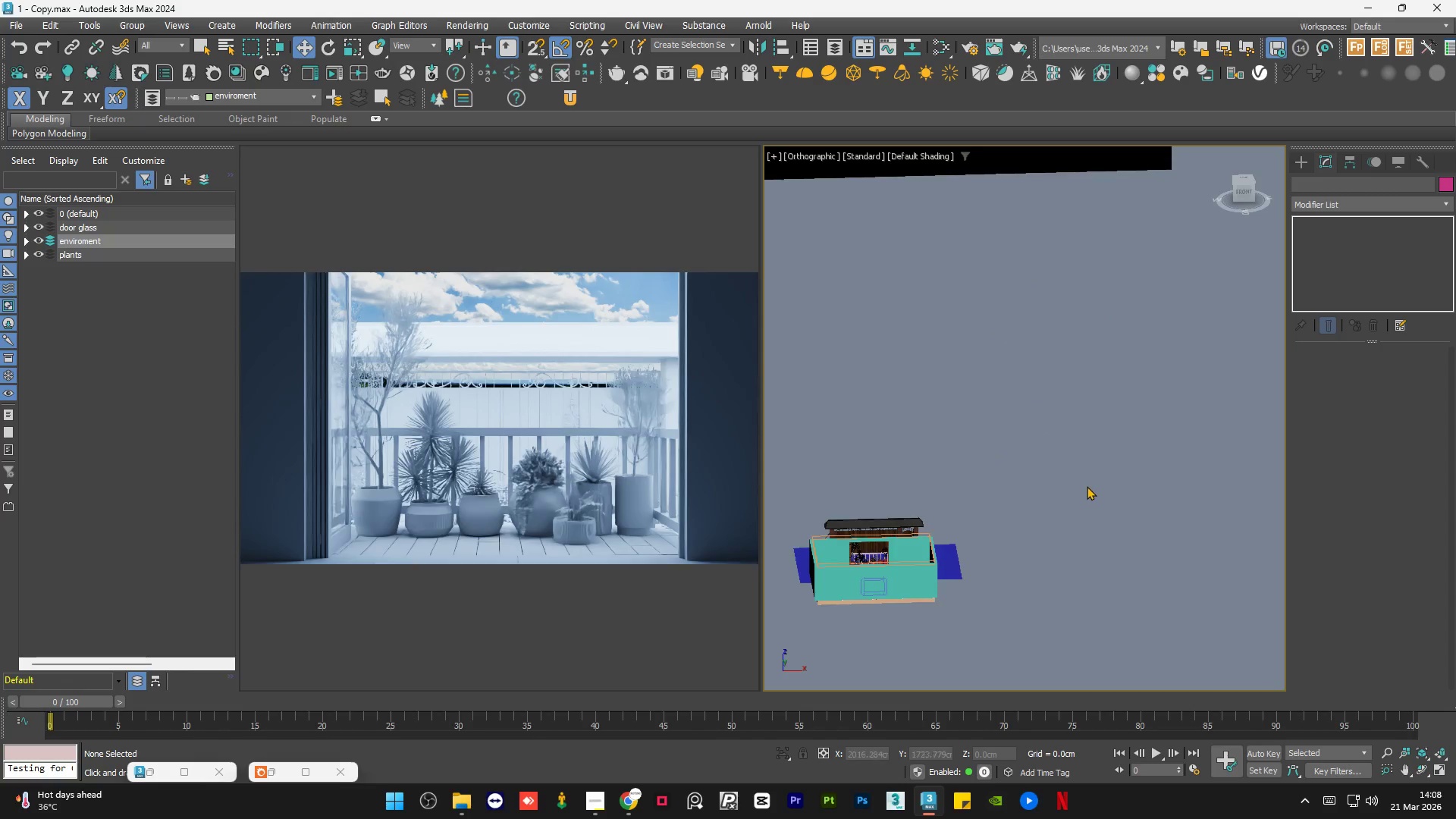 
scroll: coordinate [1019, 513], scroll_direction: down, amount: 2.0
 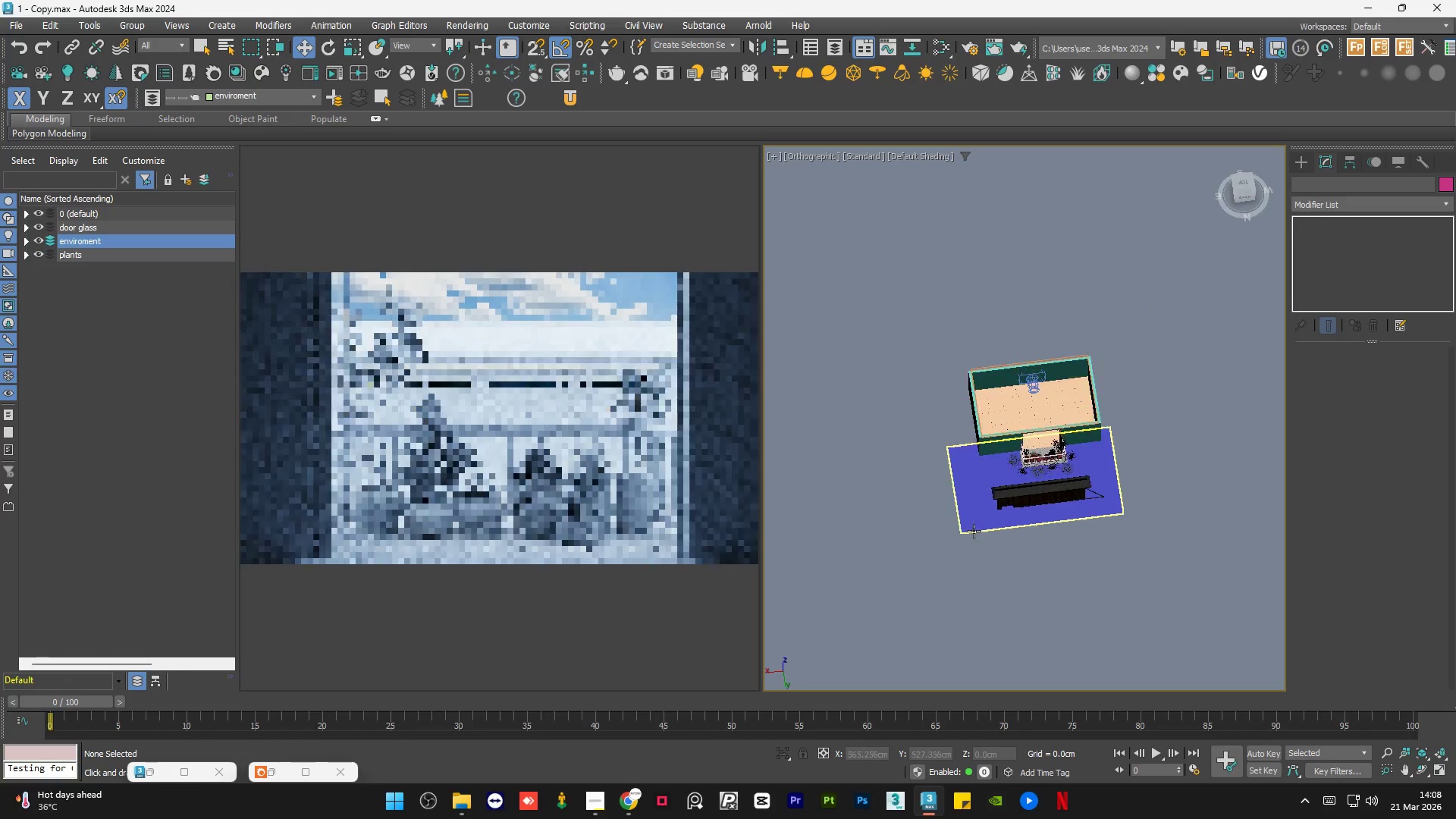 
hold_key(key=AltLeft, duration=0.41)
 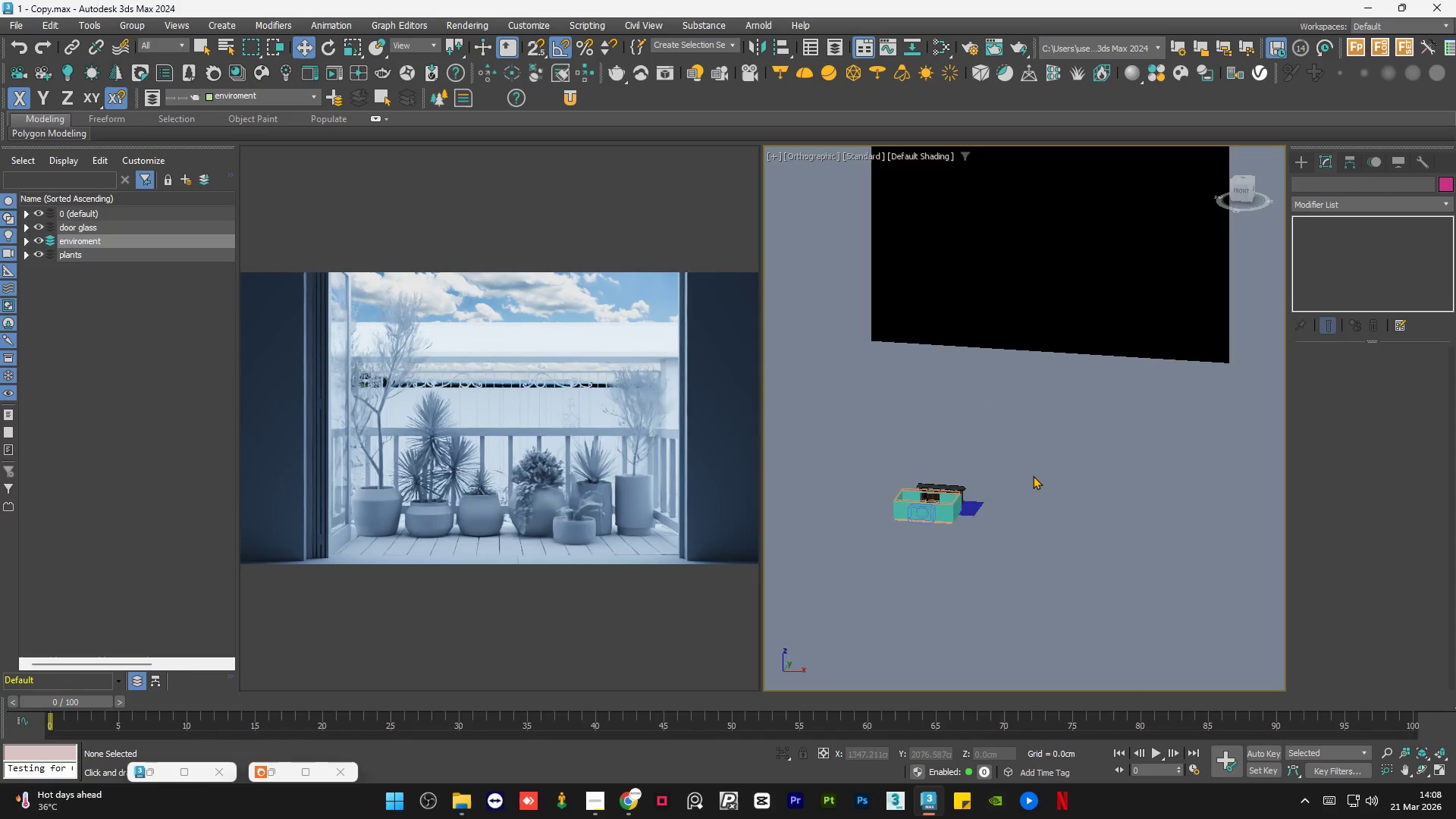 
scroll: coordinate [1087, 486], scroll_direction: down, amount: 1.0
 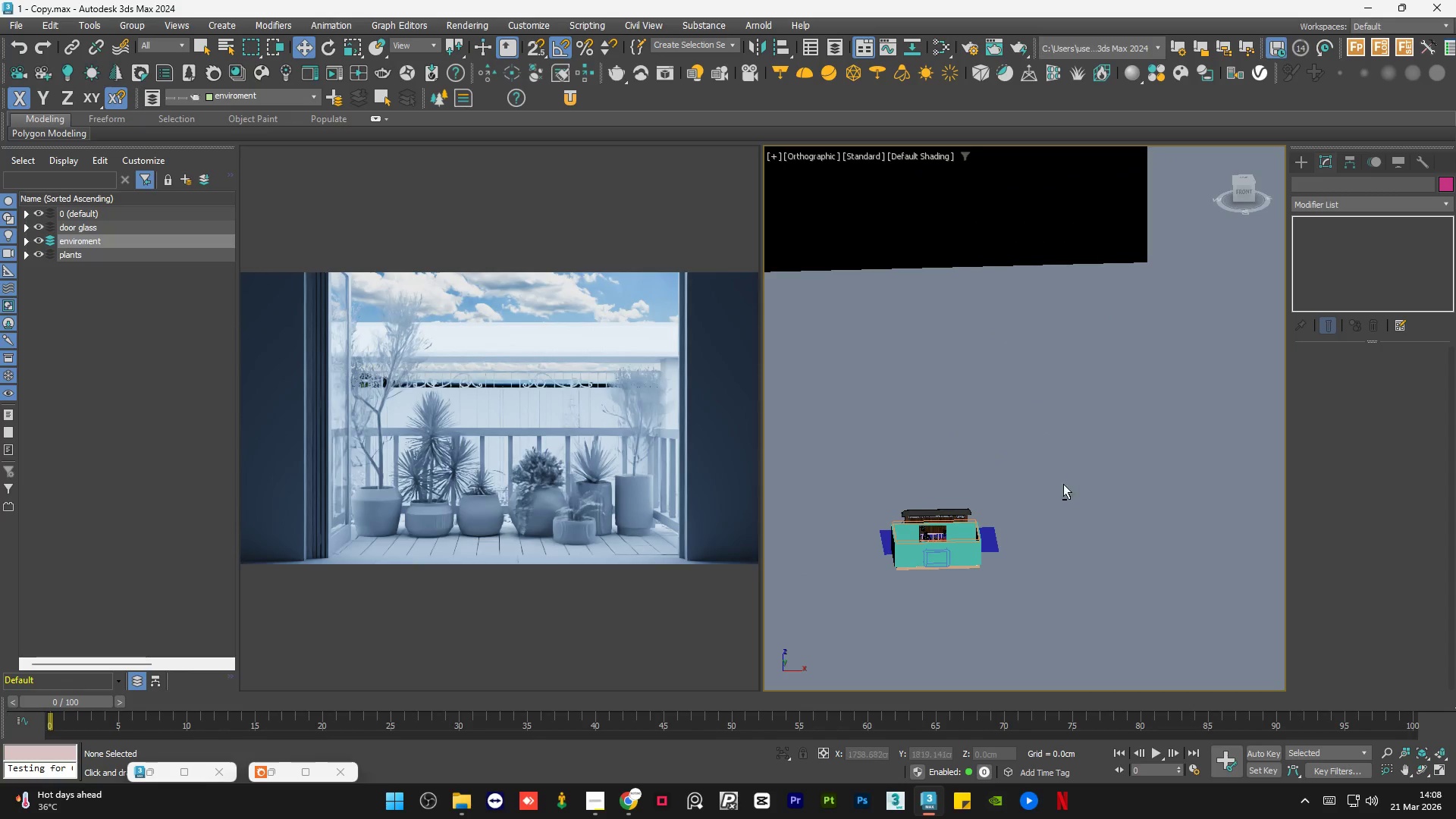 
left_click([1046, 348])
 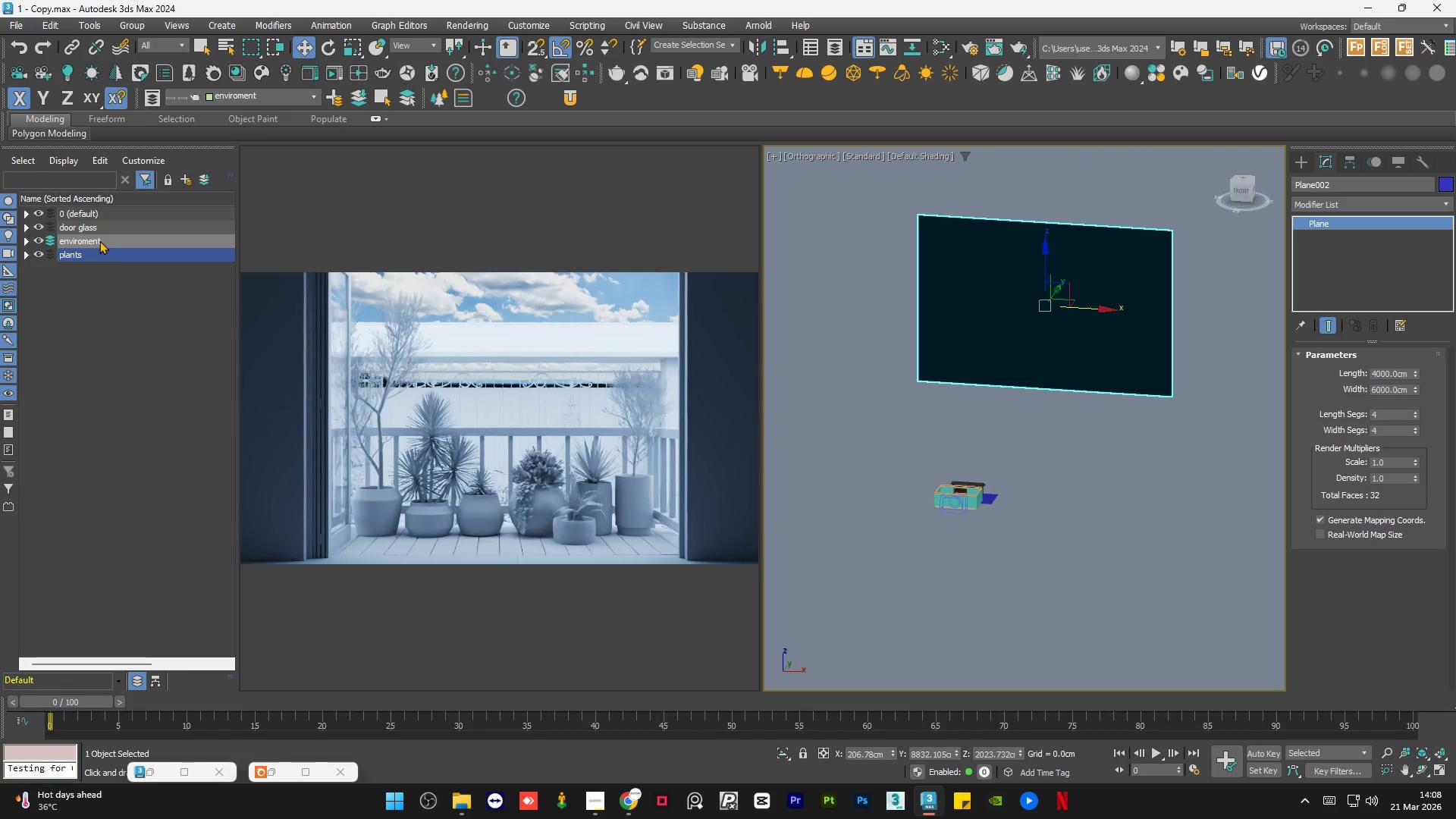 
scroll: coordinate [1033, 475], scroll_direction: down, amount: 2.0
 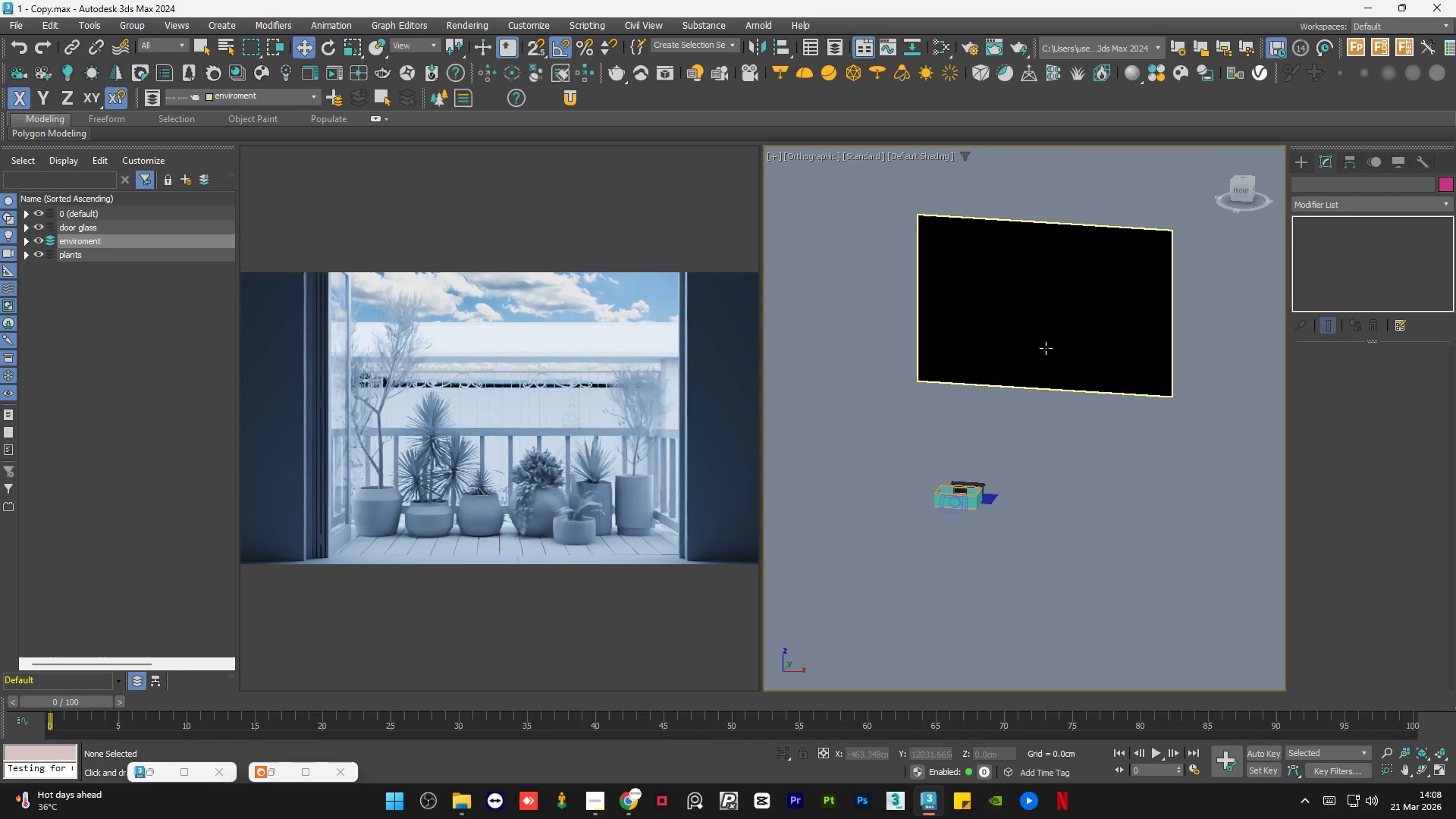 
mouse_move([209, 187])
 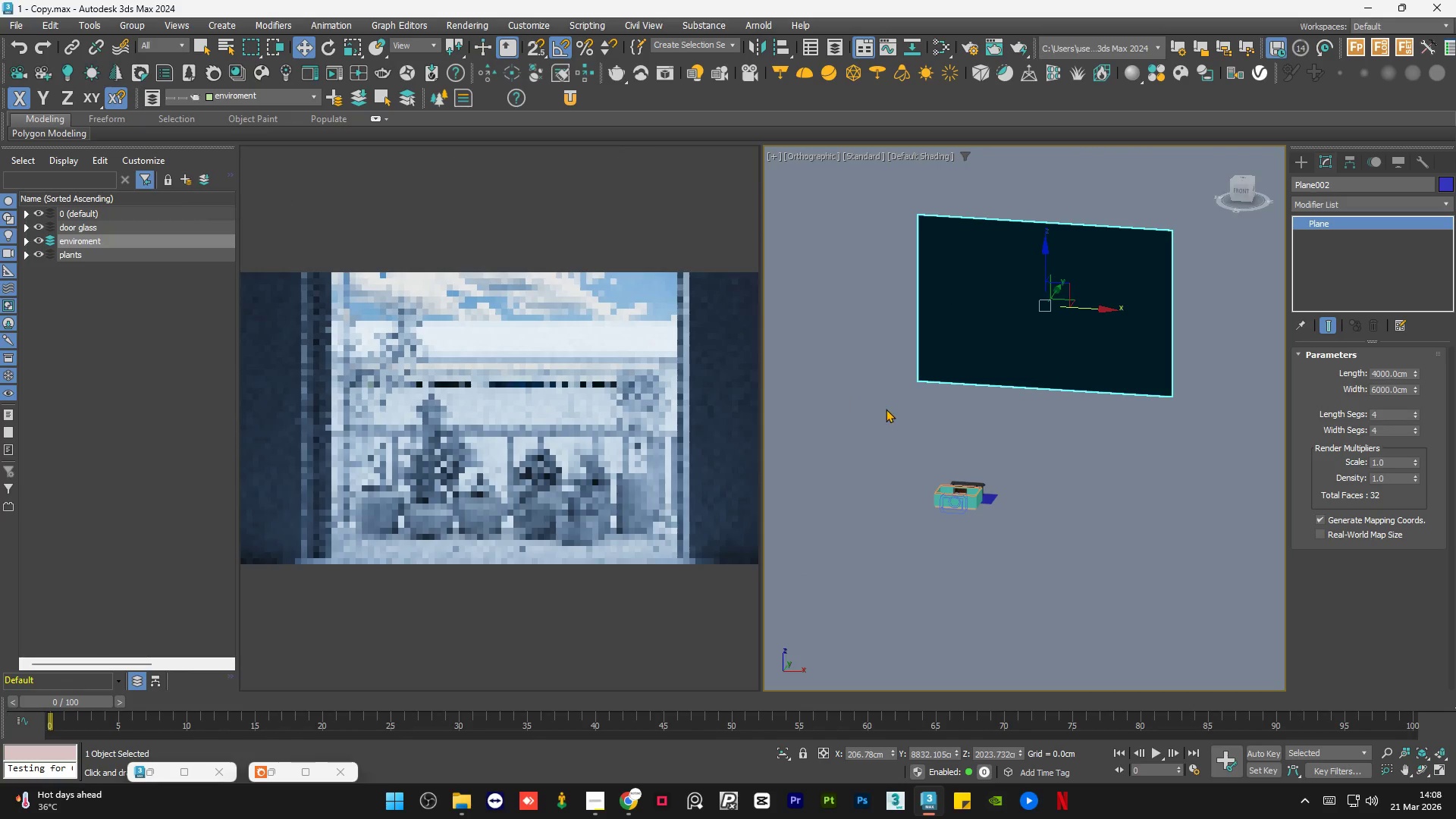 
left_click([886, 409])
 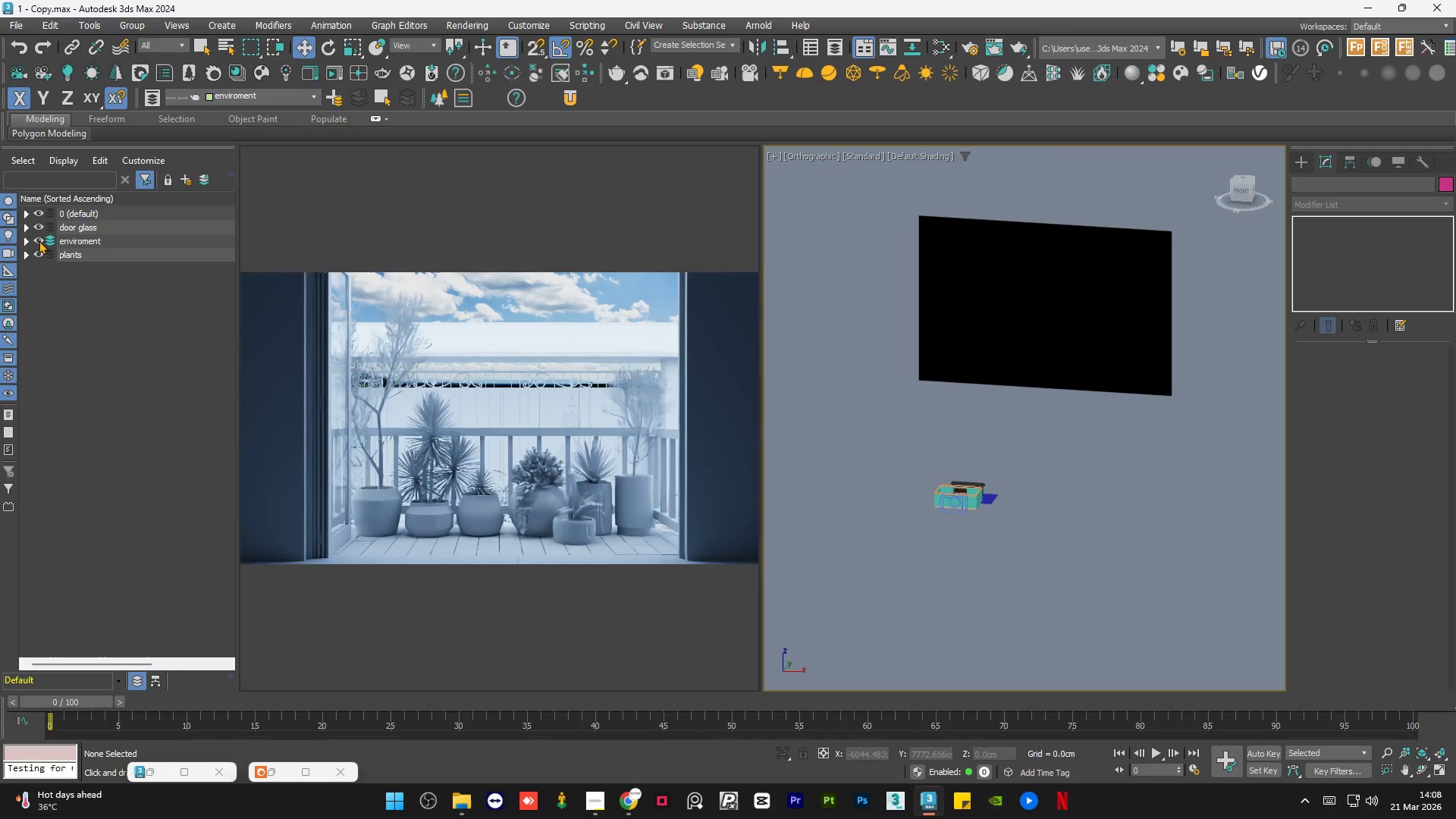 
left_click([39, 240])
 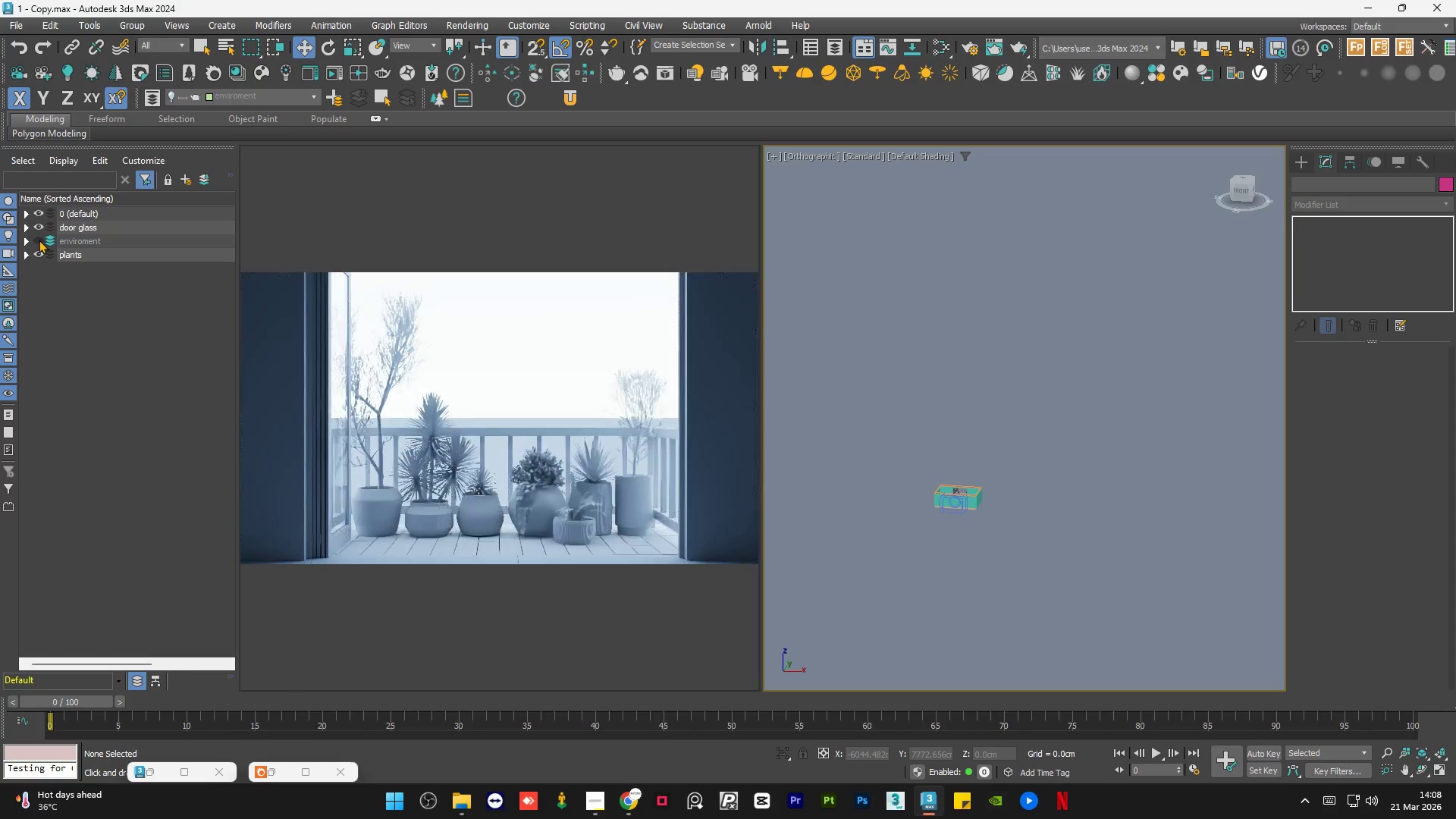 
left_click([39, 240])
 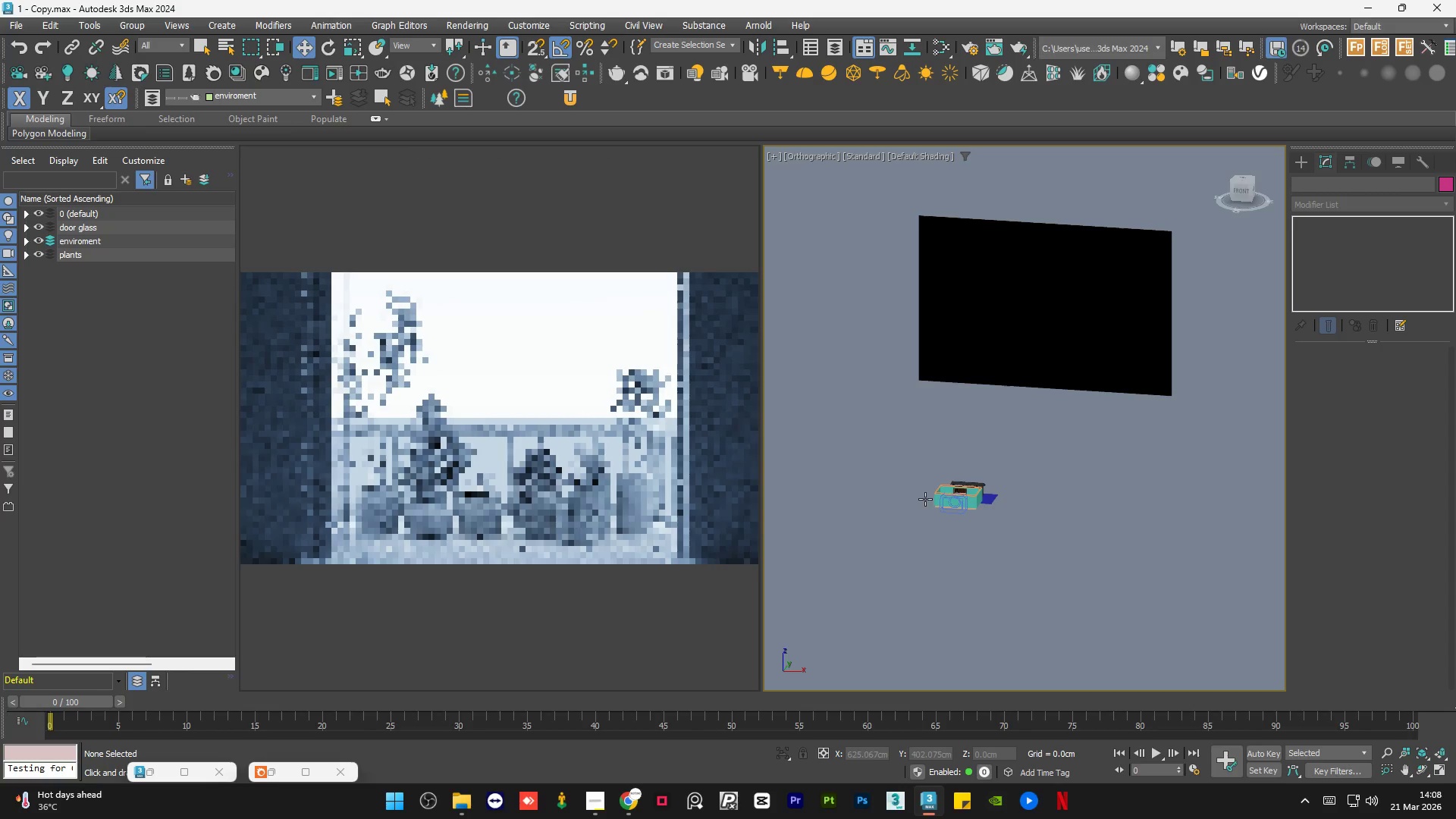 
scroll: coordinate [949, 497], scroll_direction: up, amount: 7.0
 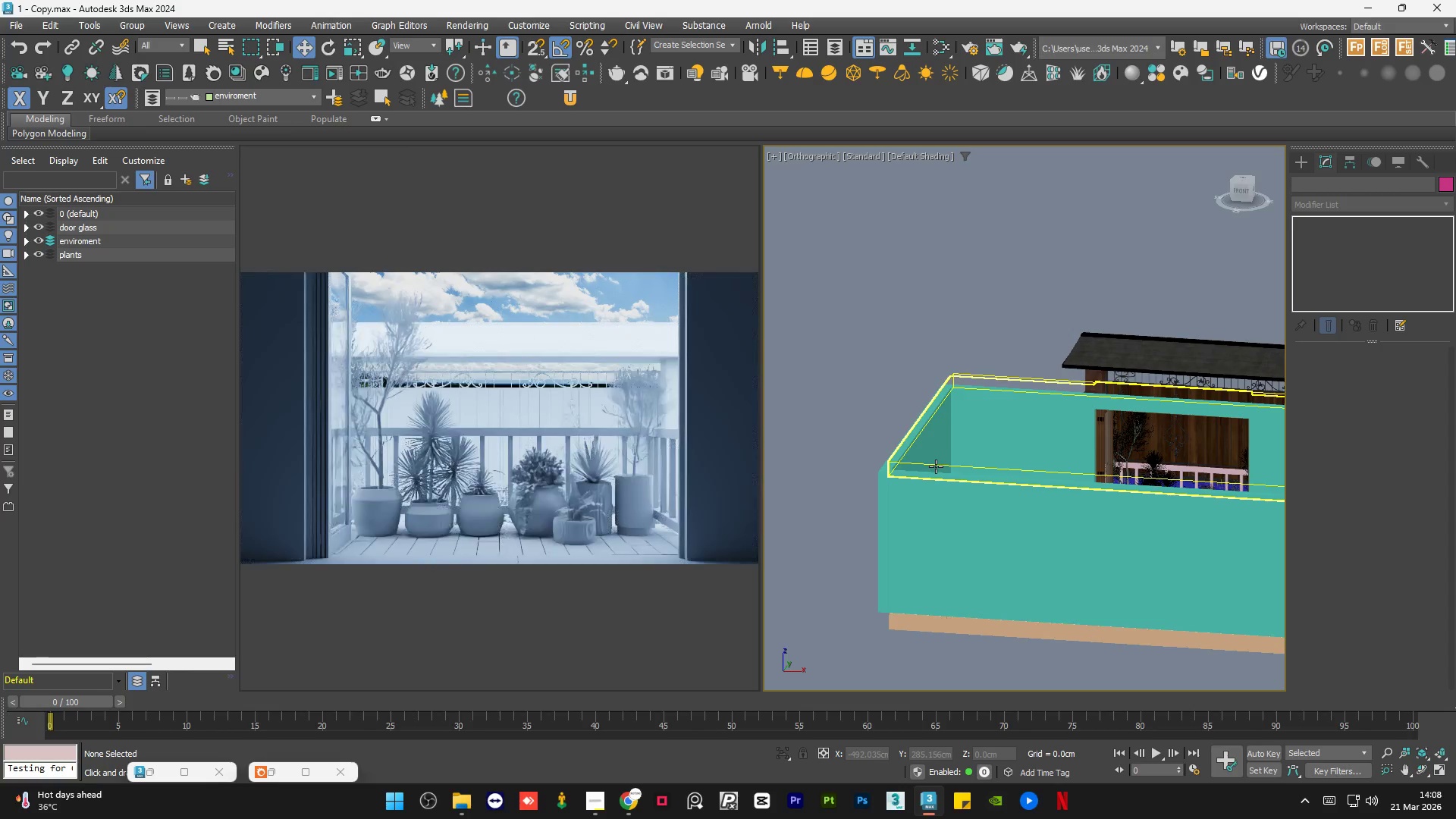 
left_click([936, 466])
 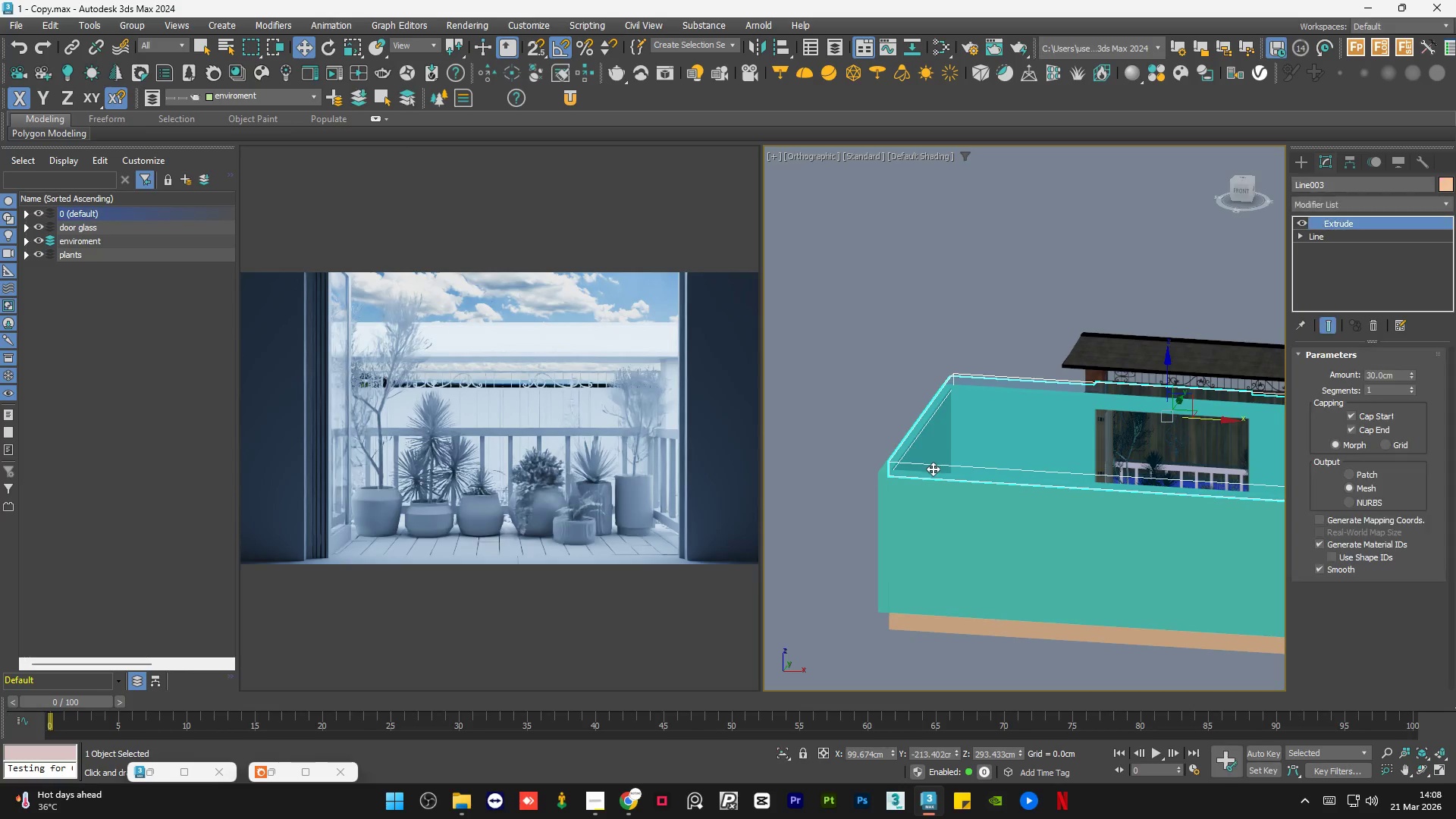 
hold_key(key=ControlLeft, duration=0.5)
left_click([913, 530])
 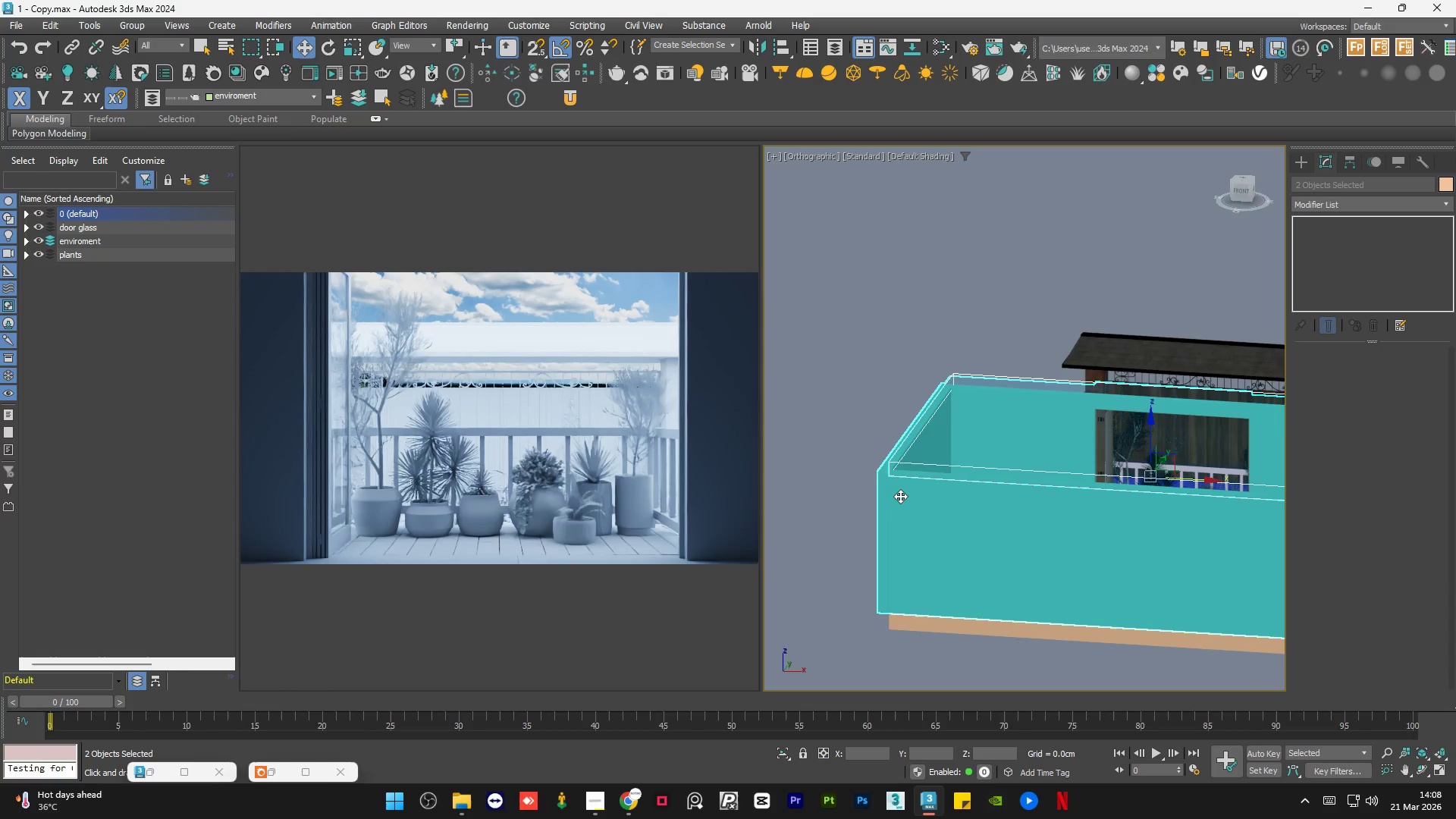 
hold_key(key=AltLeft, duration=0.67)
 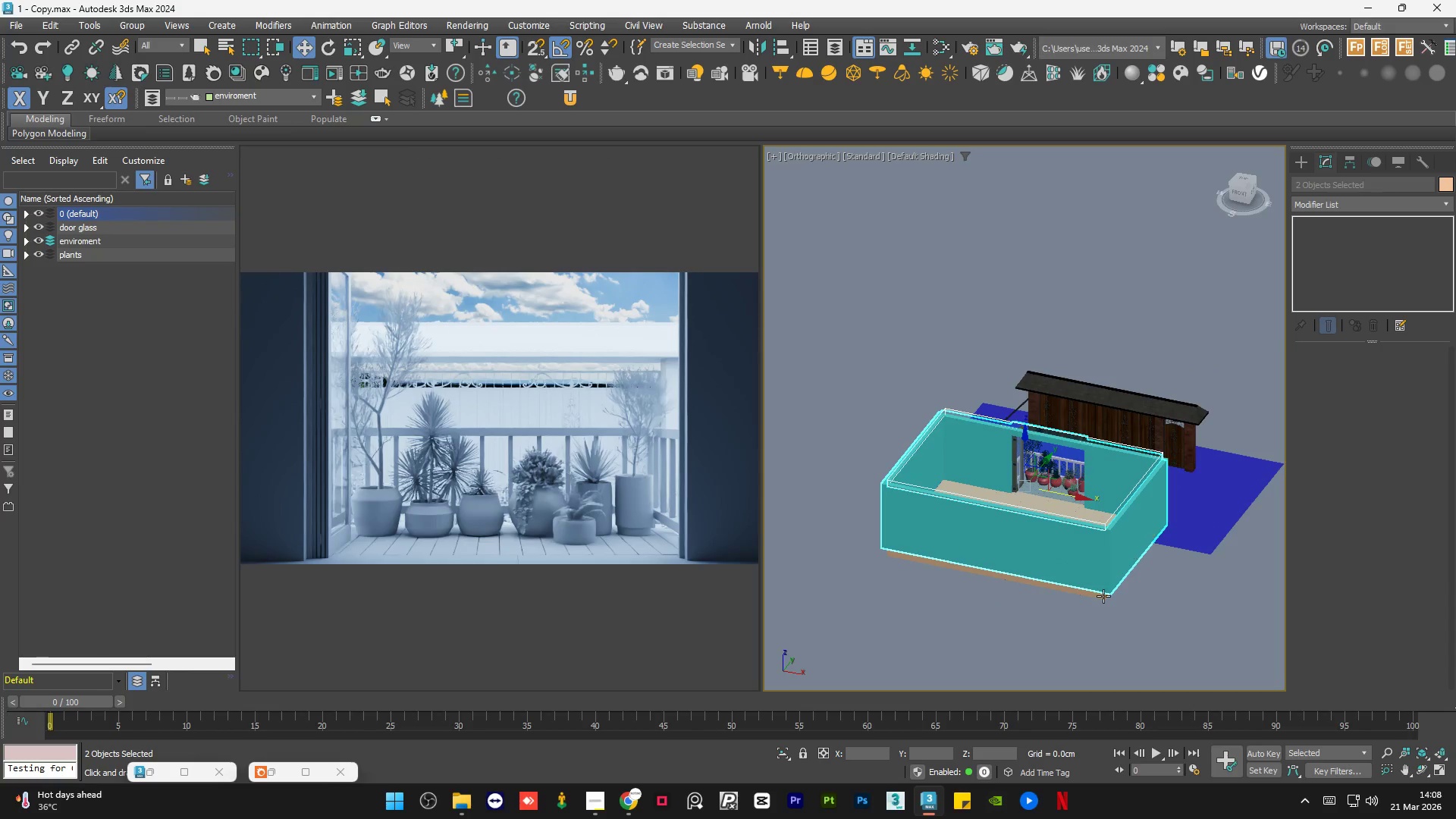 
scroll: coordinate [899, 496], scroll_direction: down, amount: 2.0
 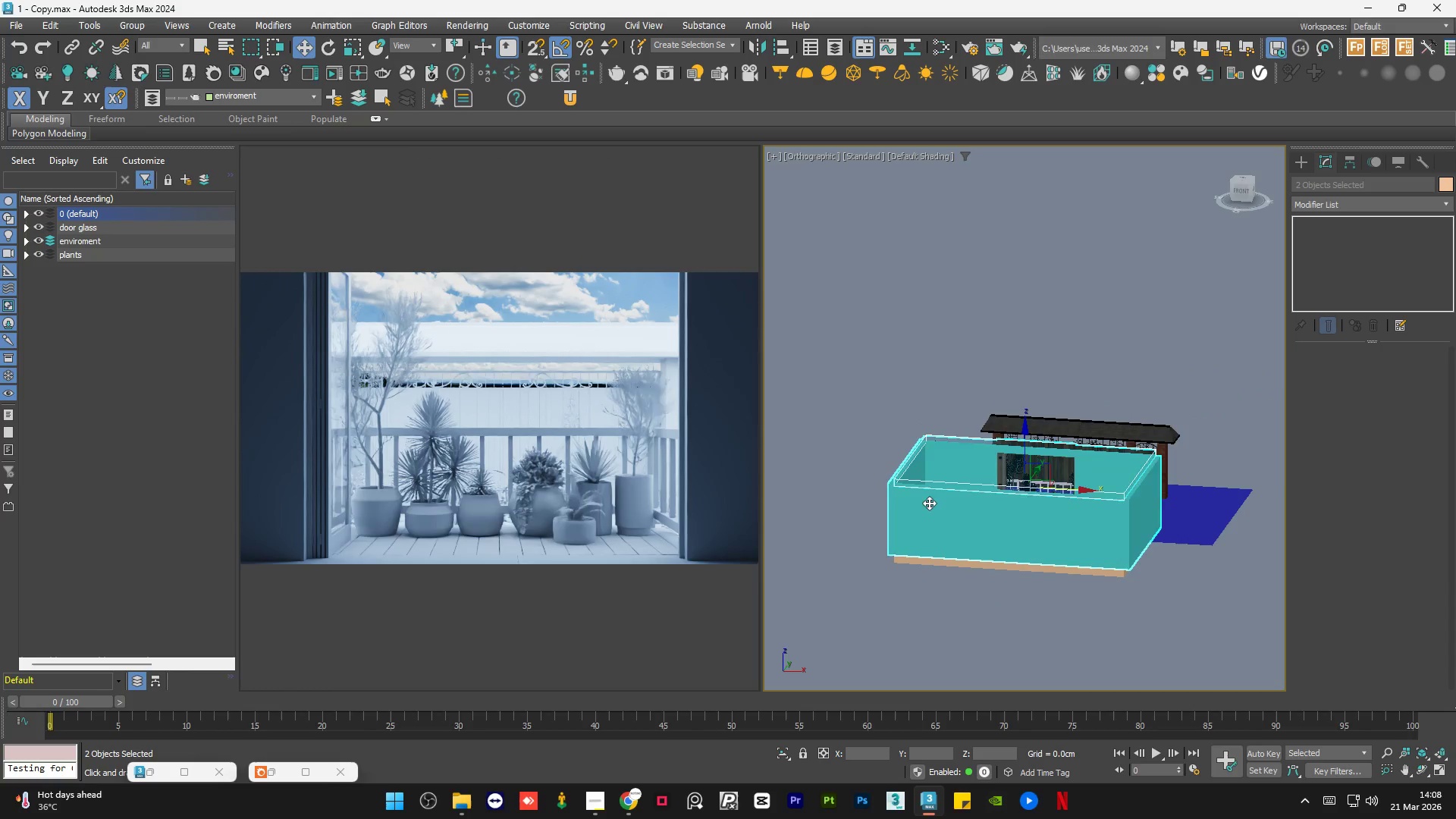 
hold_key(key=ControlLeft, duration=0.62)
left_click([1102, 598])
 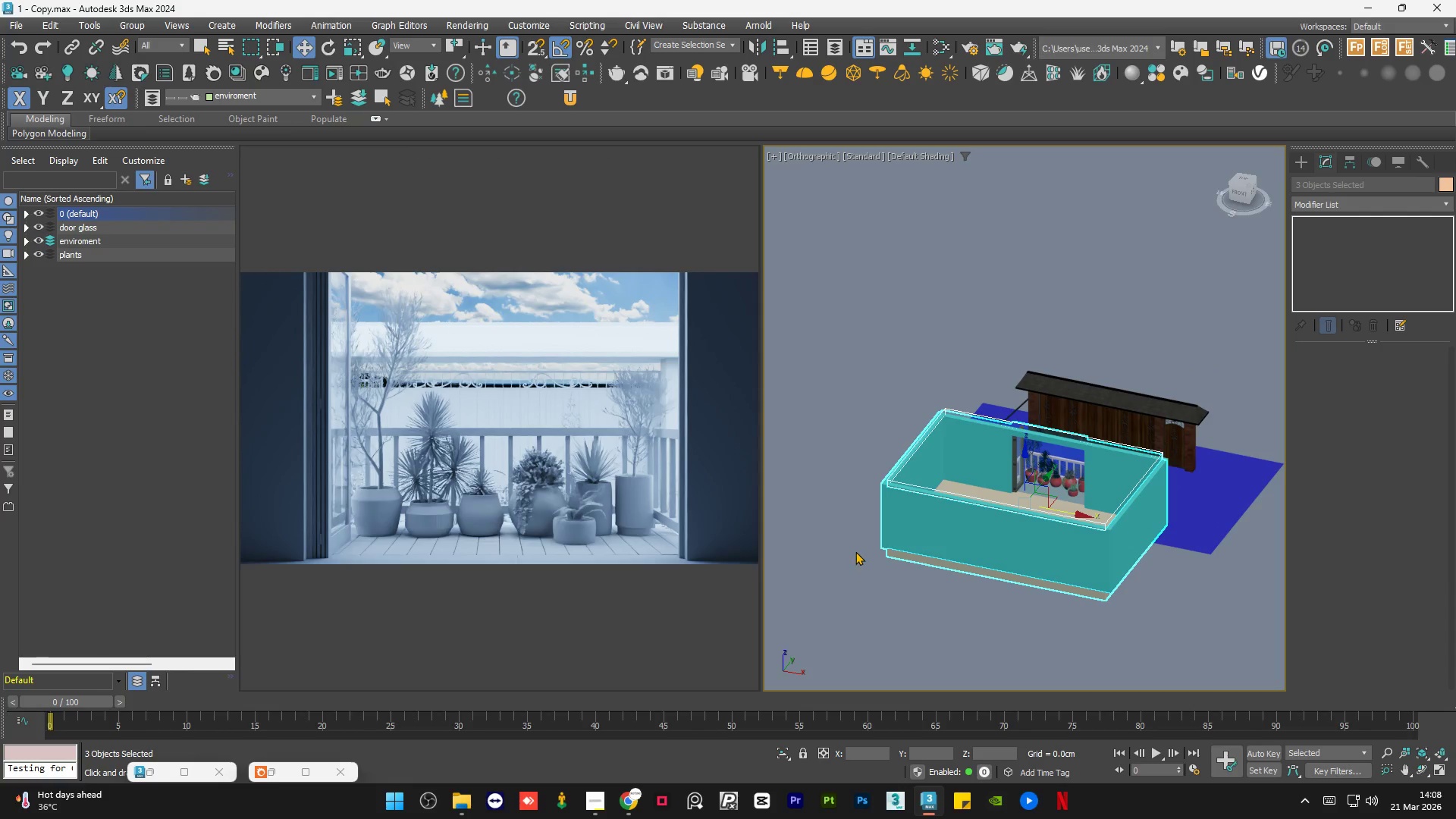 
scroll: coordinate [905, 570], scroll_direction: up, amount: 6.0
 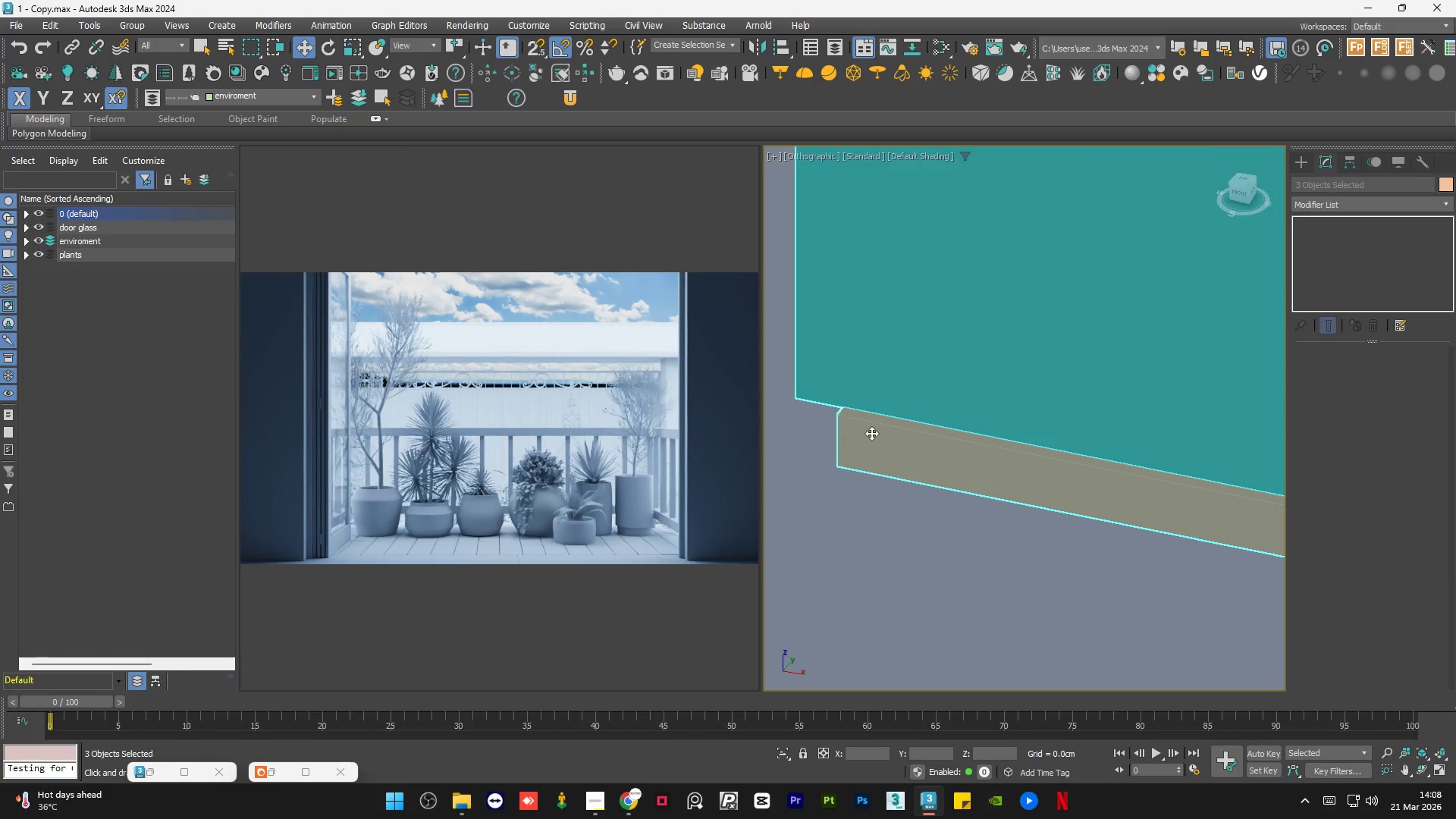 
hold_key(key=ControlLeft, duration=0.66)
 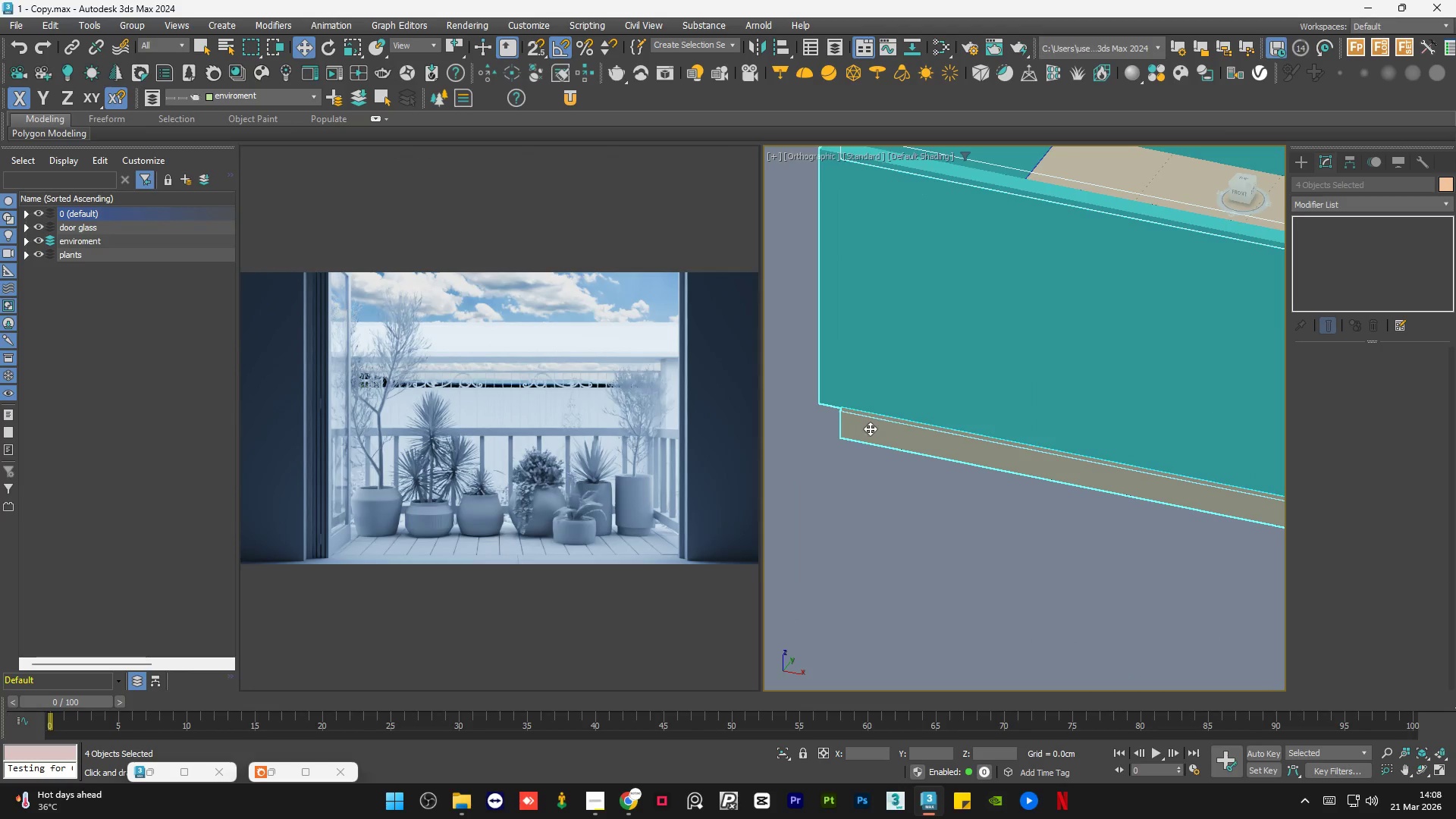 
scroll: coordinate [855, 419], scroll_direction: up, amount: 4.0
 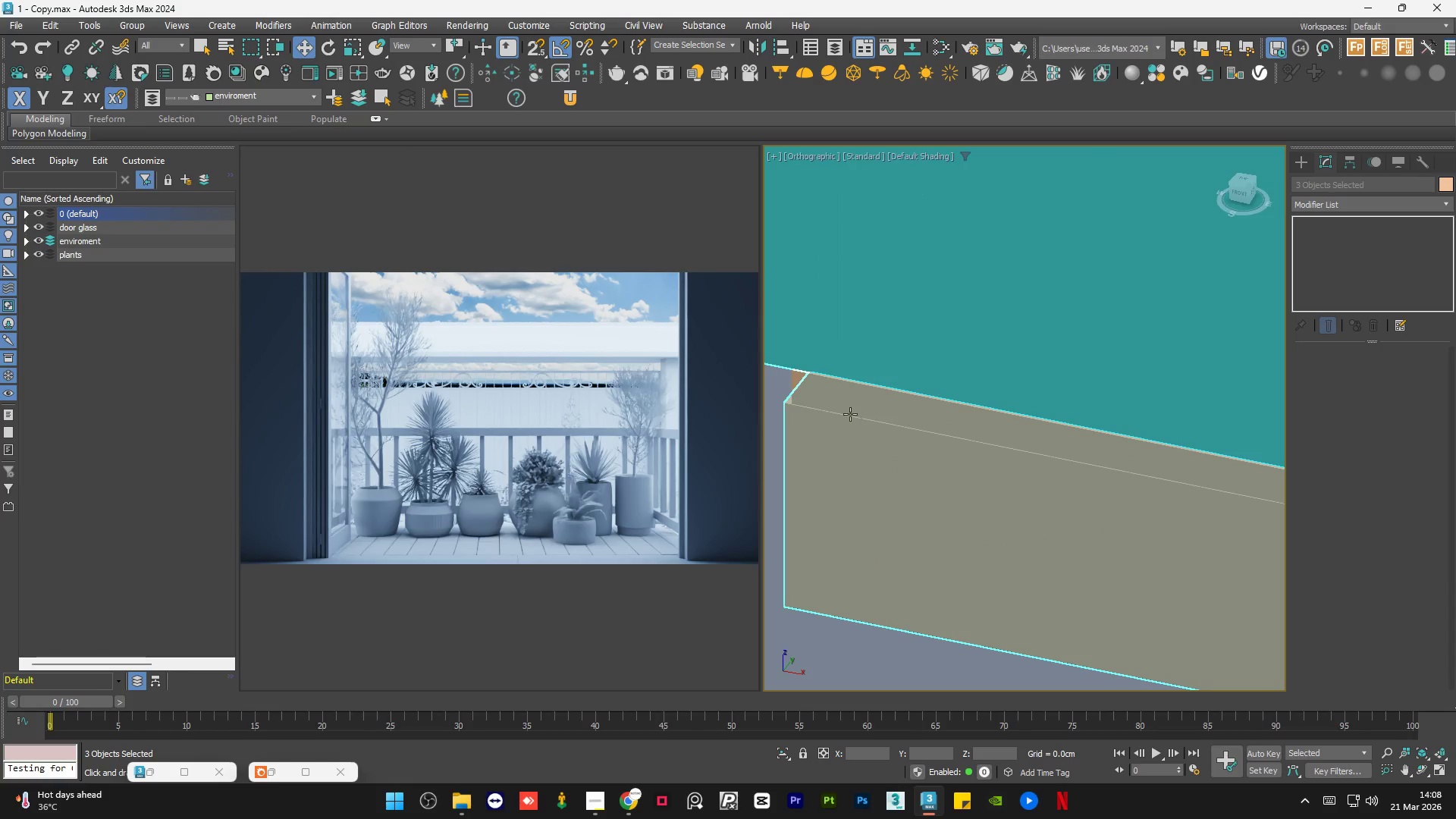 
left_click([849, 413])
 